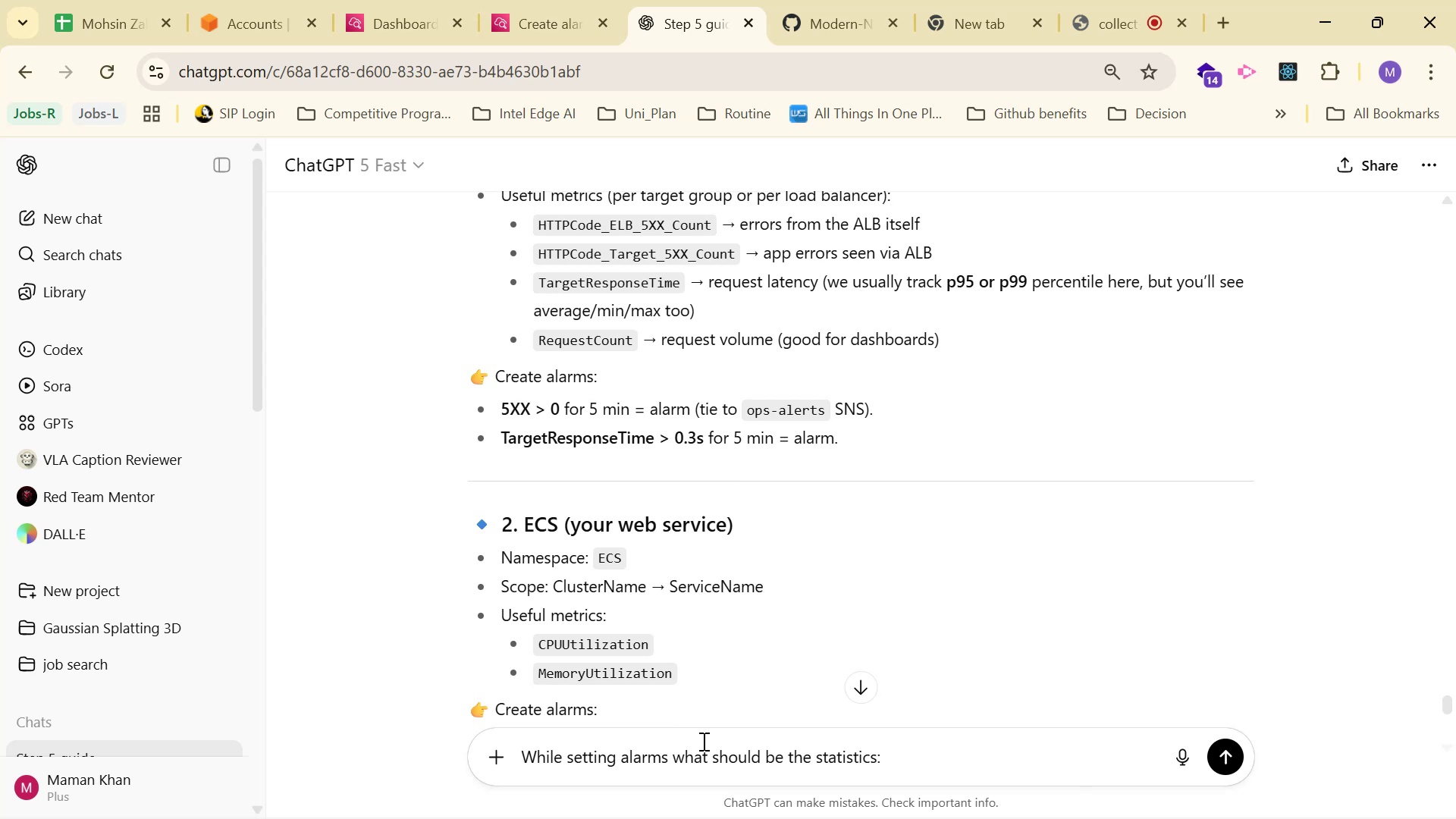 
key(Backspace)
 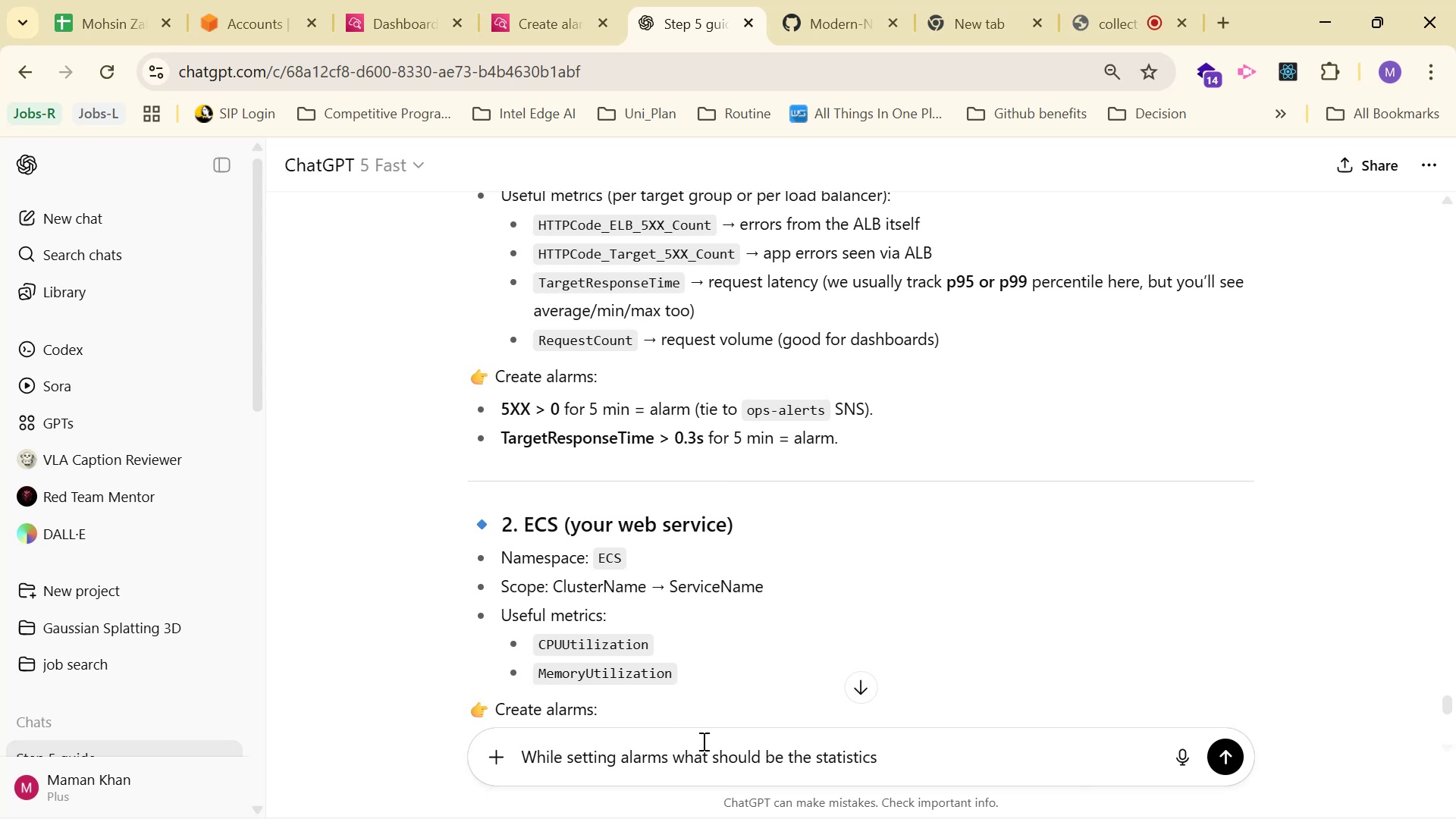 
key(Backspace)
 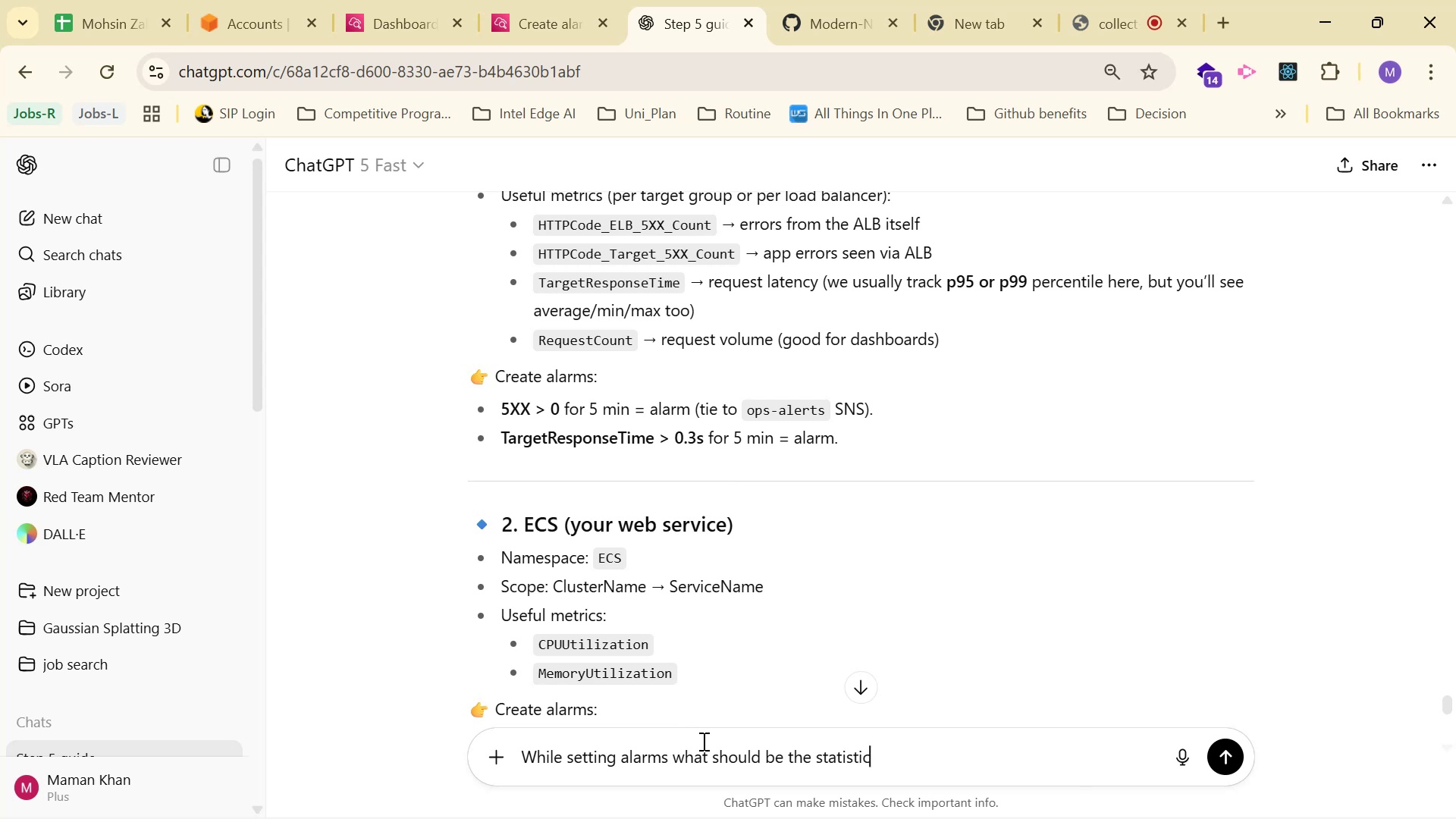 
key(Enter)
 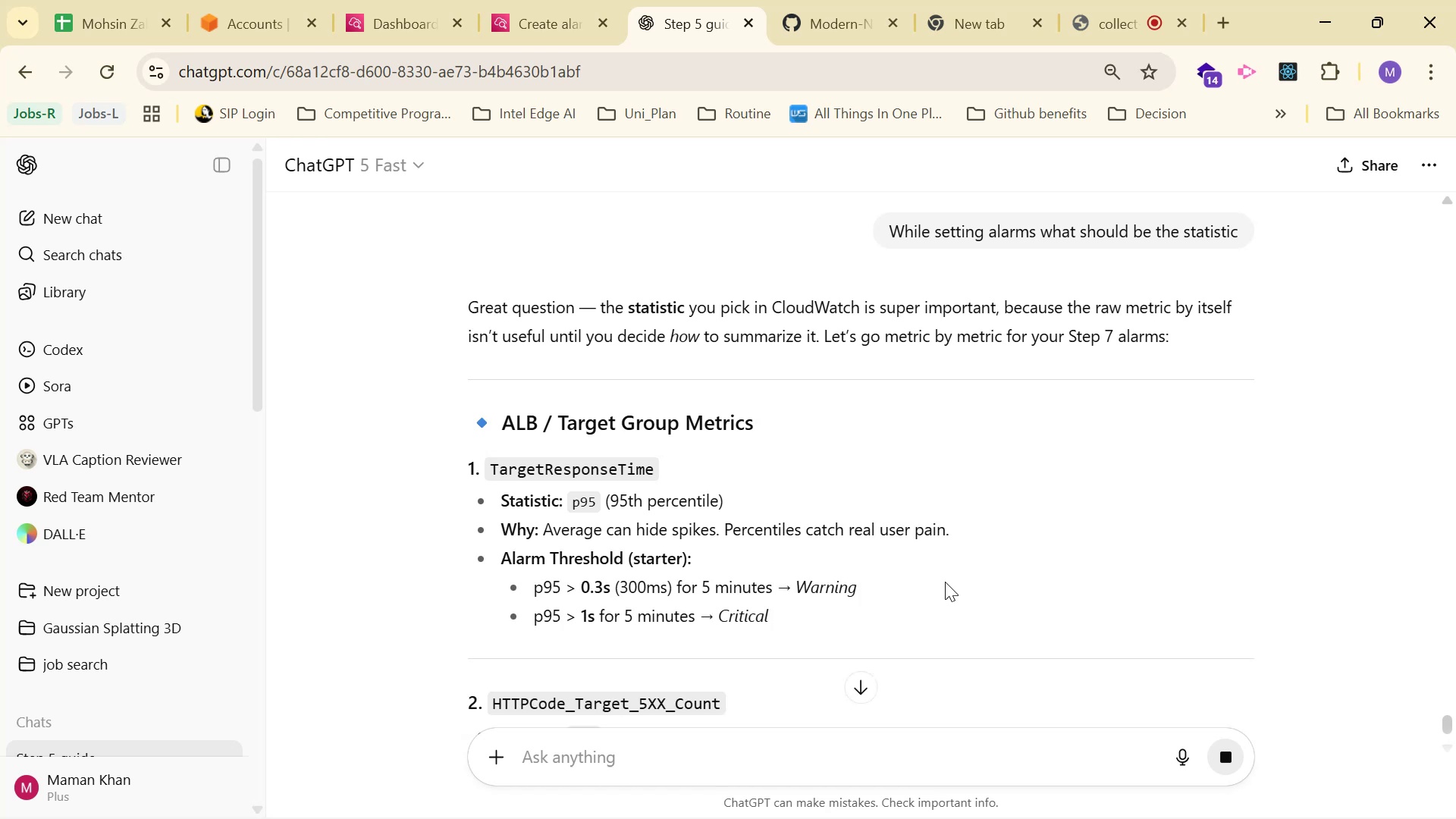 
wait(11.8)
 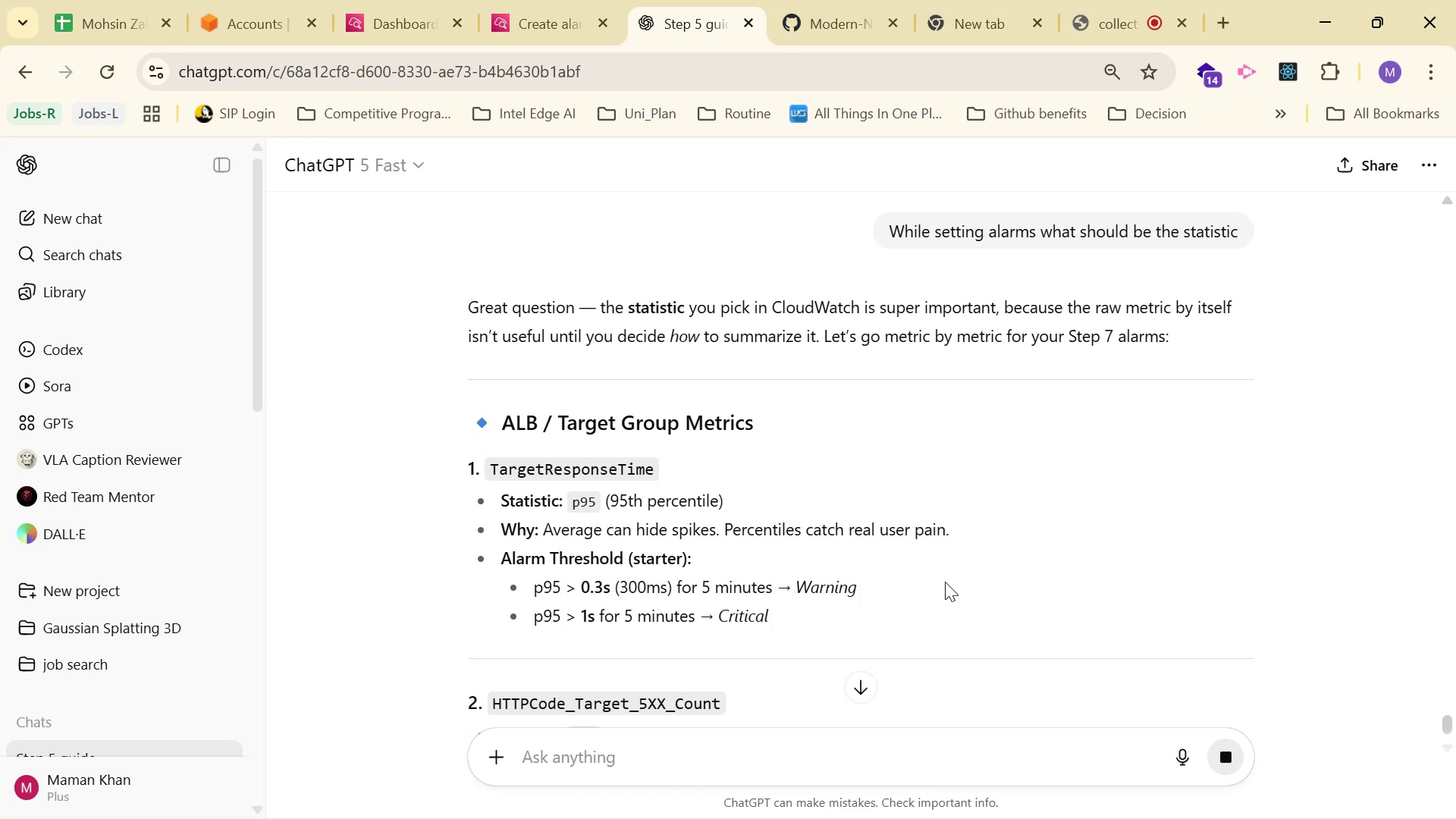 
scroll: coordinate [1038, 488], scroll_direction: down, amount: 2.0
 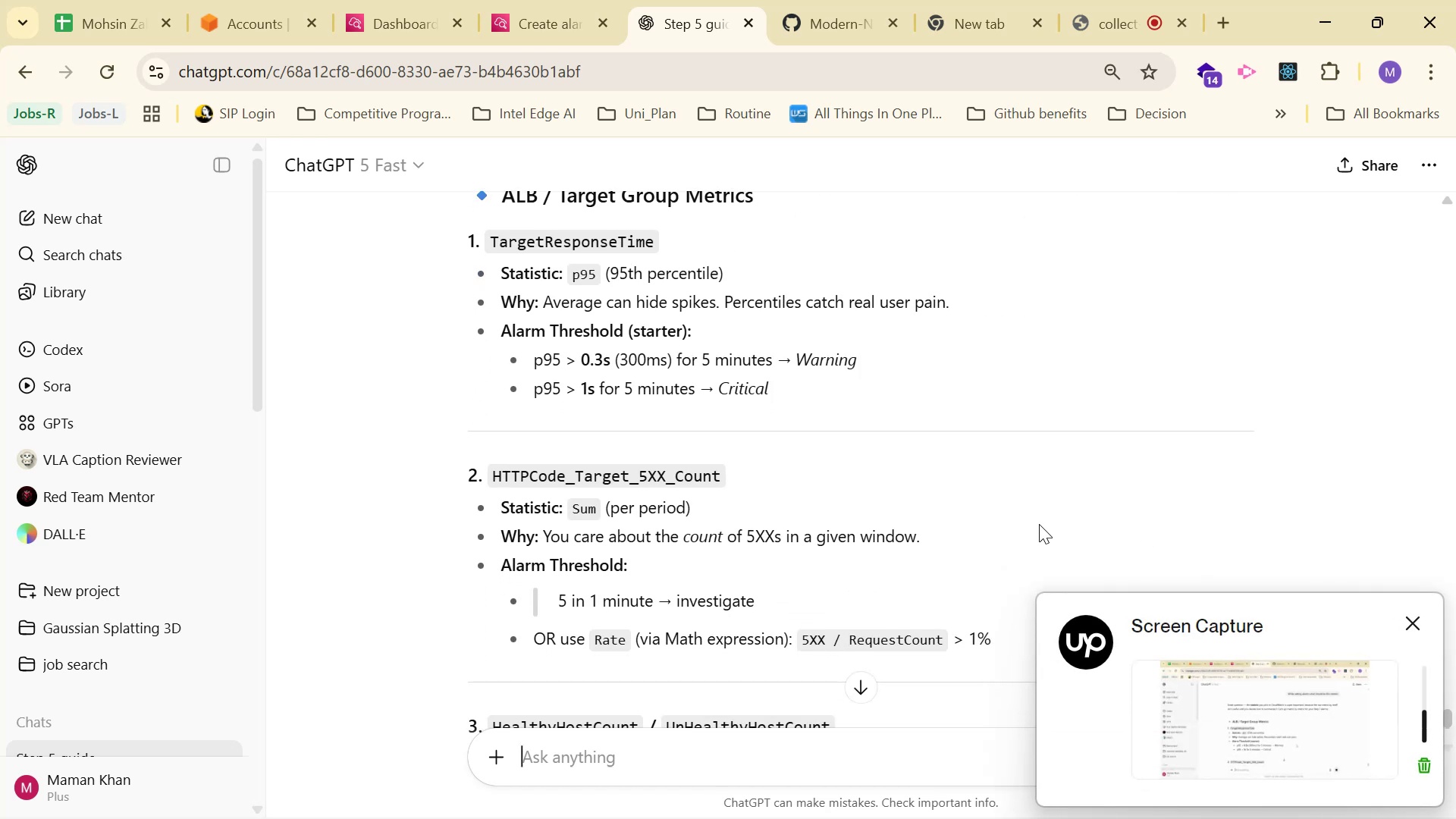 
left_click([531, 0])
 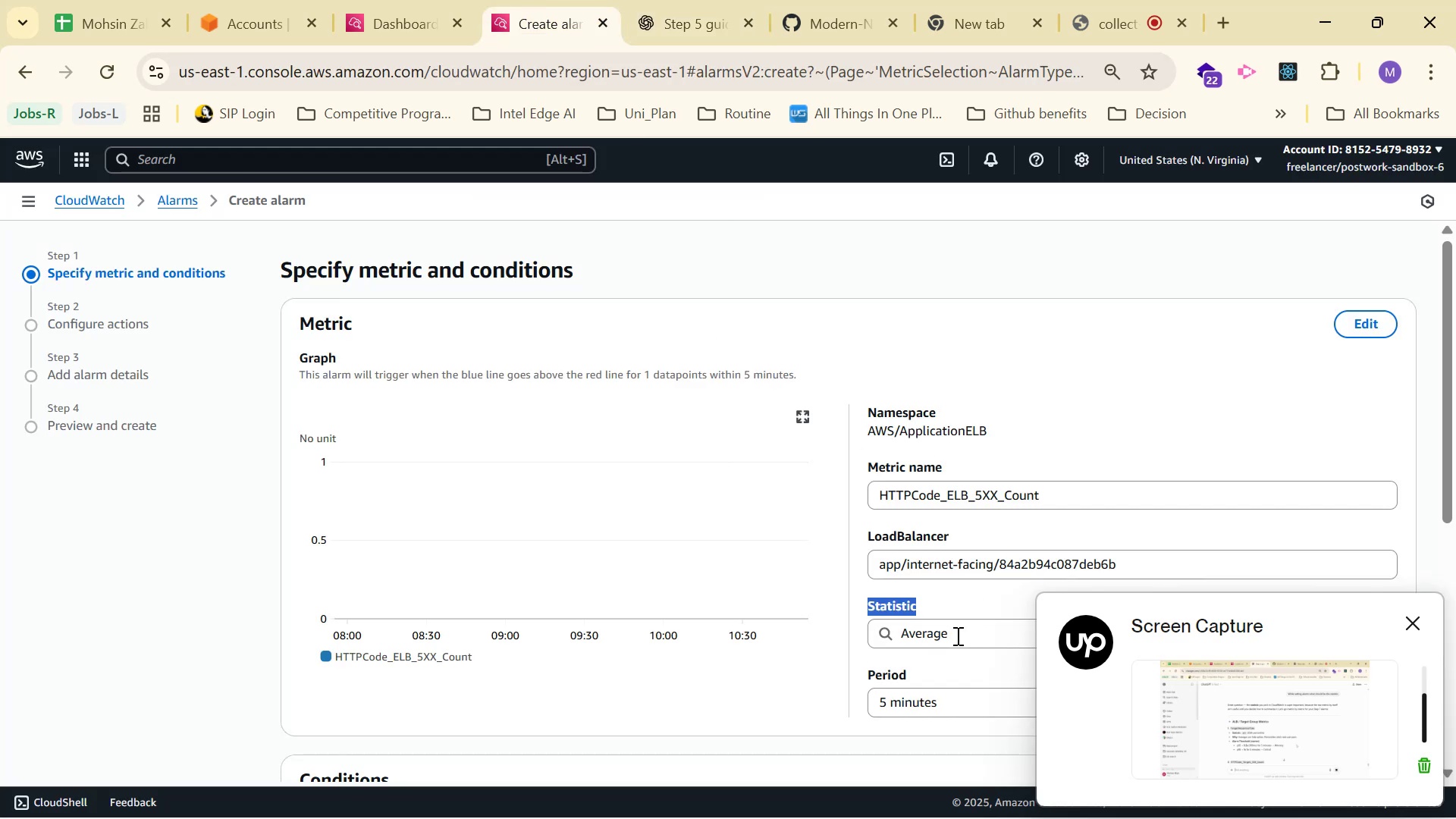 
left_click([956, 635])
 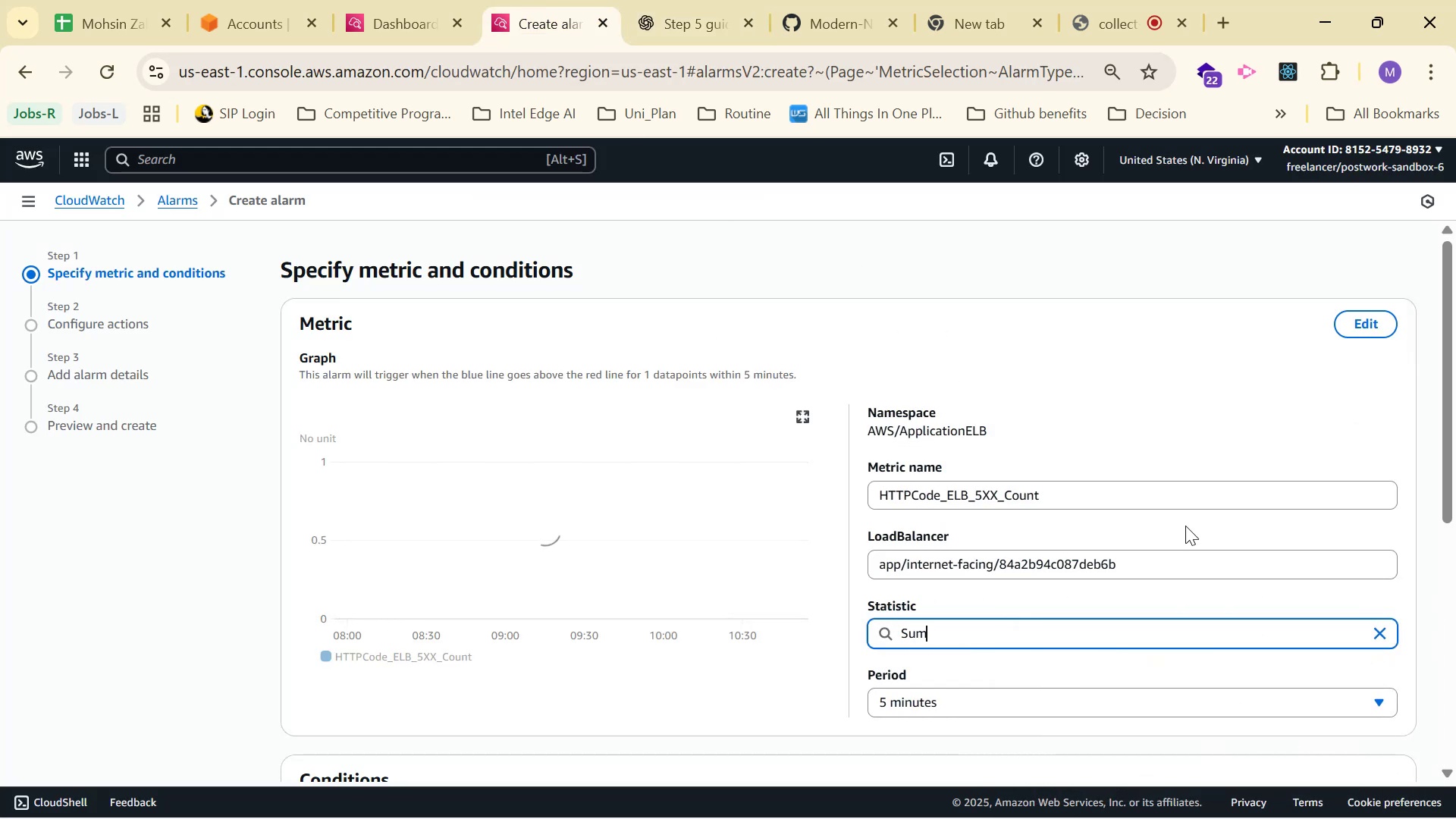 
scroll: coordinate [1427, 378], scroll_direction: down, amount: 4.0
 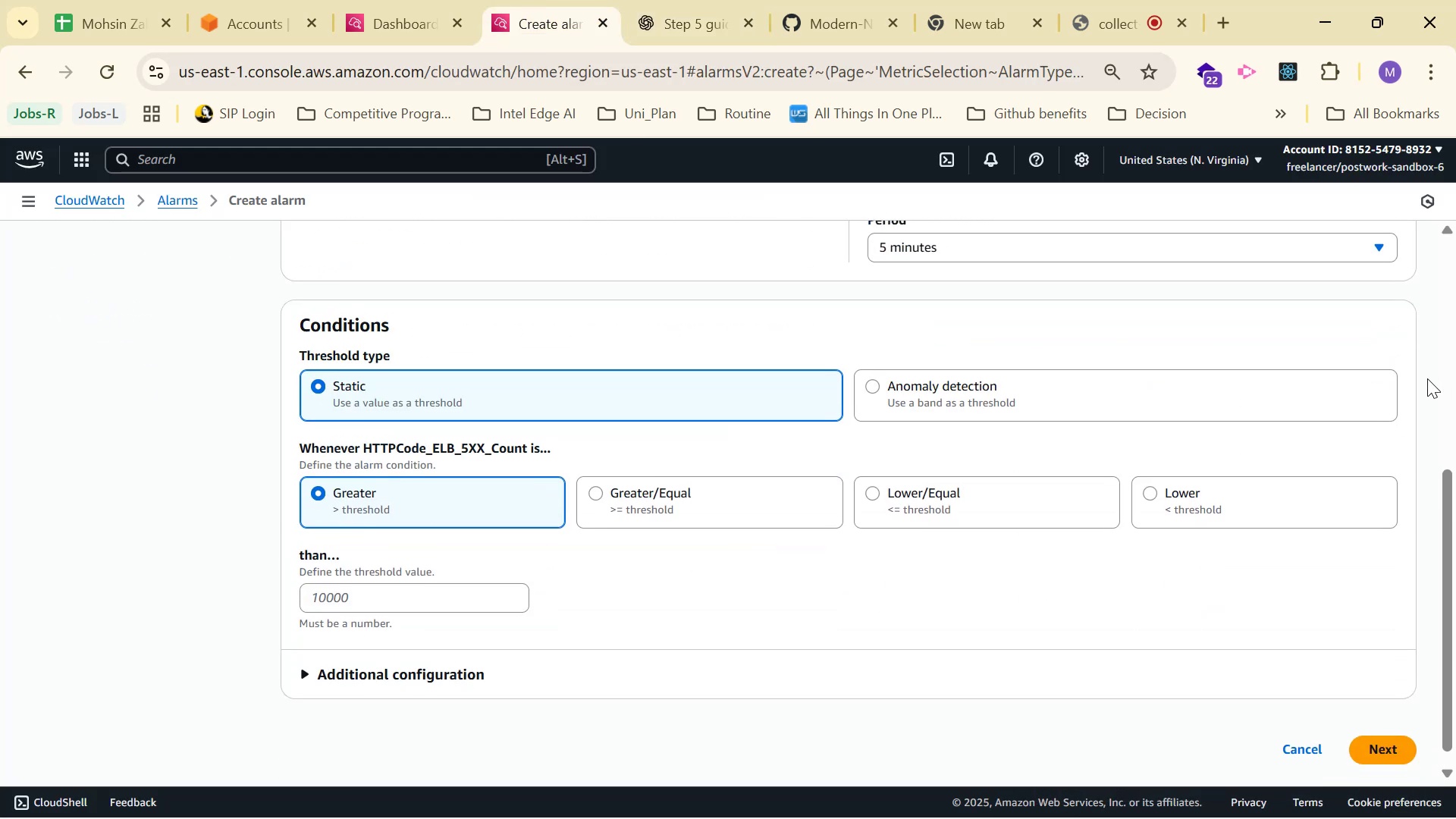 
wait(8.37)
 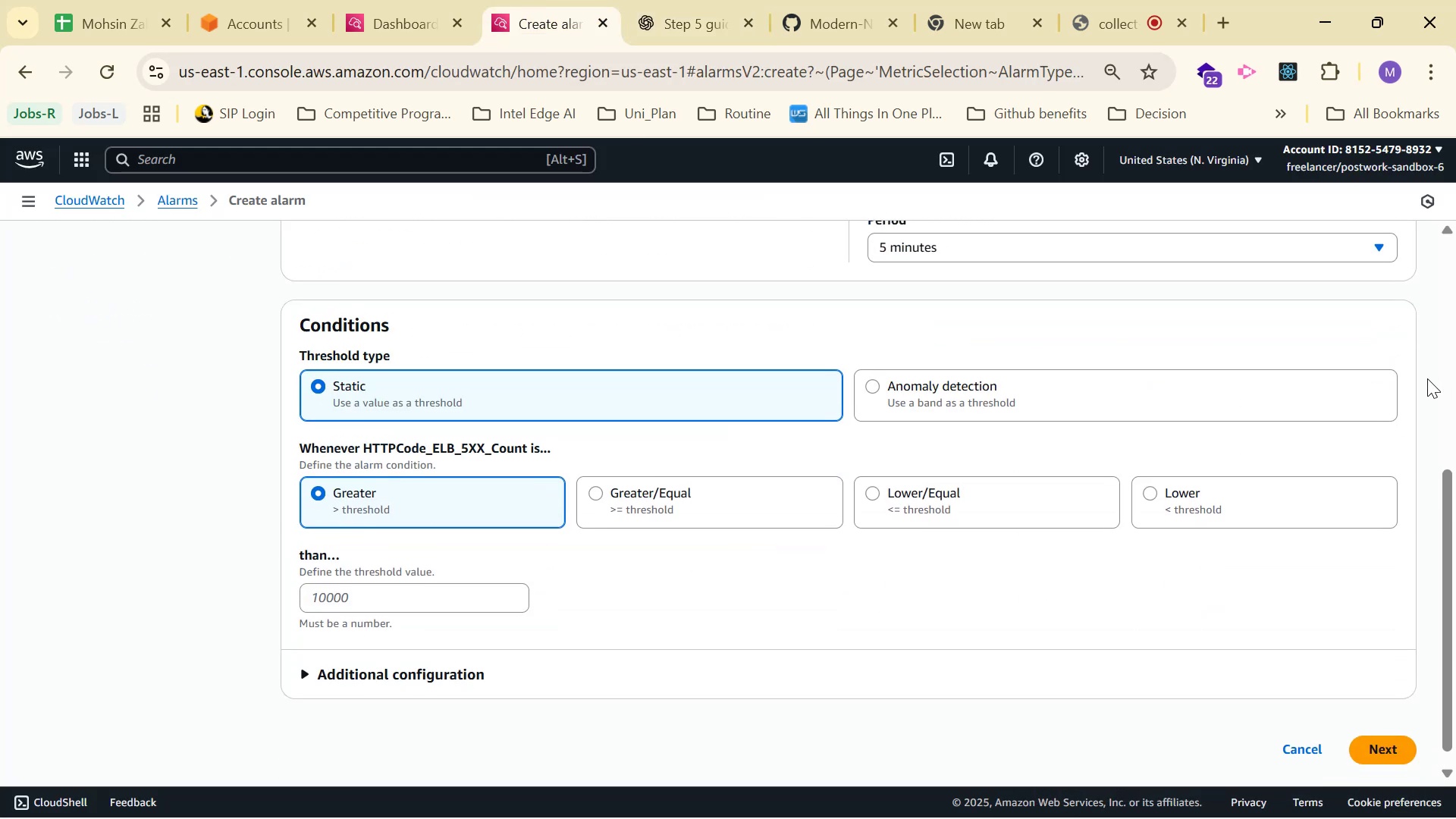 
left_click([673, 0])
 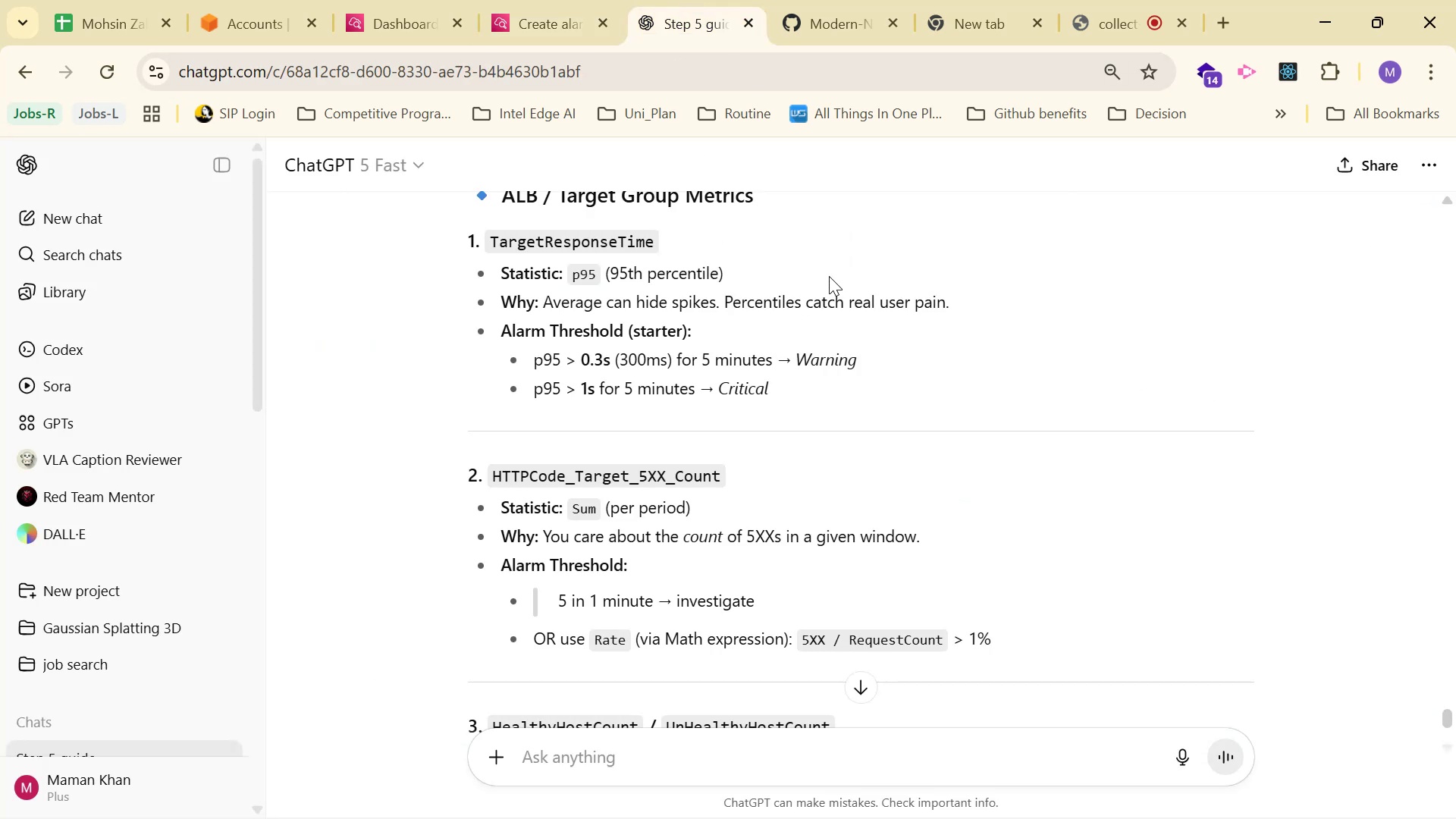 
scroll: coordinate [830, 297], scroll_direction: down, amount: 8.0
 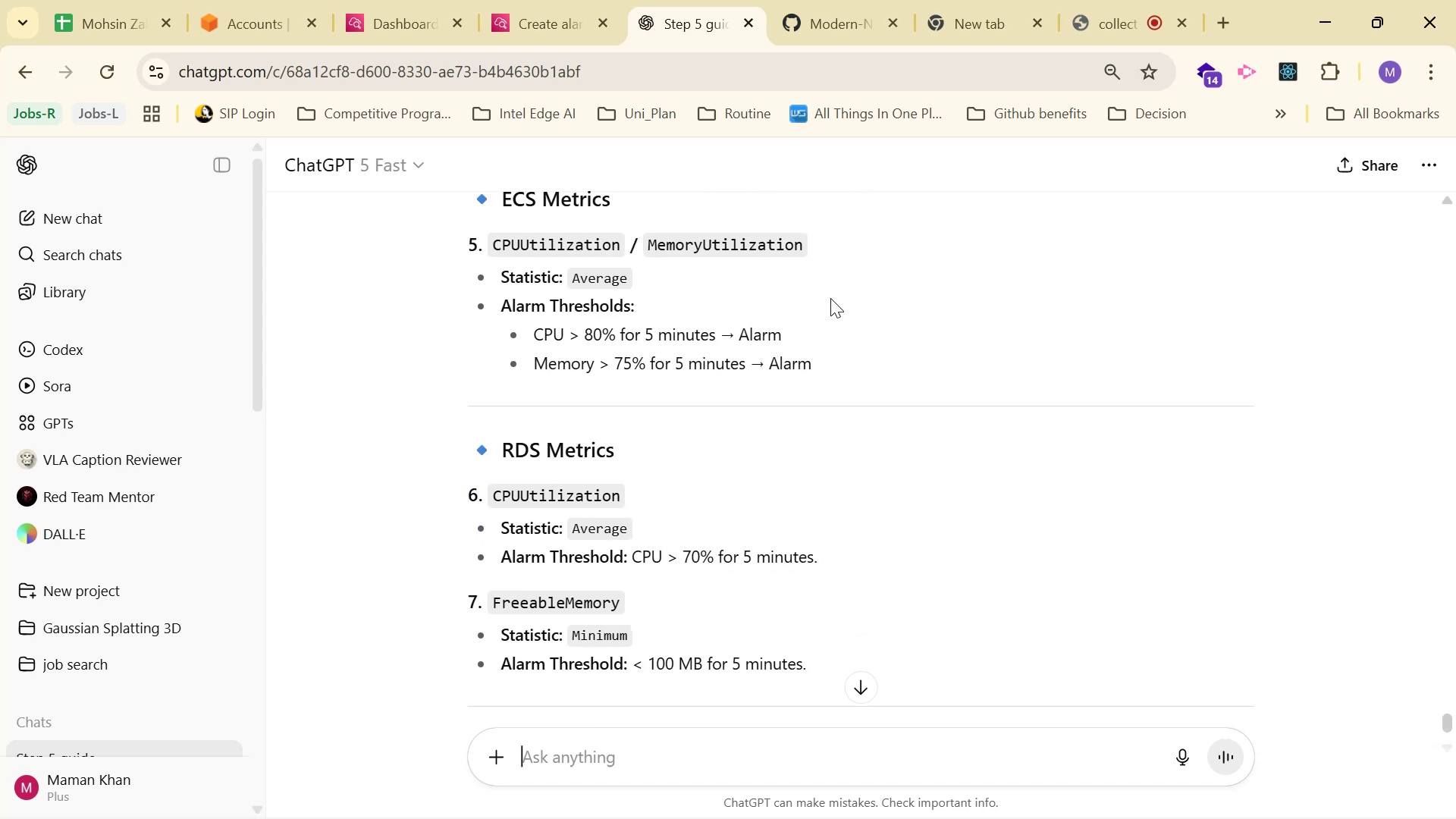 
scroll: coordinate [830, 308], scroll_direction: up, amount: 7.0
 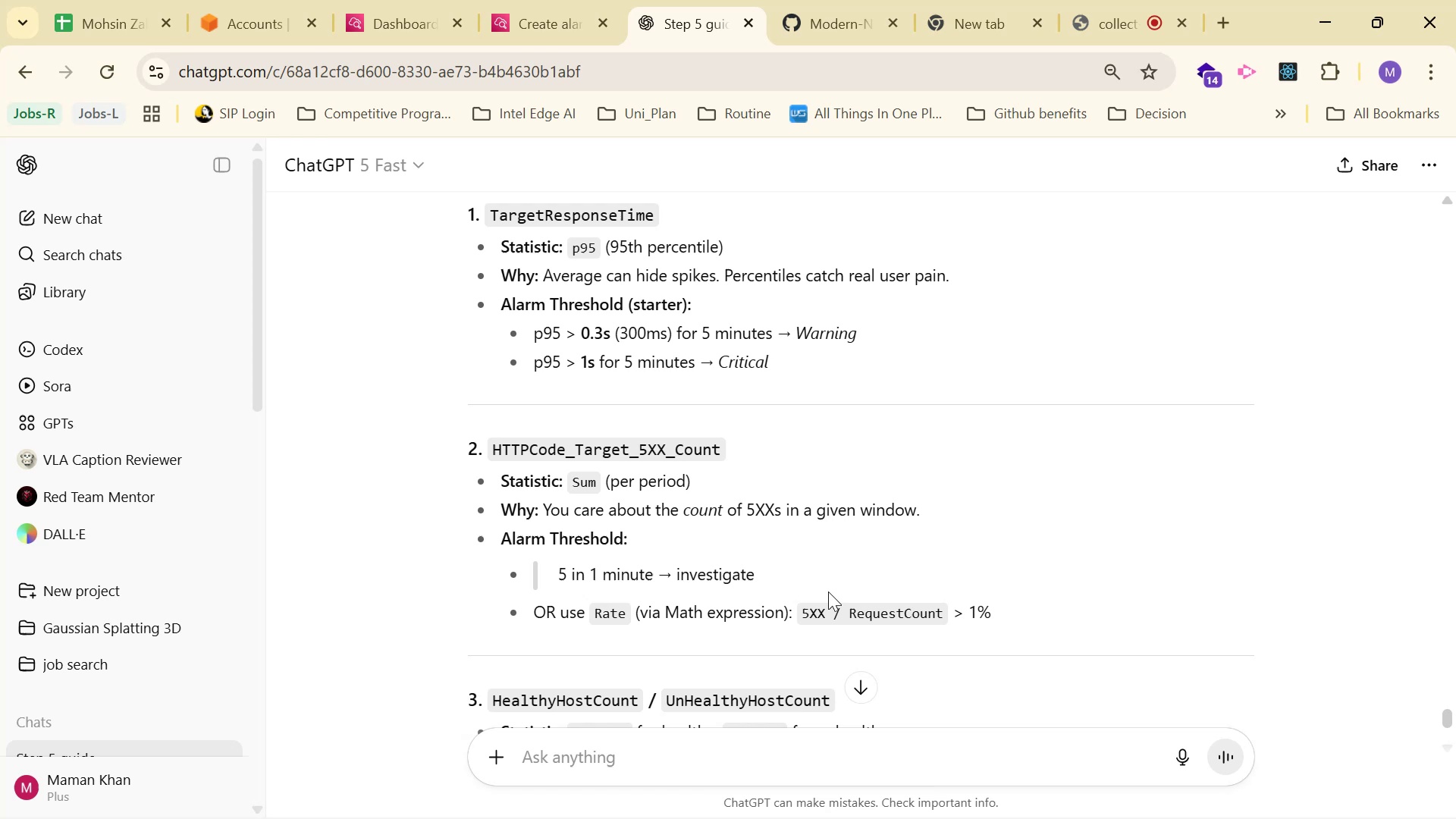 
wait(7.91)
 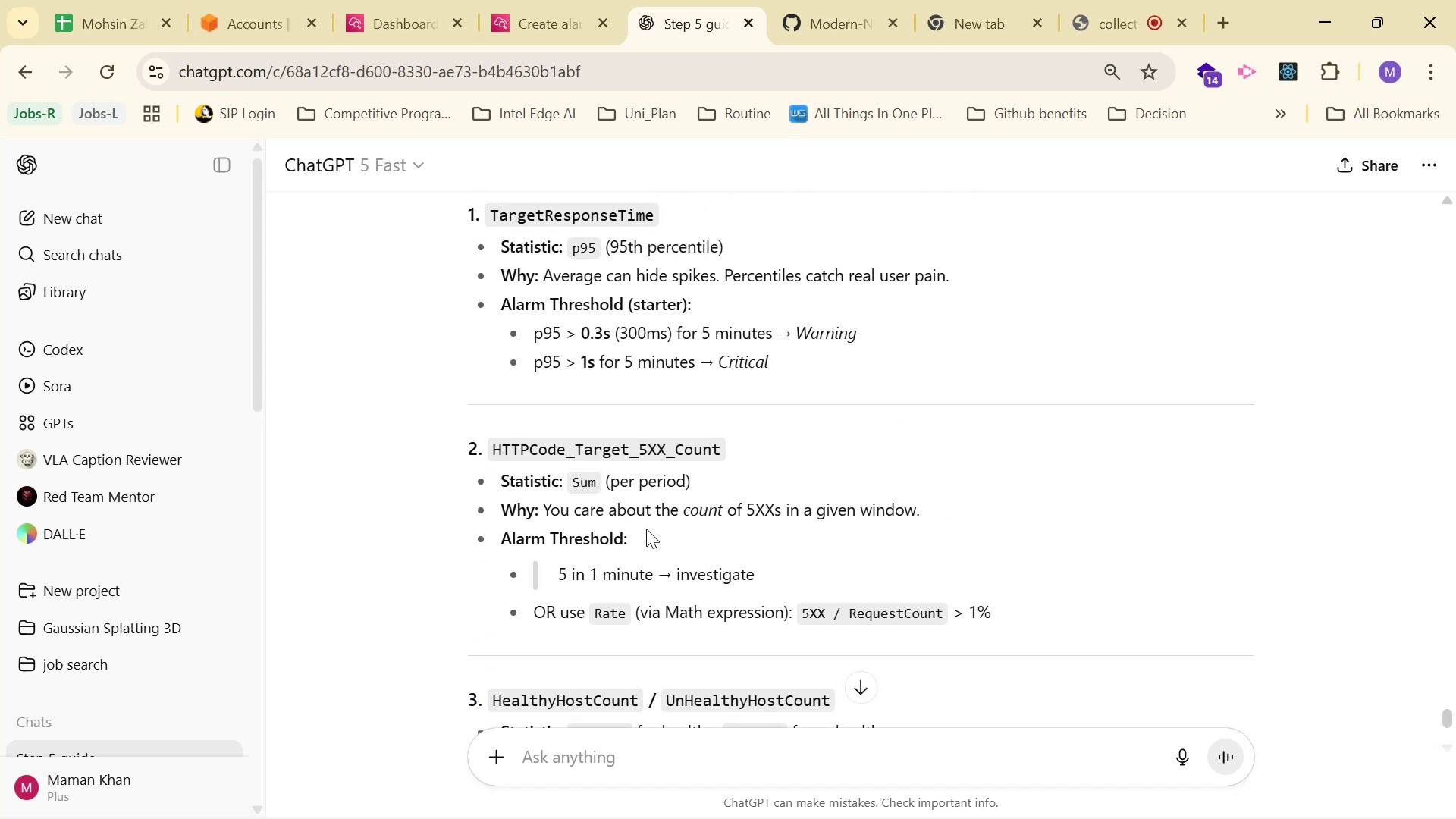 
left_click([557, 17])
 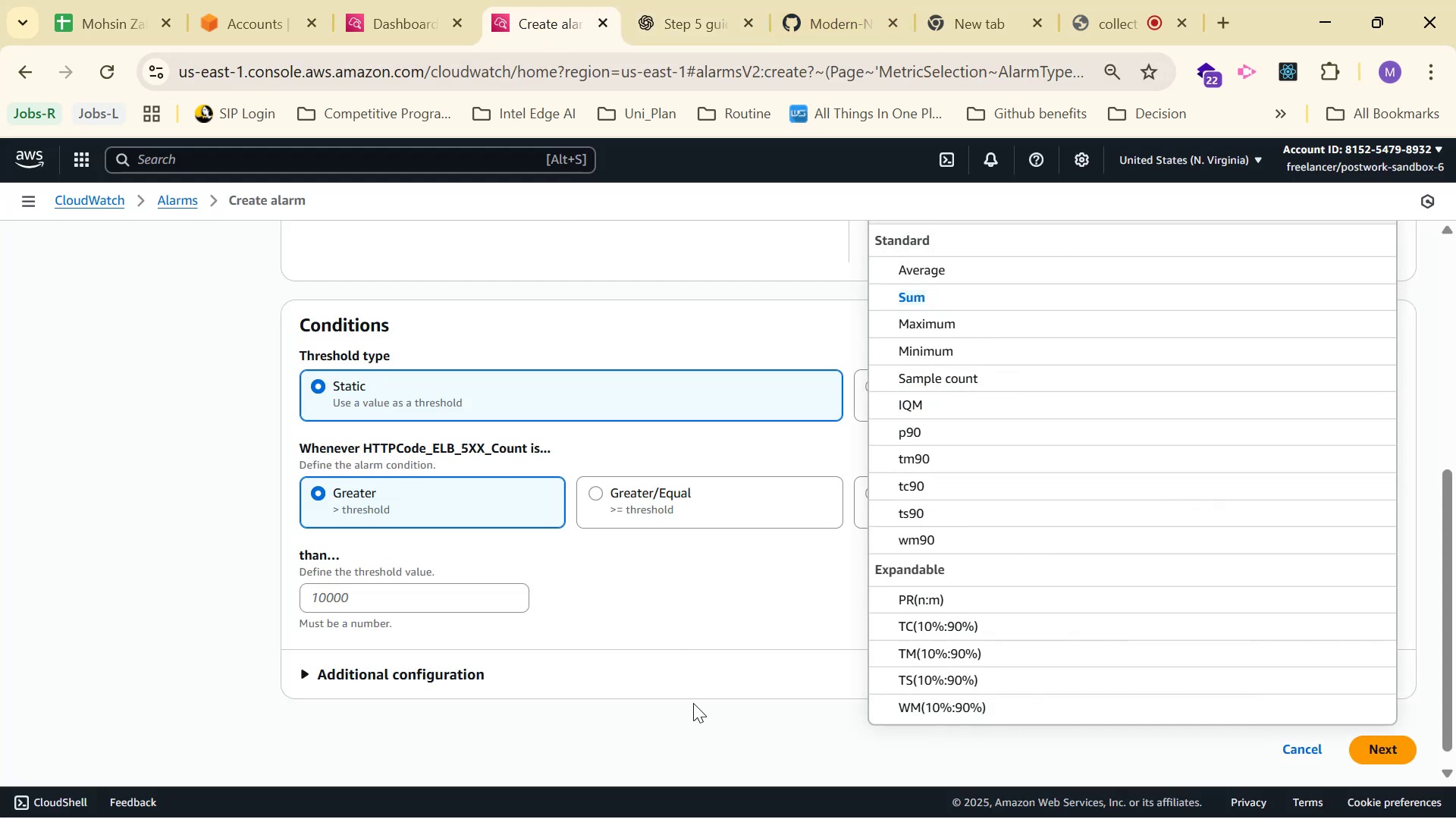 
left_click([681, 586])
 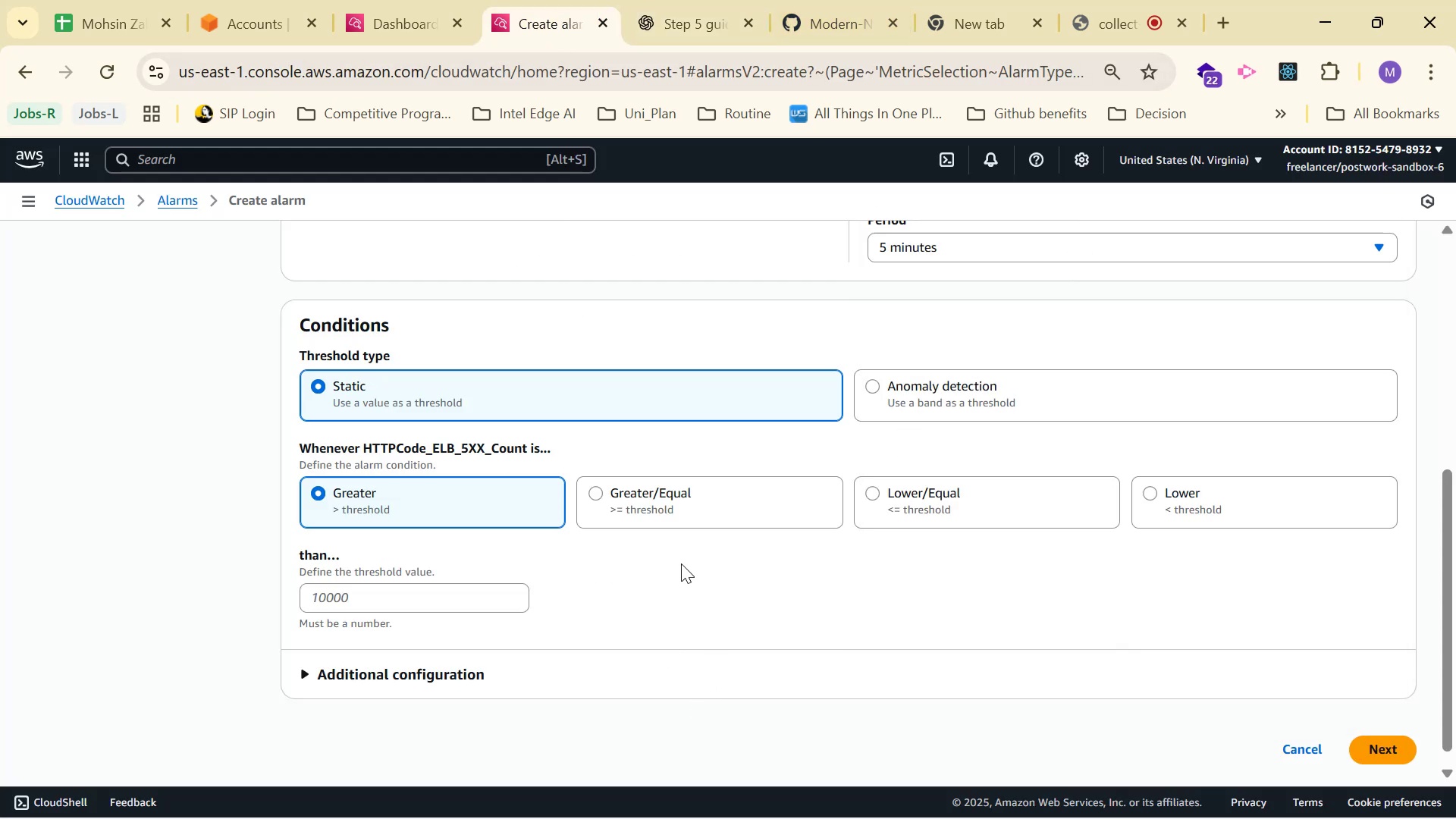 
left_click([679, 487])
 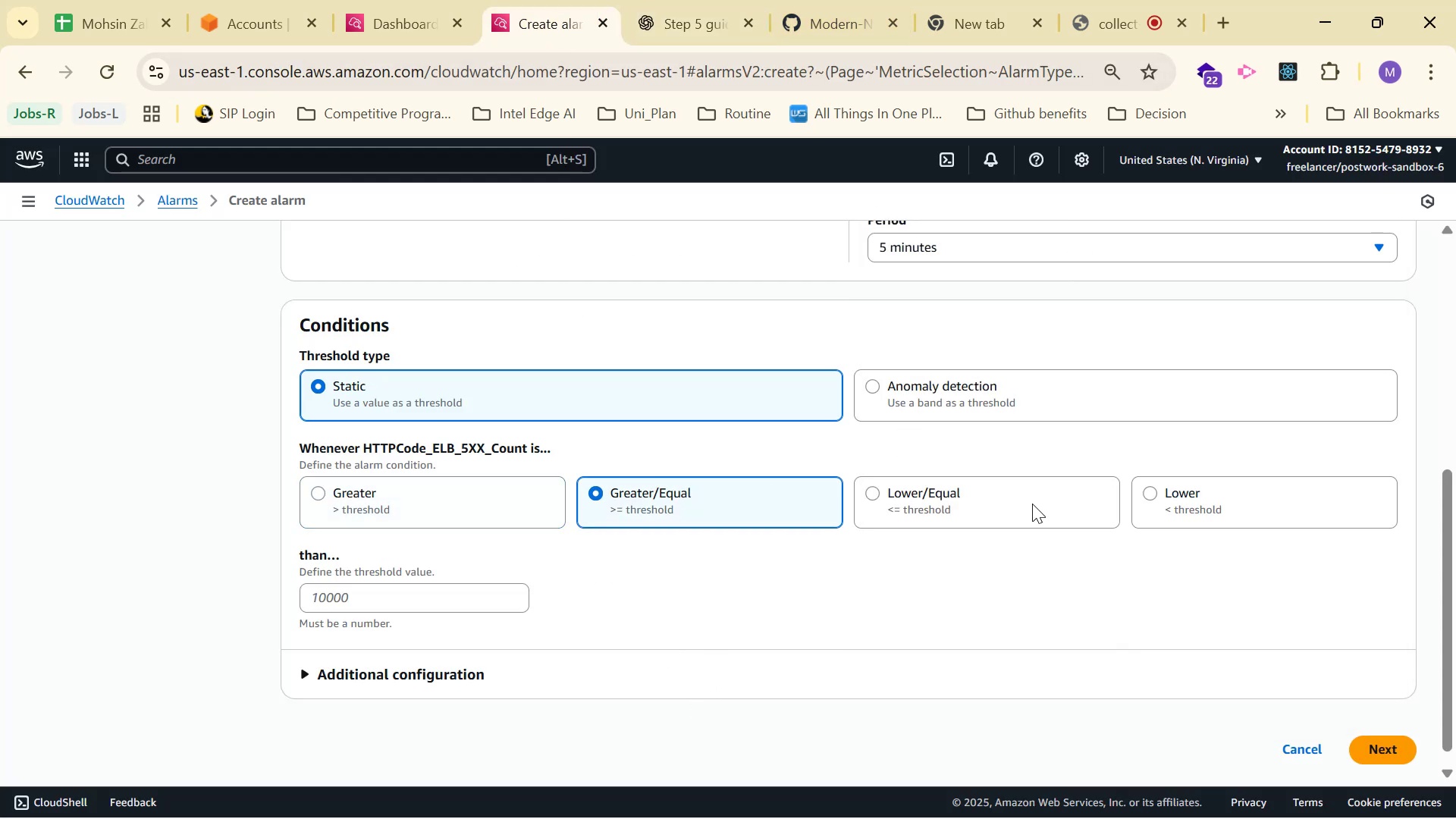 
double_click([1276, 503])
 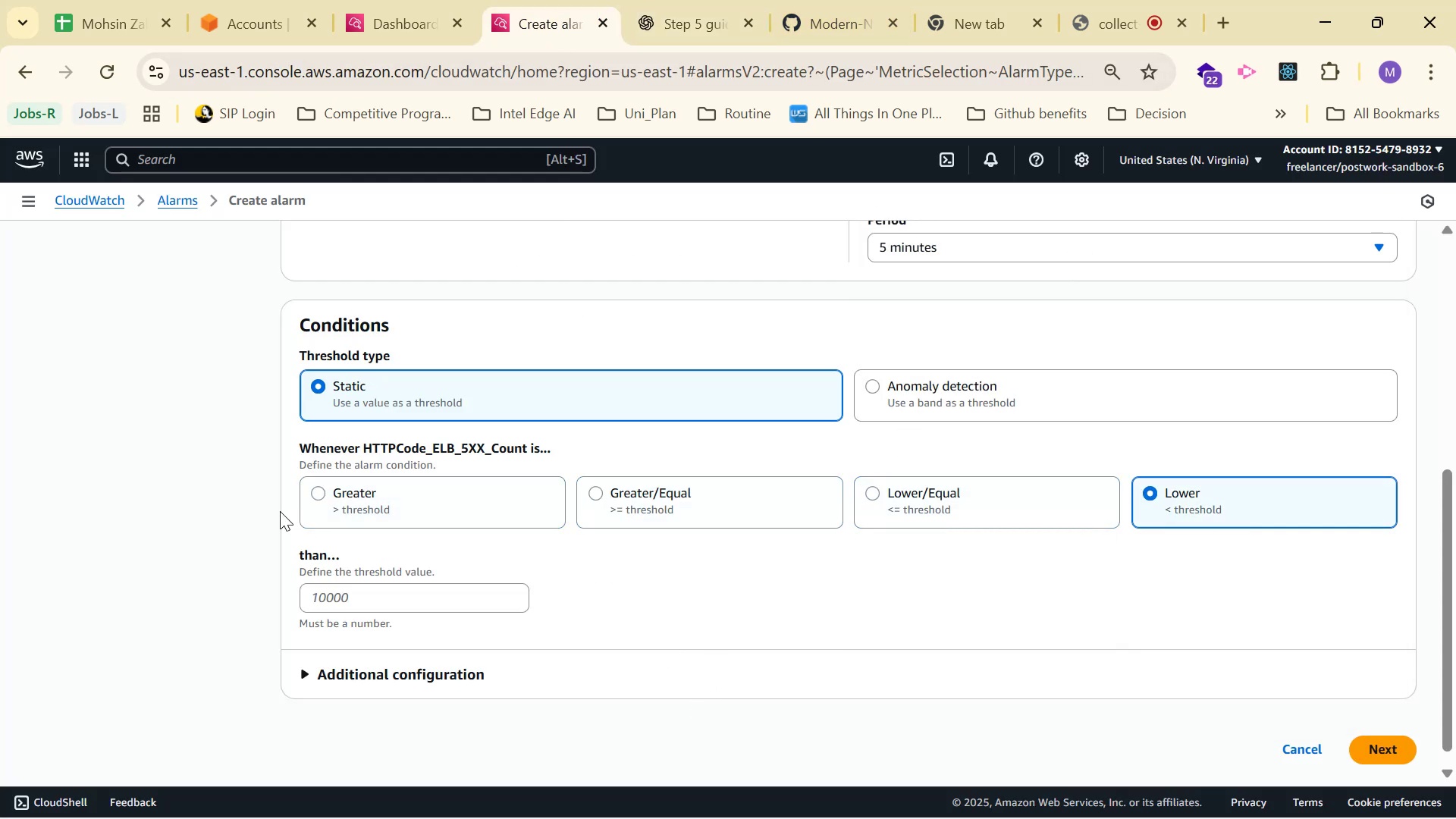 
double_click([400, 499])
 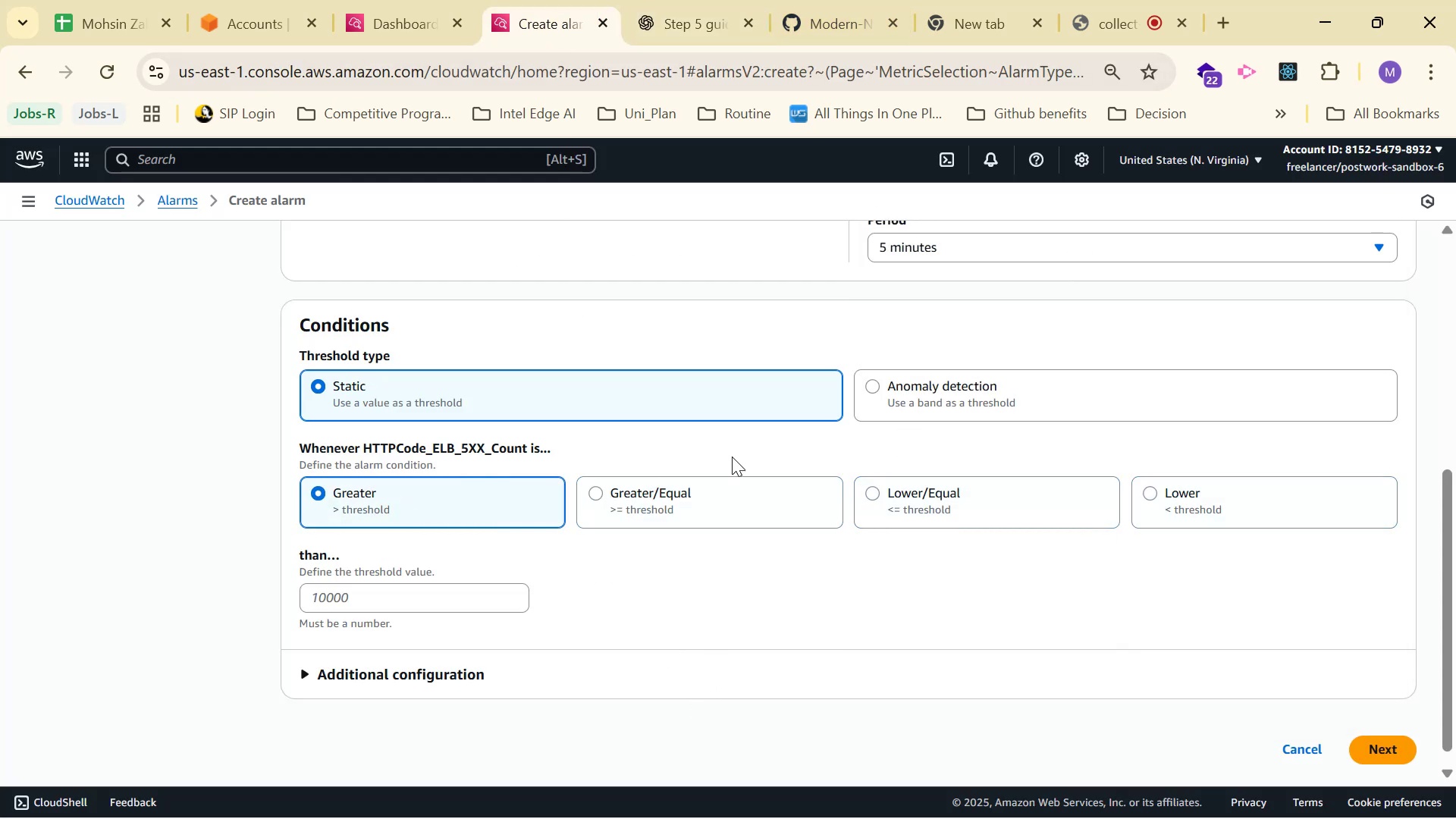 
left_click([932, 403])
 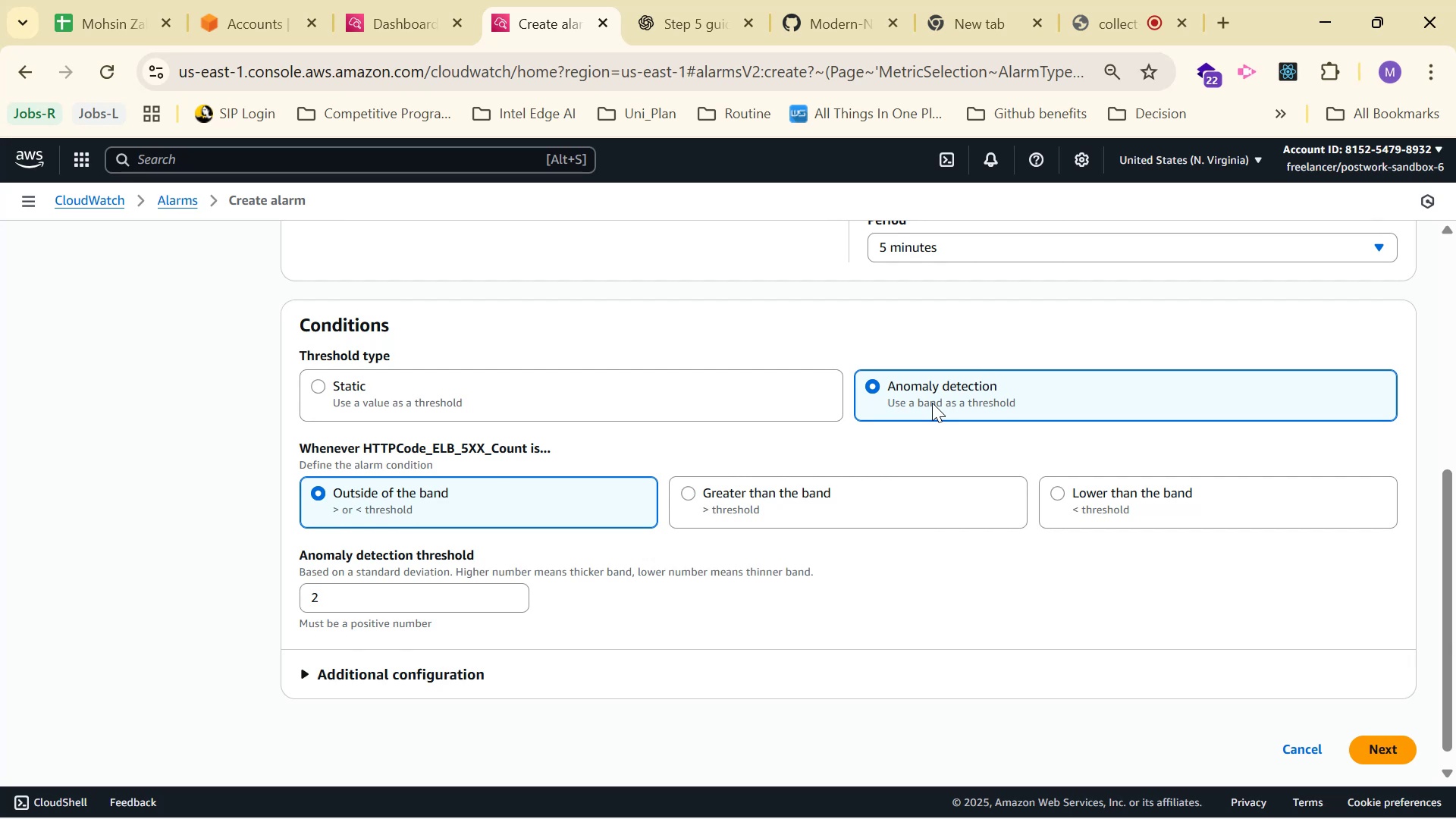 
wait(8.27)
 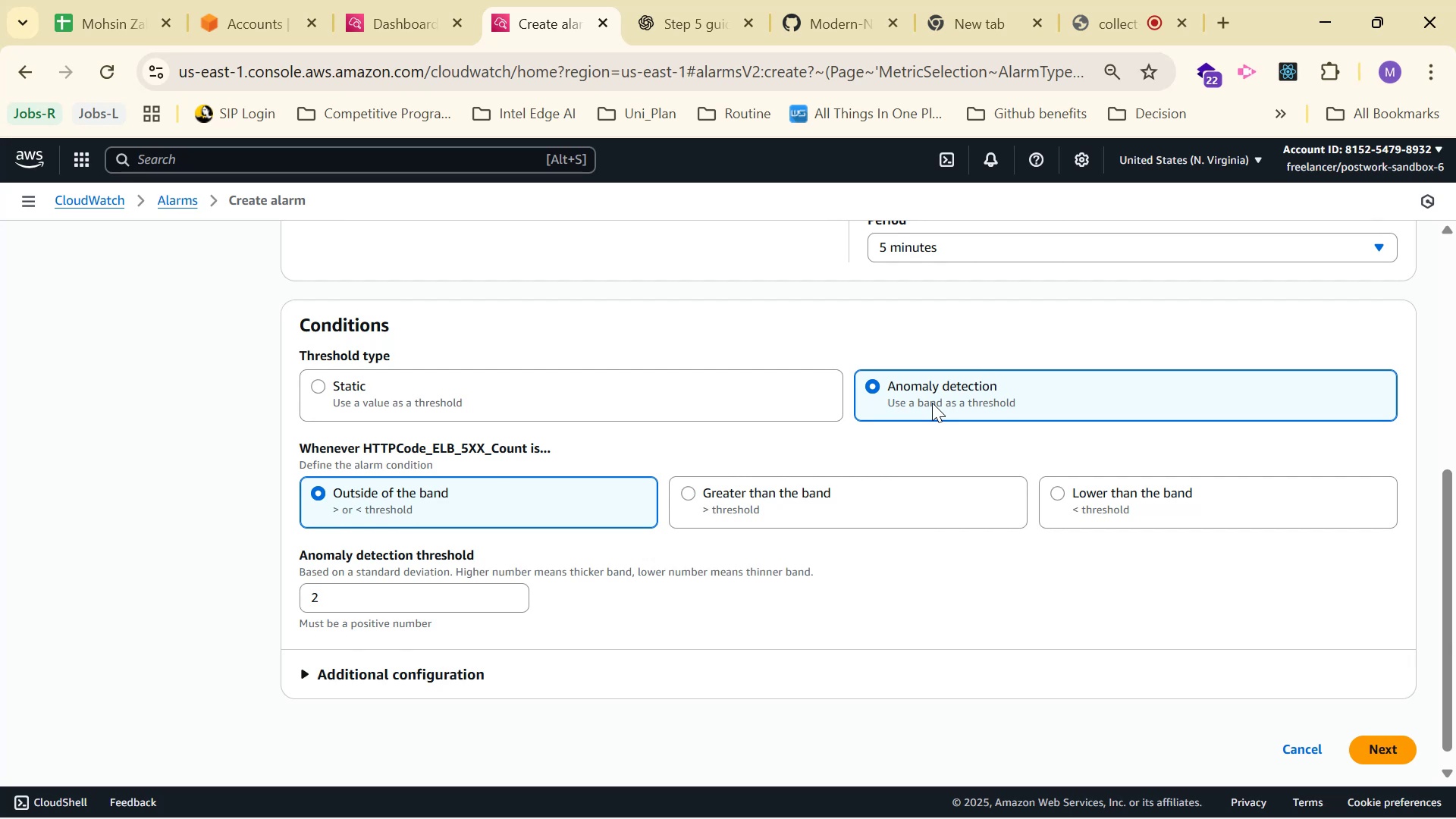 
left_click([759, 407])
 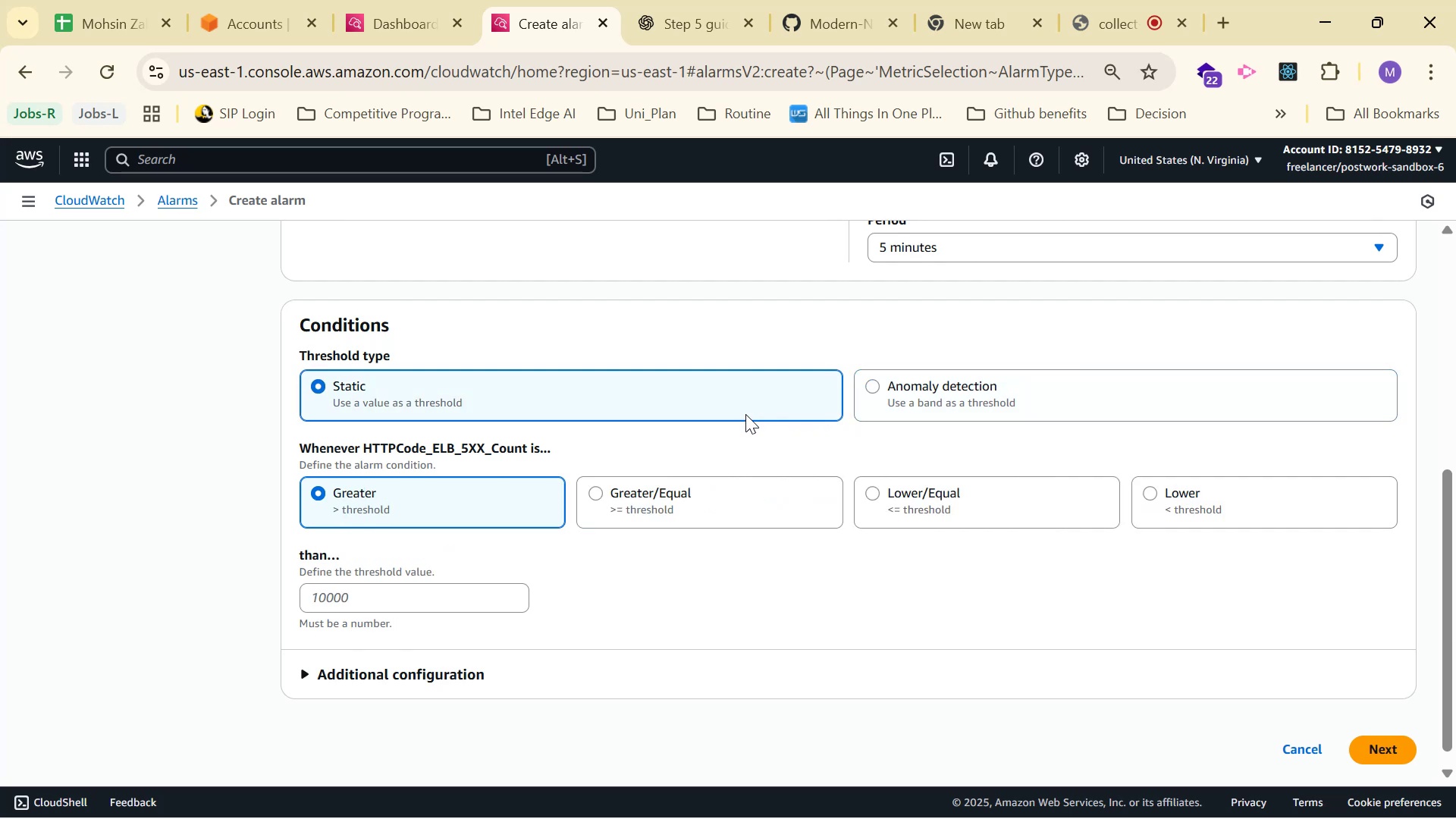 
left_click([453, 677])
 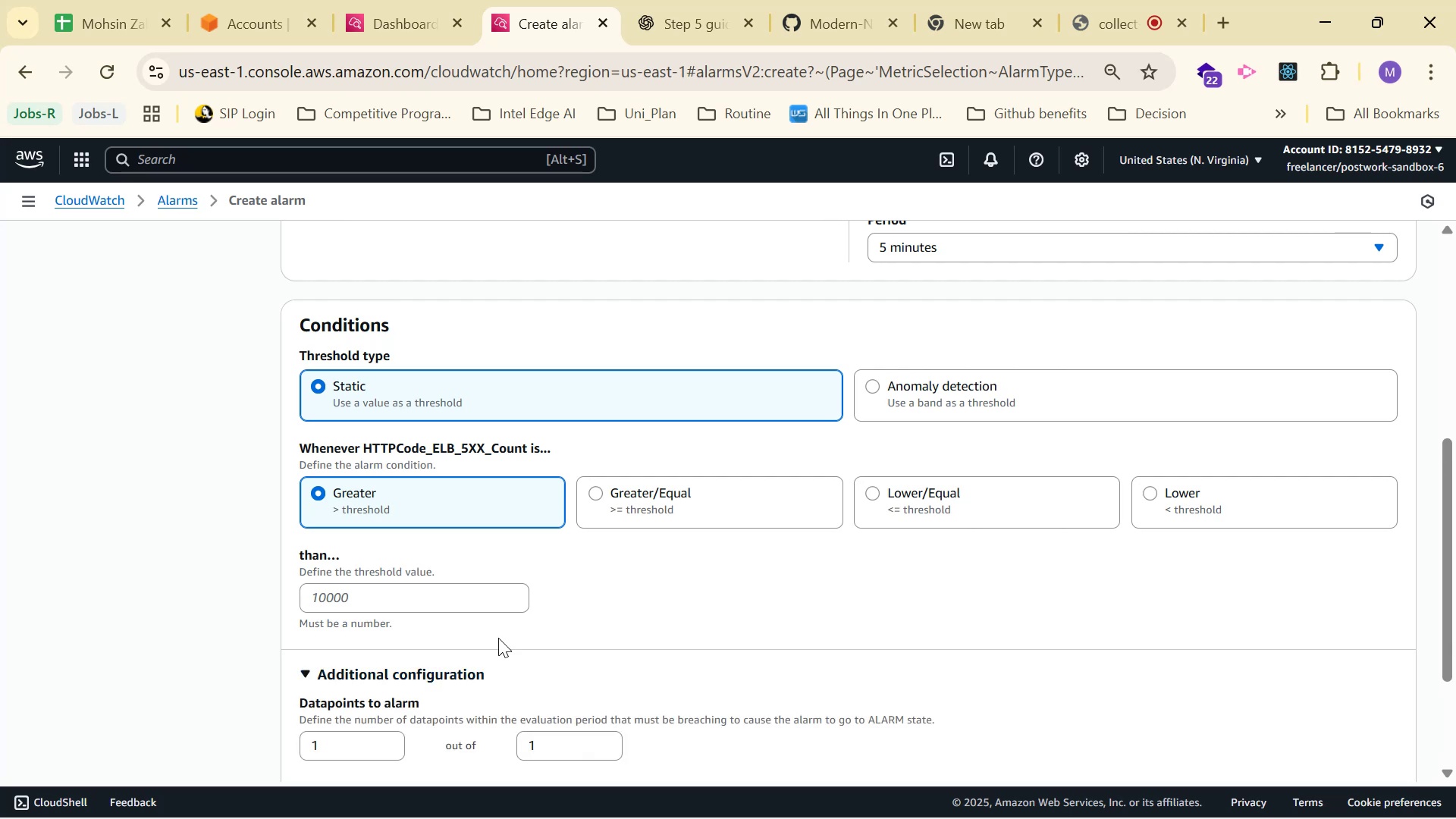 
scroll: coordinate [588, 605], scroll_direction: down, amount: 2.0
 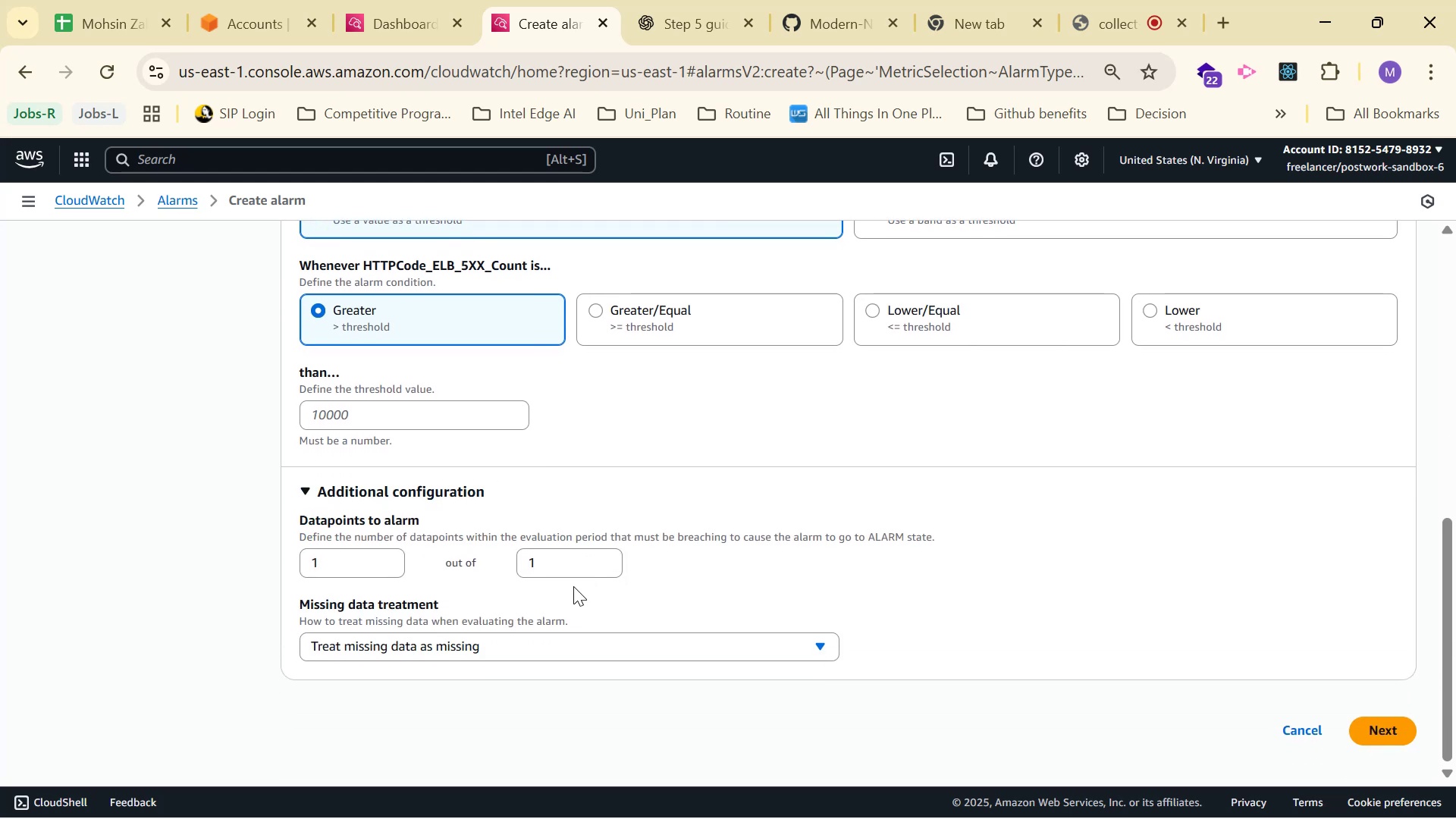 
wait(5.11)
 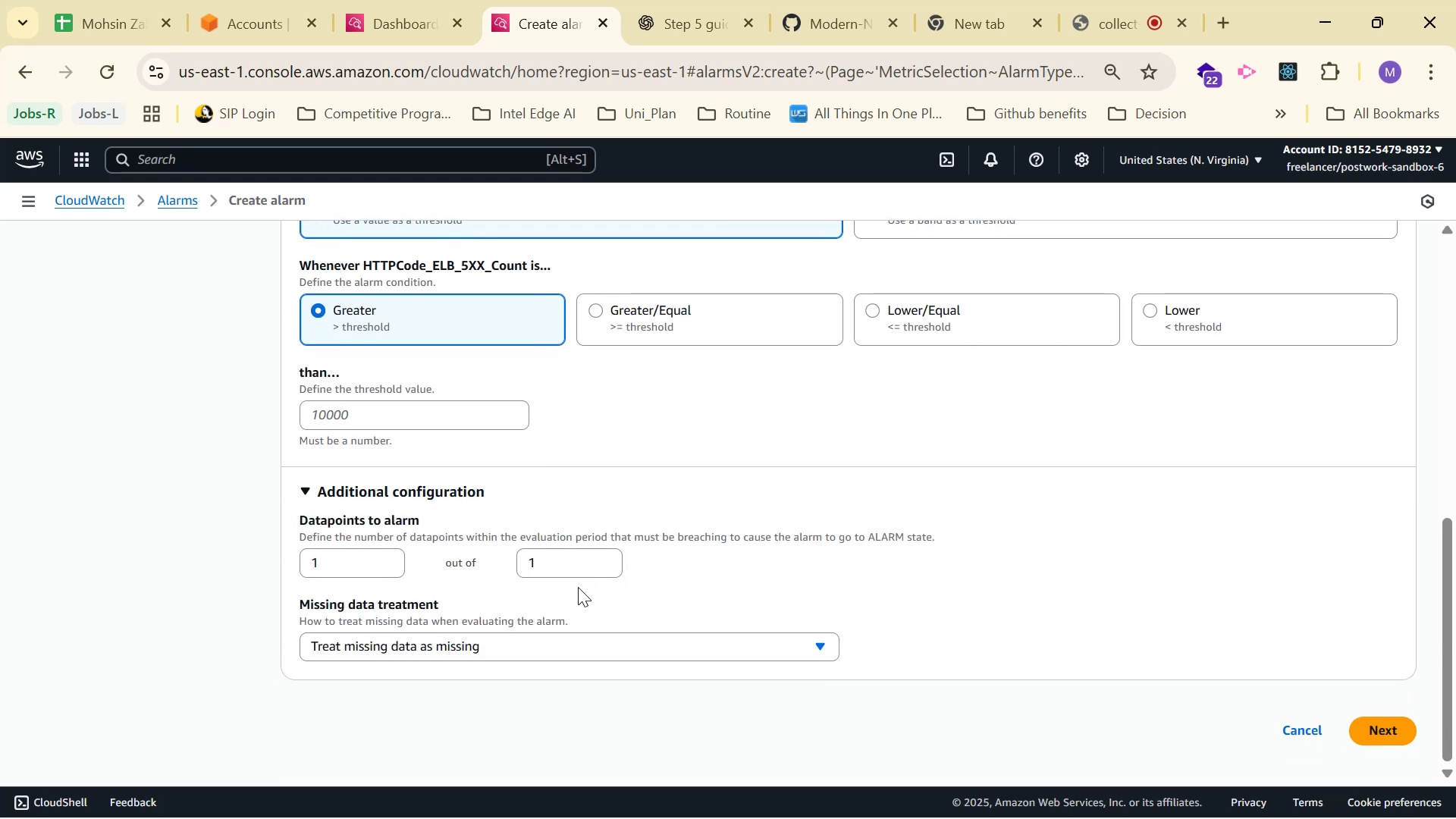 
scroll: coordinate [573, 586], scroll_direction: up, amount: 1.0
 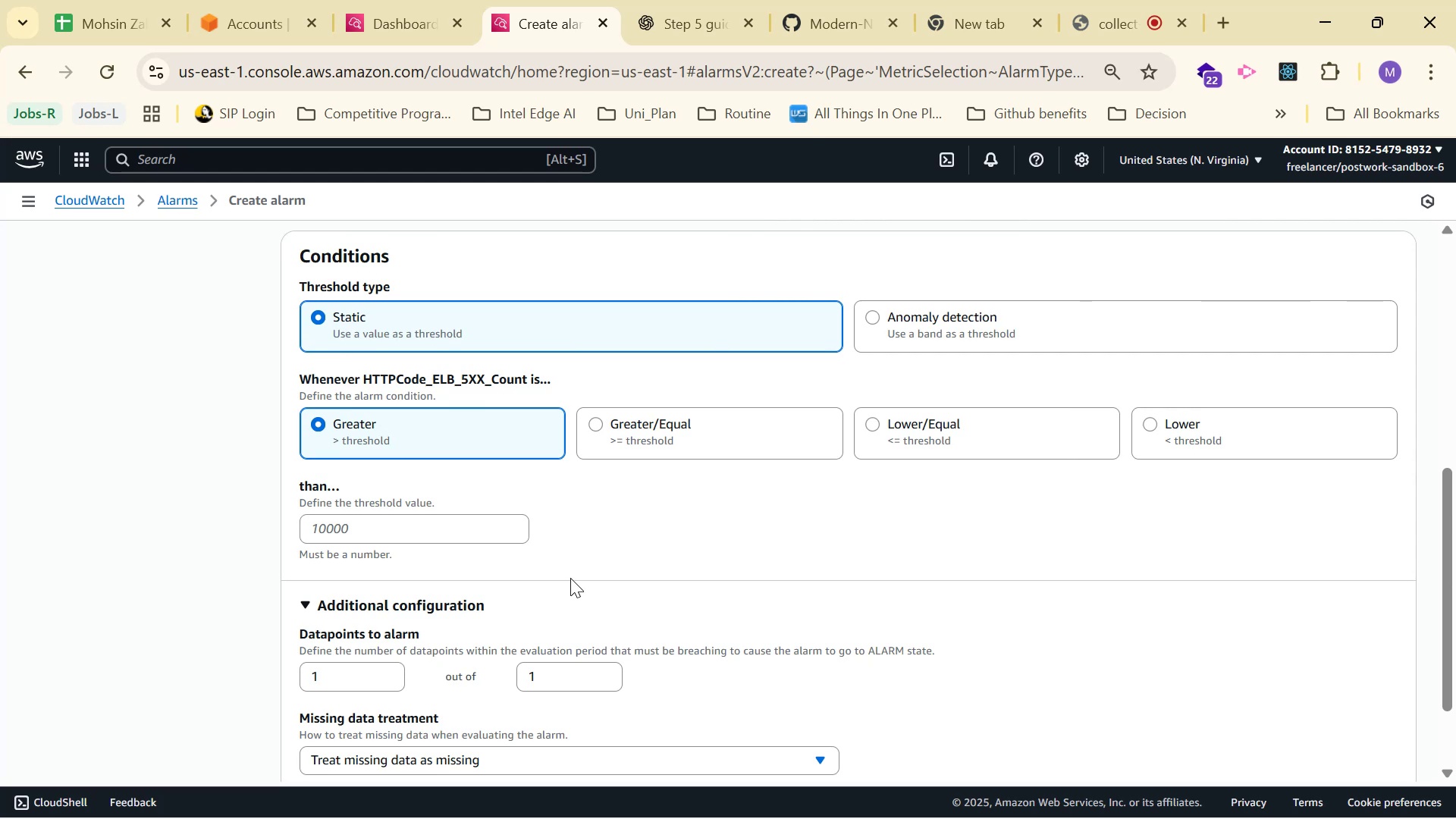 
wait(7.69)
 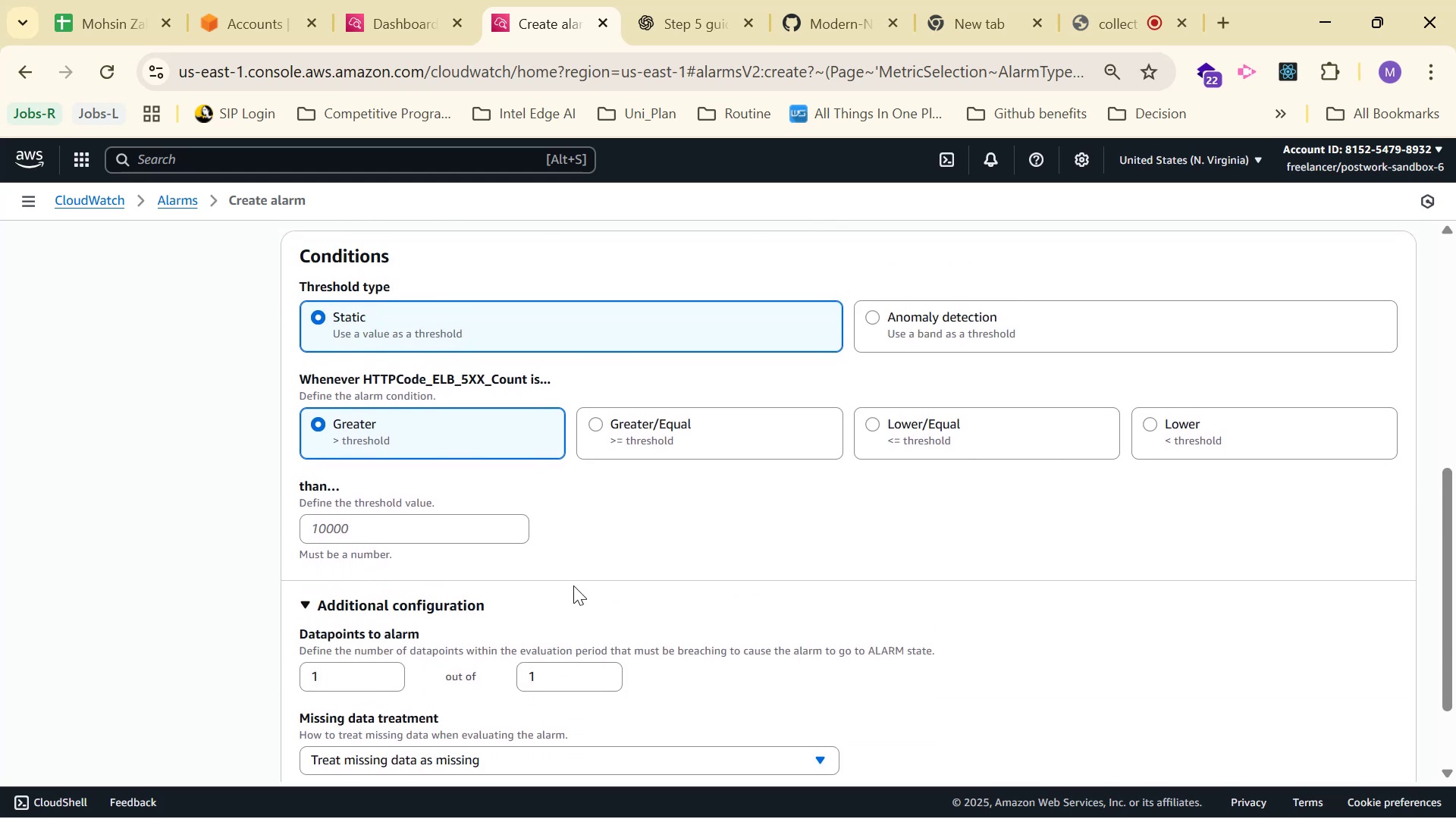 
left_click([407, 0])
 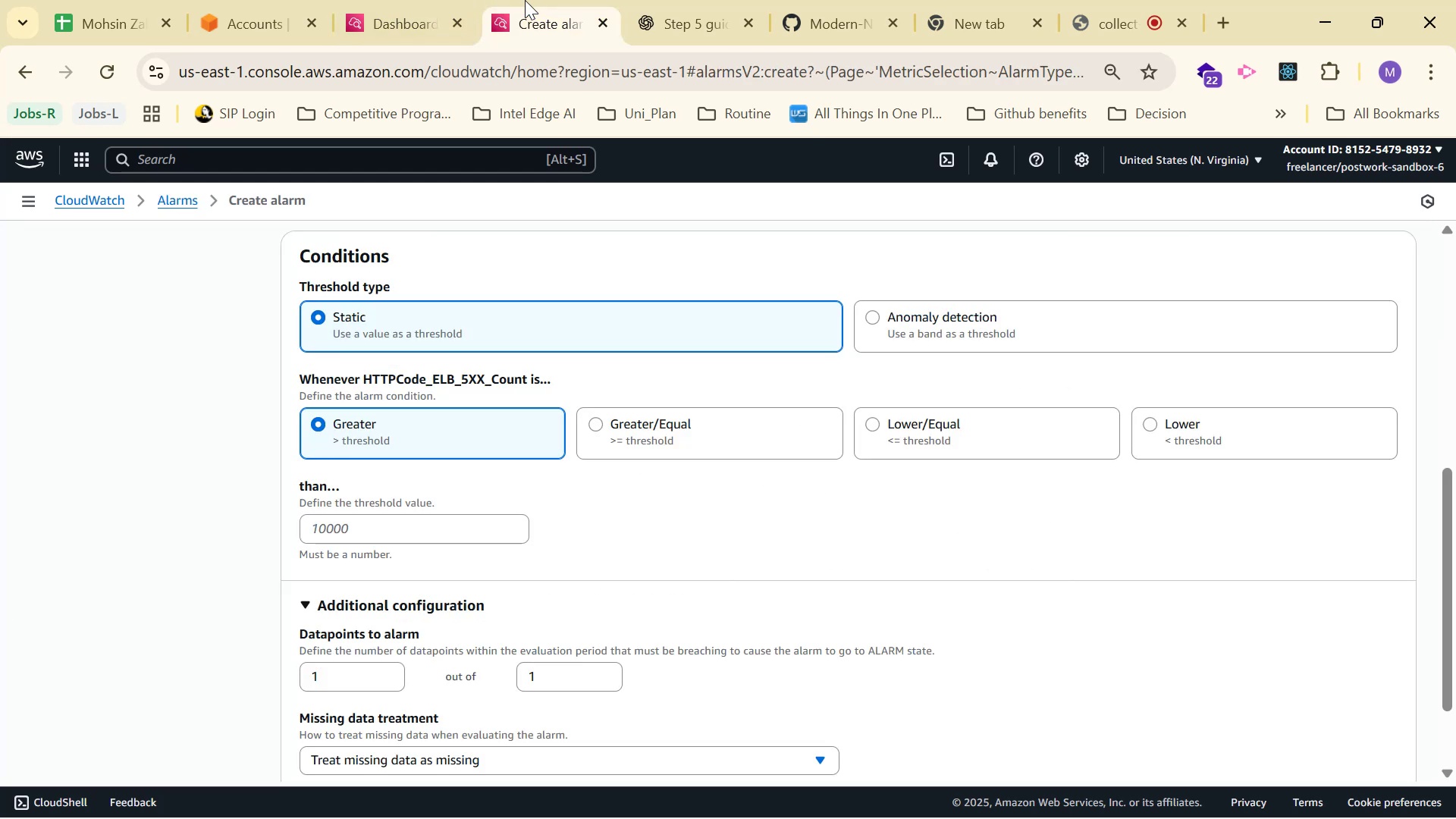 
double_click([673, 0])
 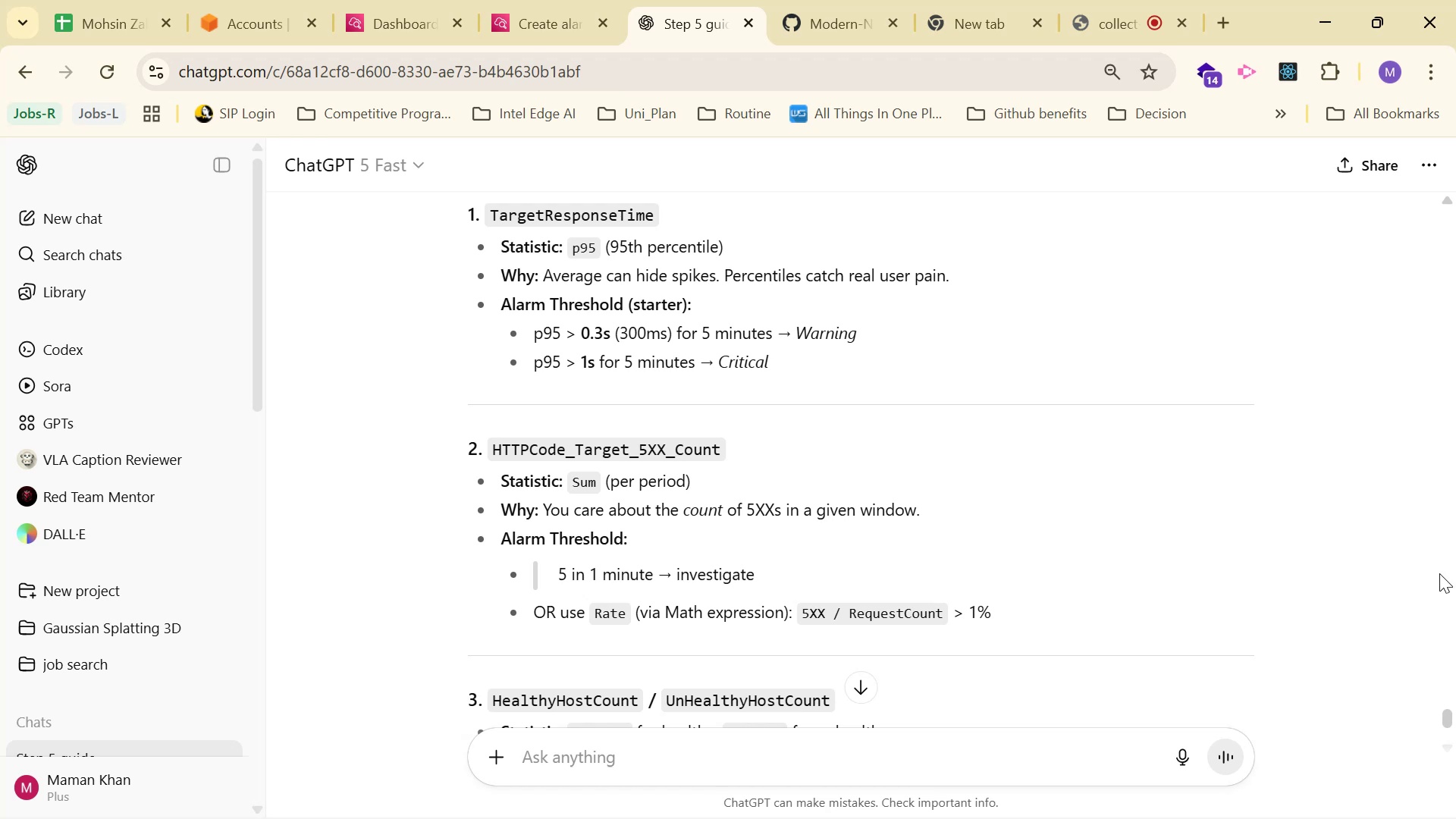 
wait(14.09)
 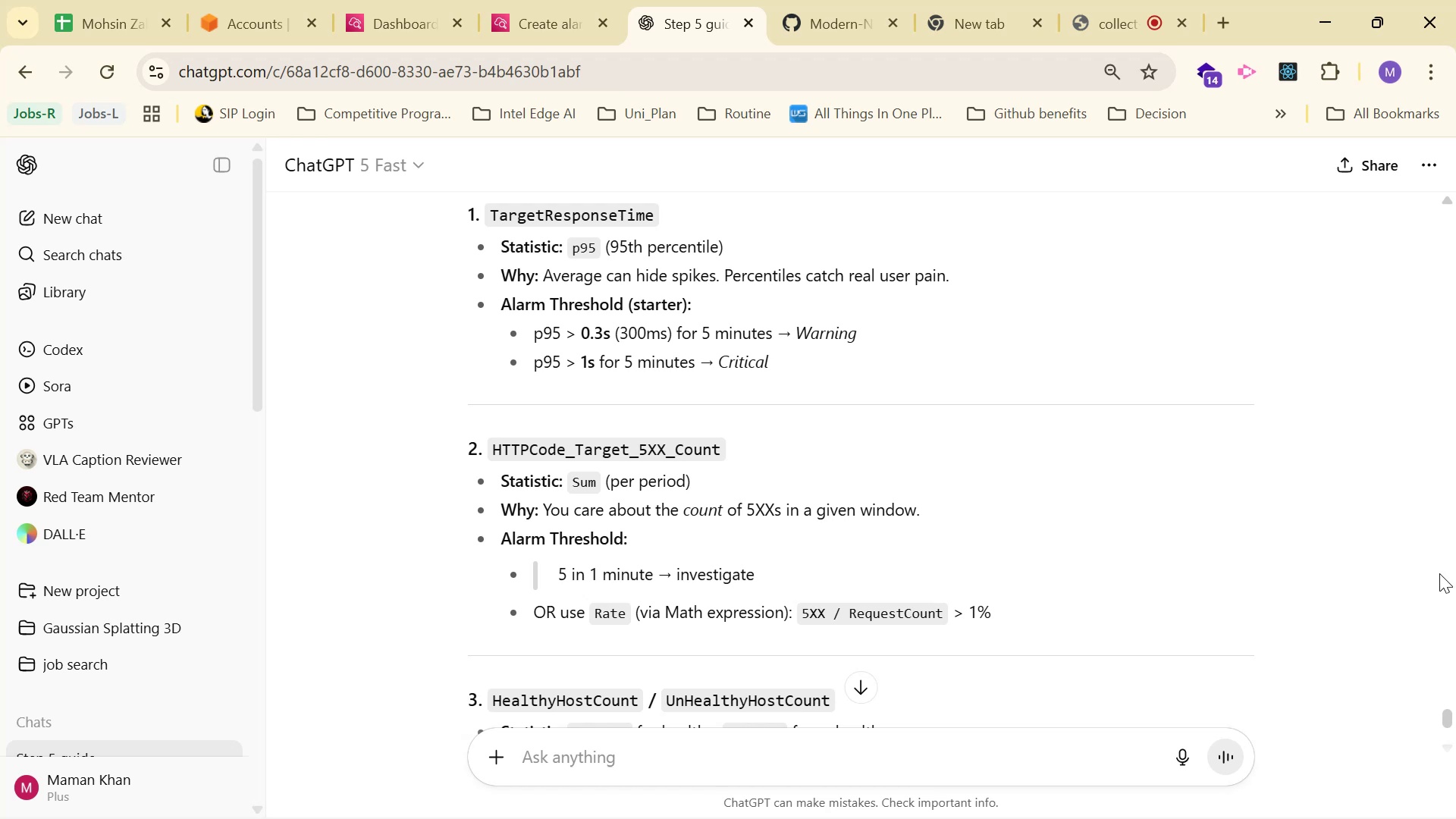 
left_click([554, 0])
 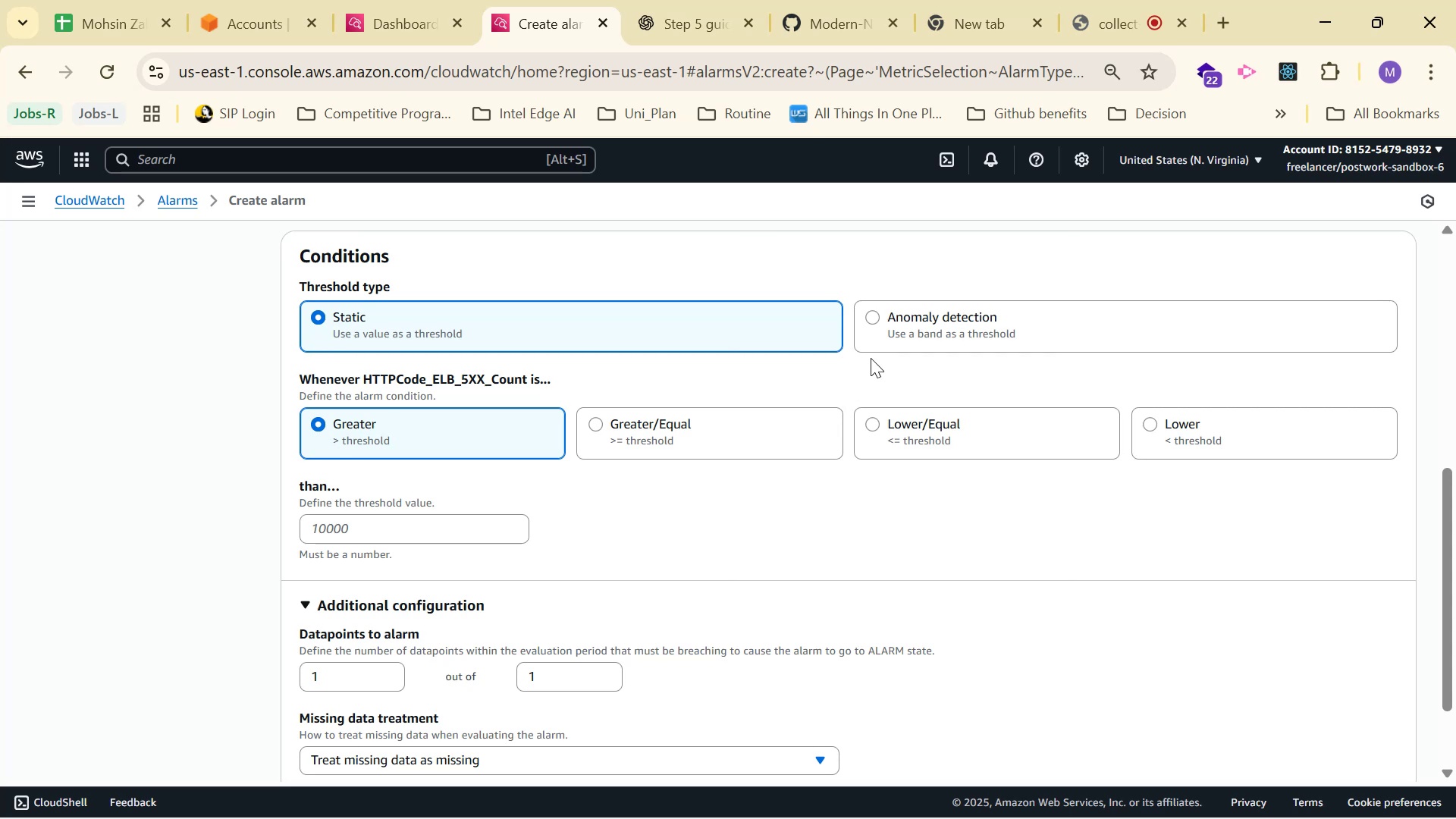 
scroll: coordinate [835, 403], scroll_direction: down, amount: 1.0
 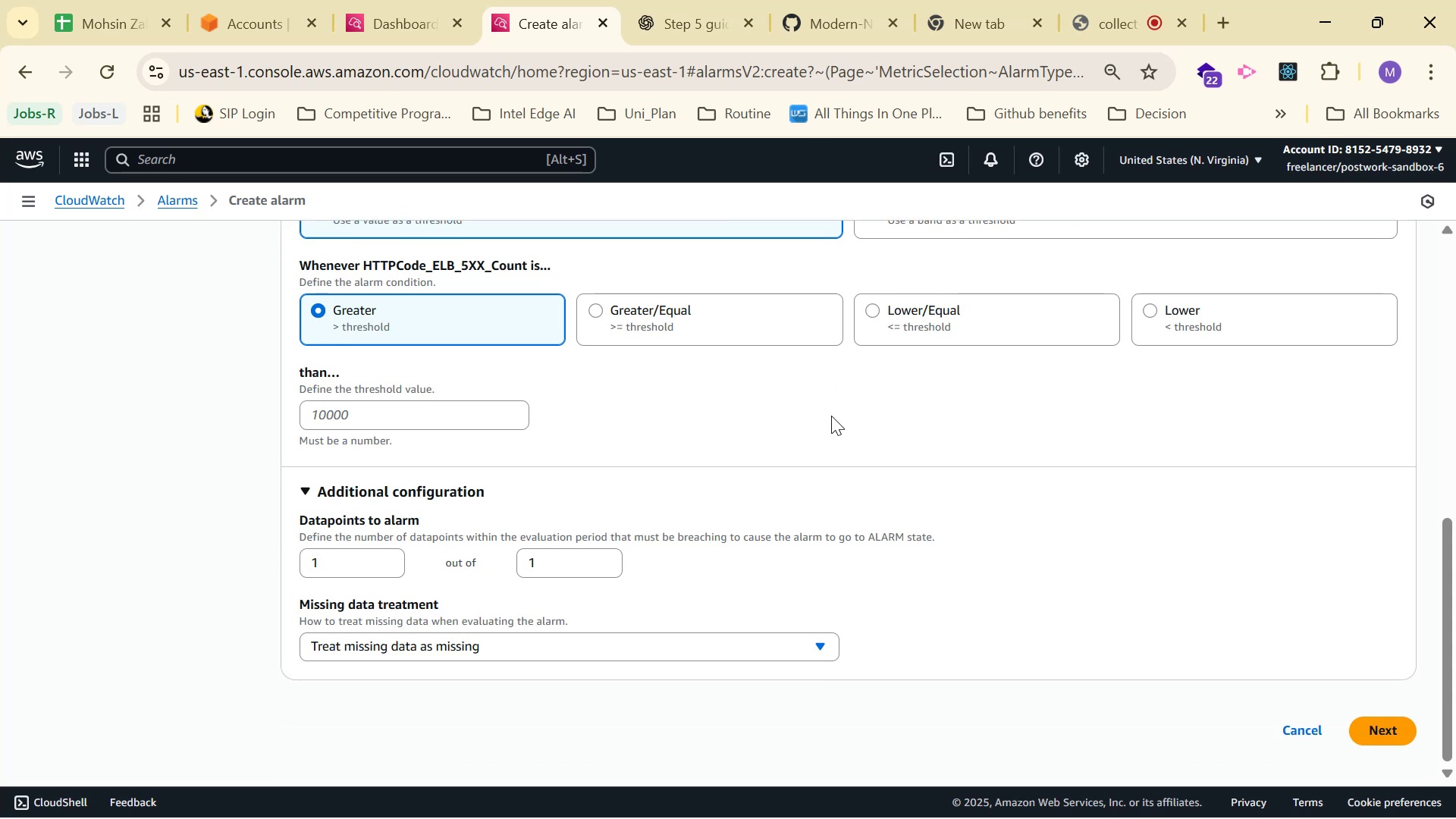 
scroll: coordinate [902, 467], scroll_direction: up, amount: 4.0
 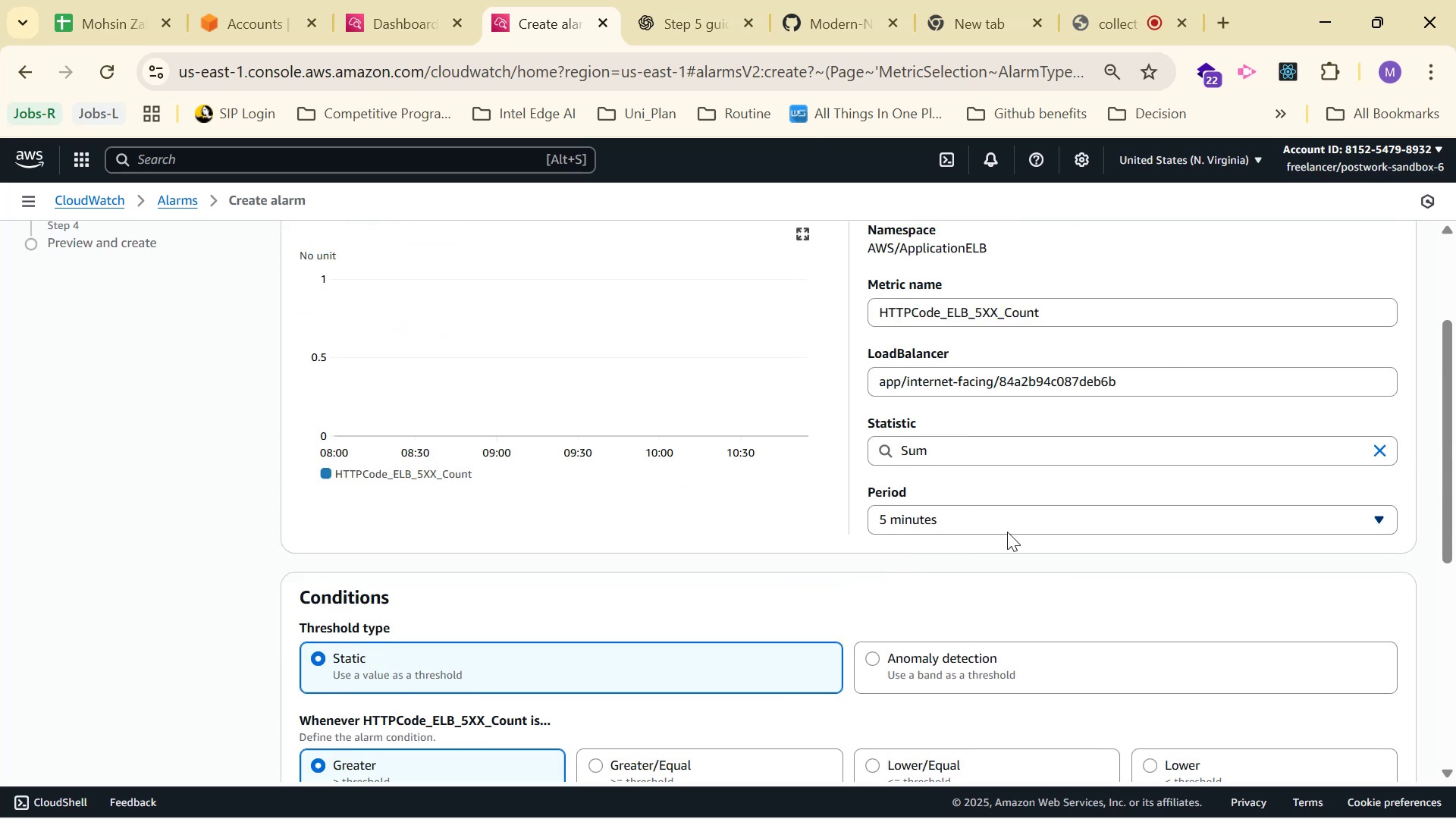 
left_click([1007, 529])
 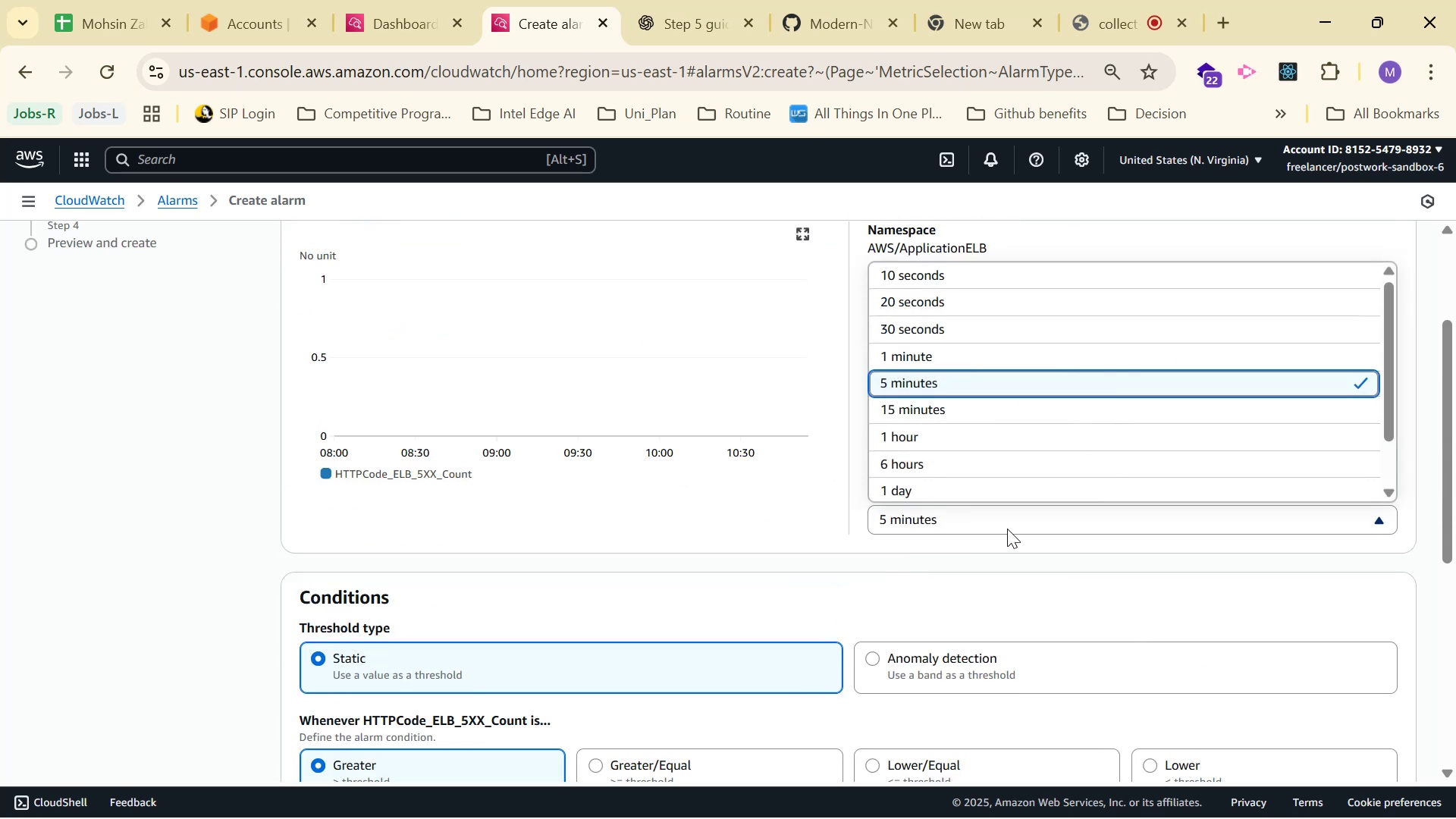 
left_click([1007, 529])
 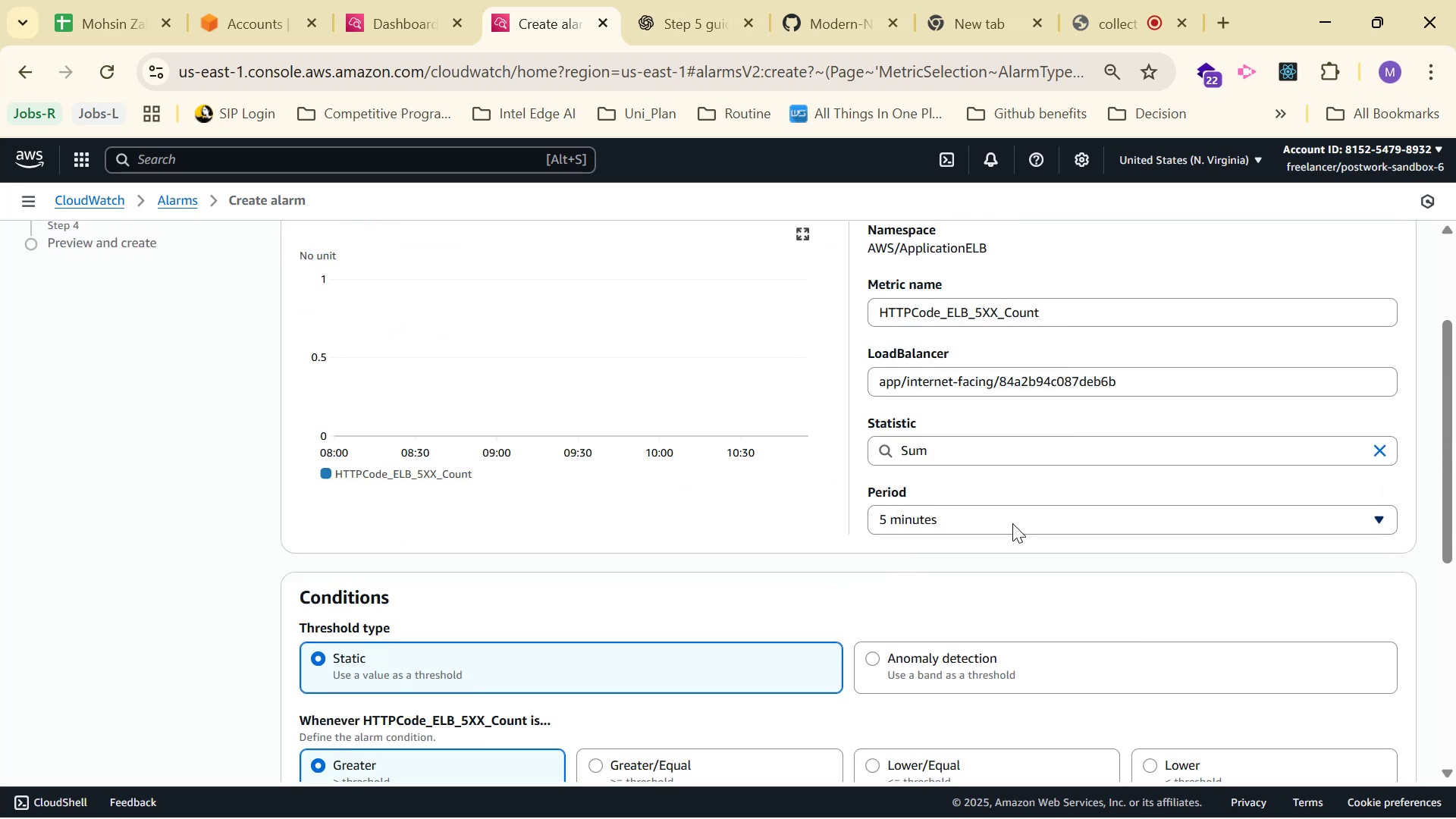 
scroll: coordinate [1012, 521], scroll_direction: up, amount: 2.0
 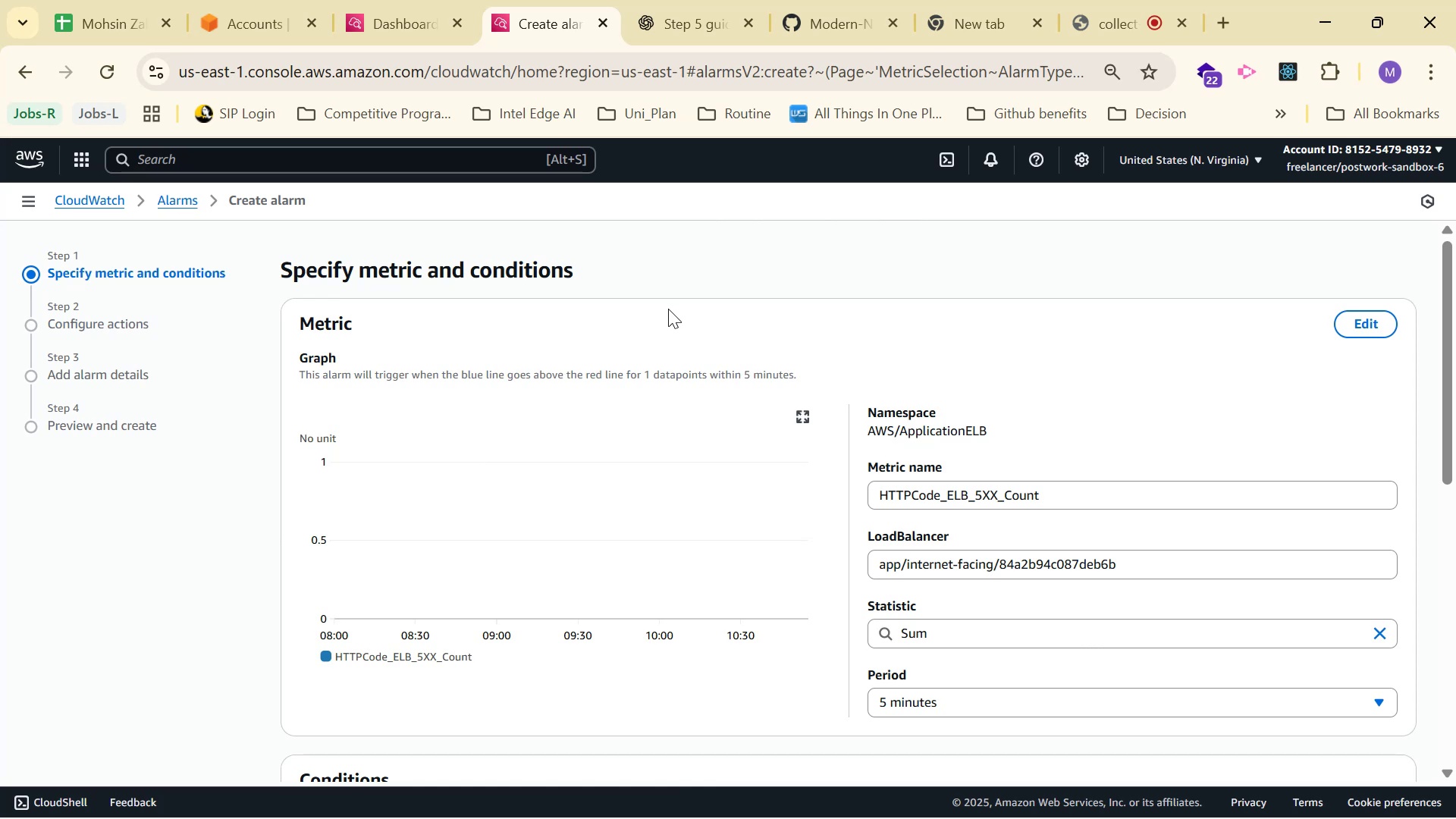 
wait(6.22)
 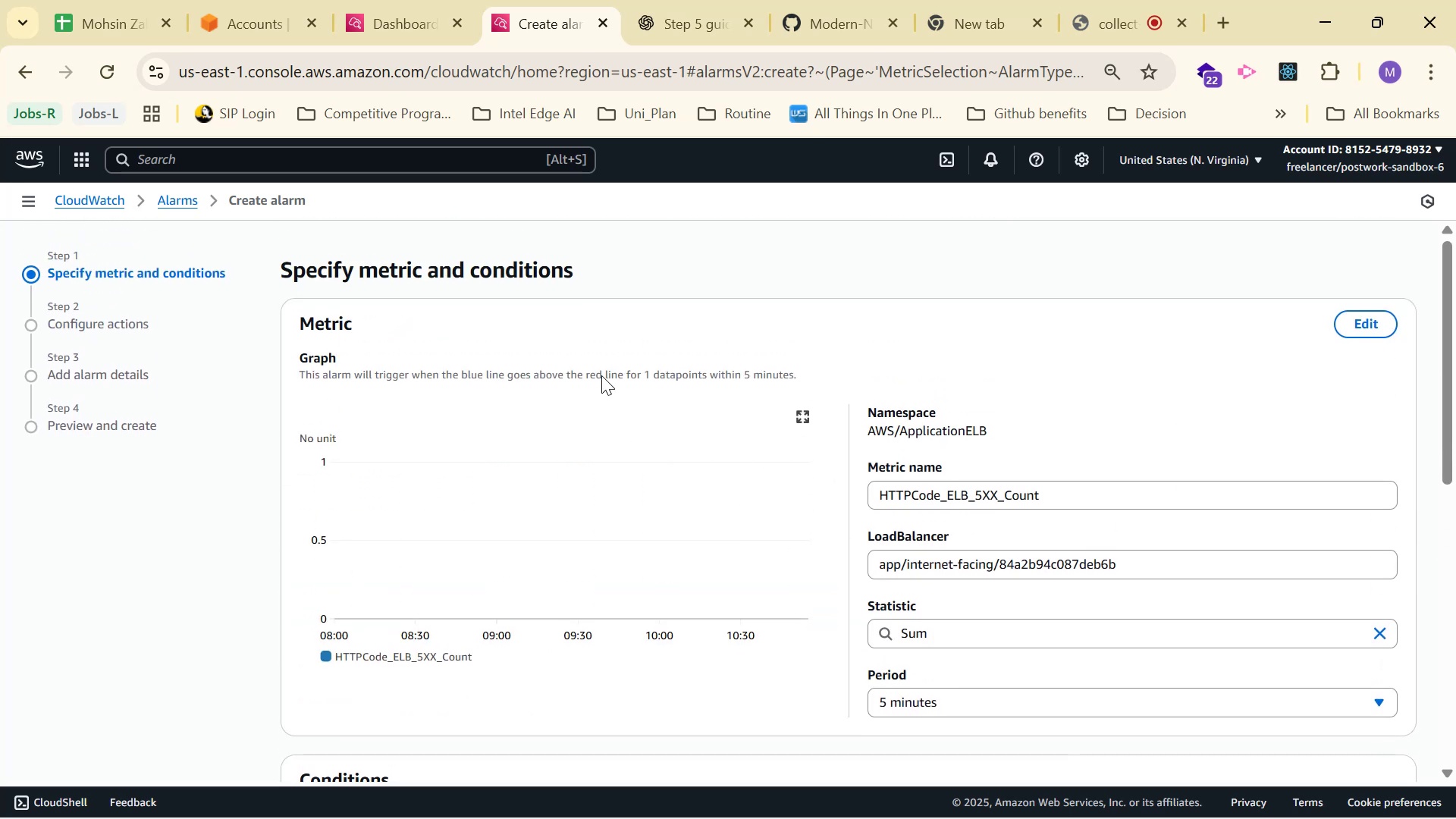 
scroll: coordinate [810, 330], scroll_direction: down, amount: 6.0
 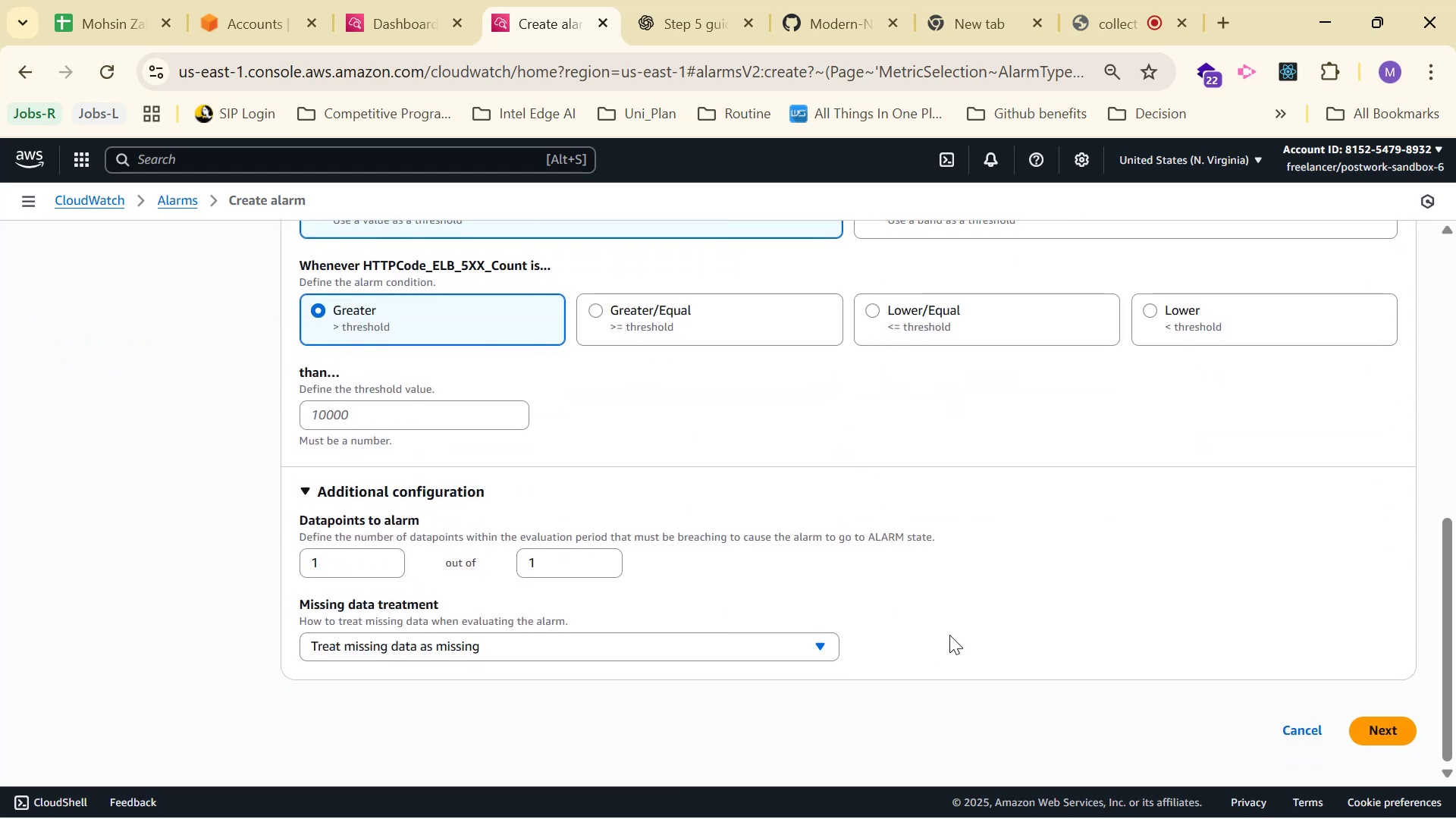 
left_click([753, 645])
 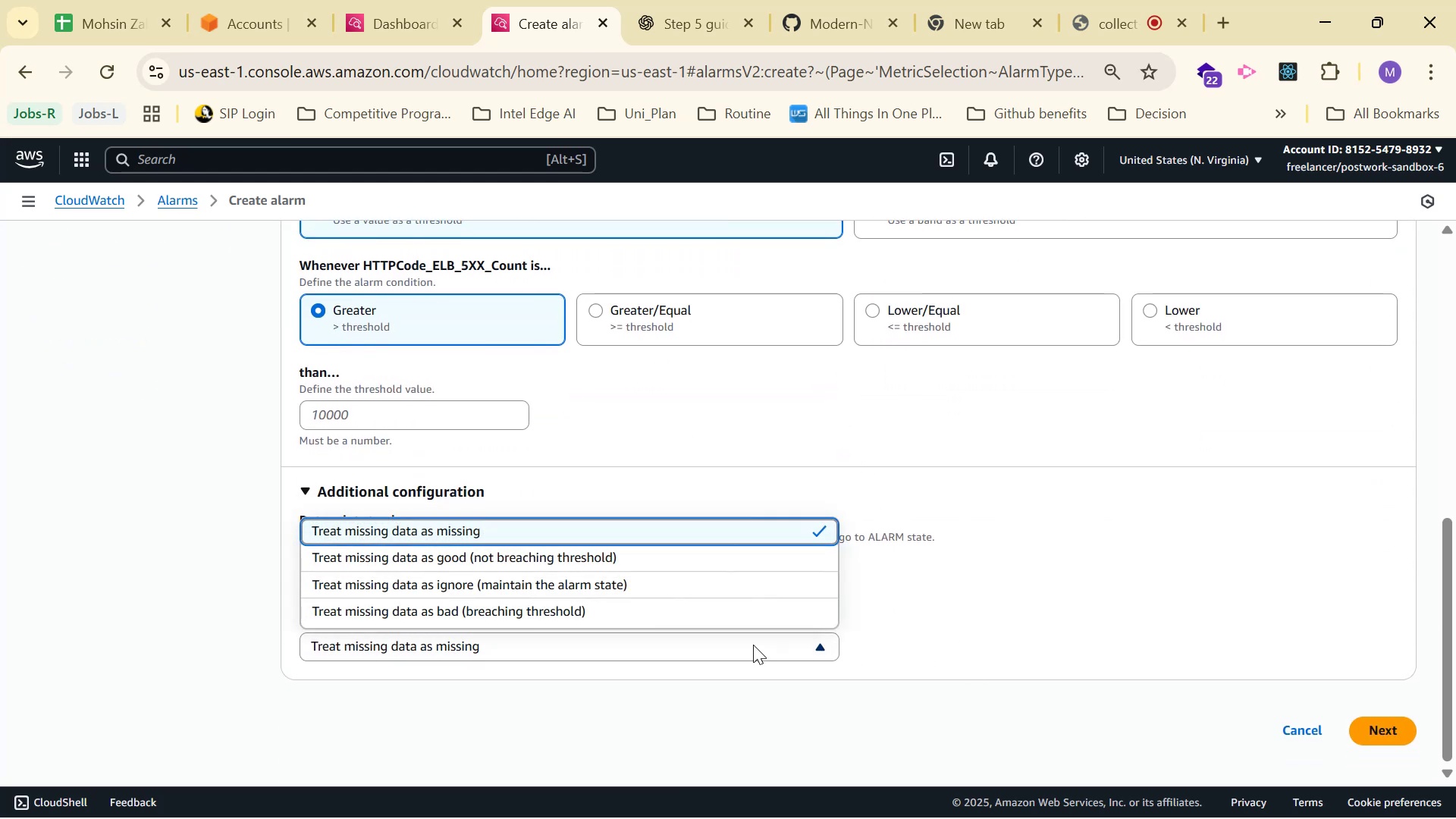 
left_click([753, 645])
 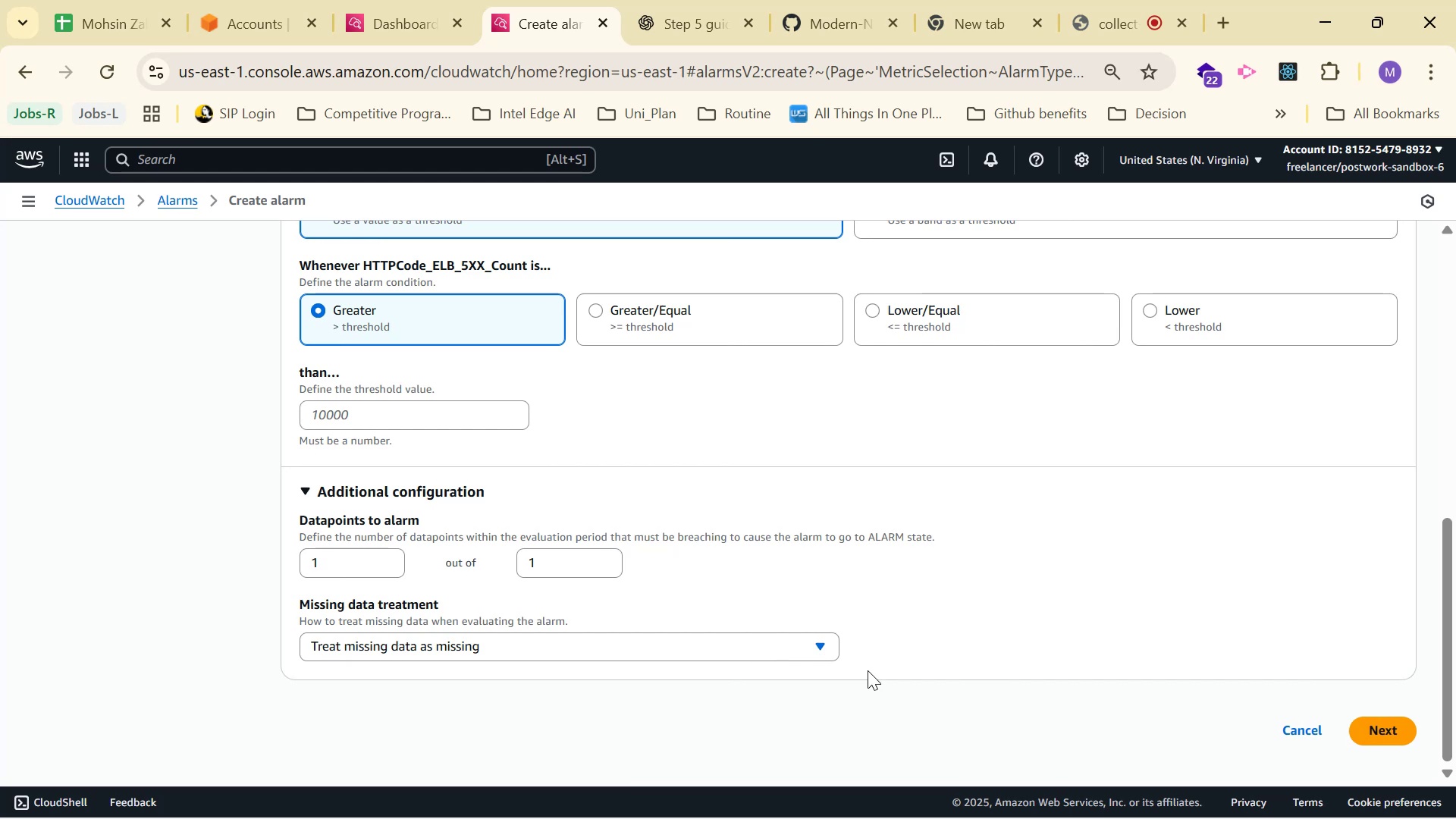 
left_click_drag(start_coordinate=[1011, 680], to_coordinate=[291, 249])
 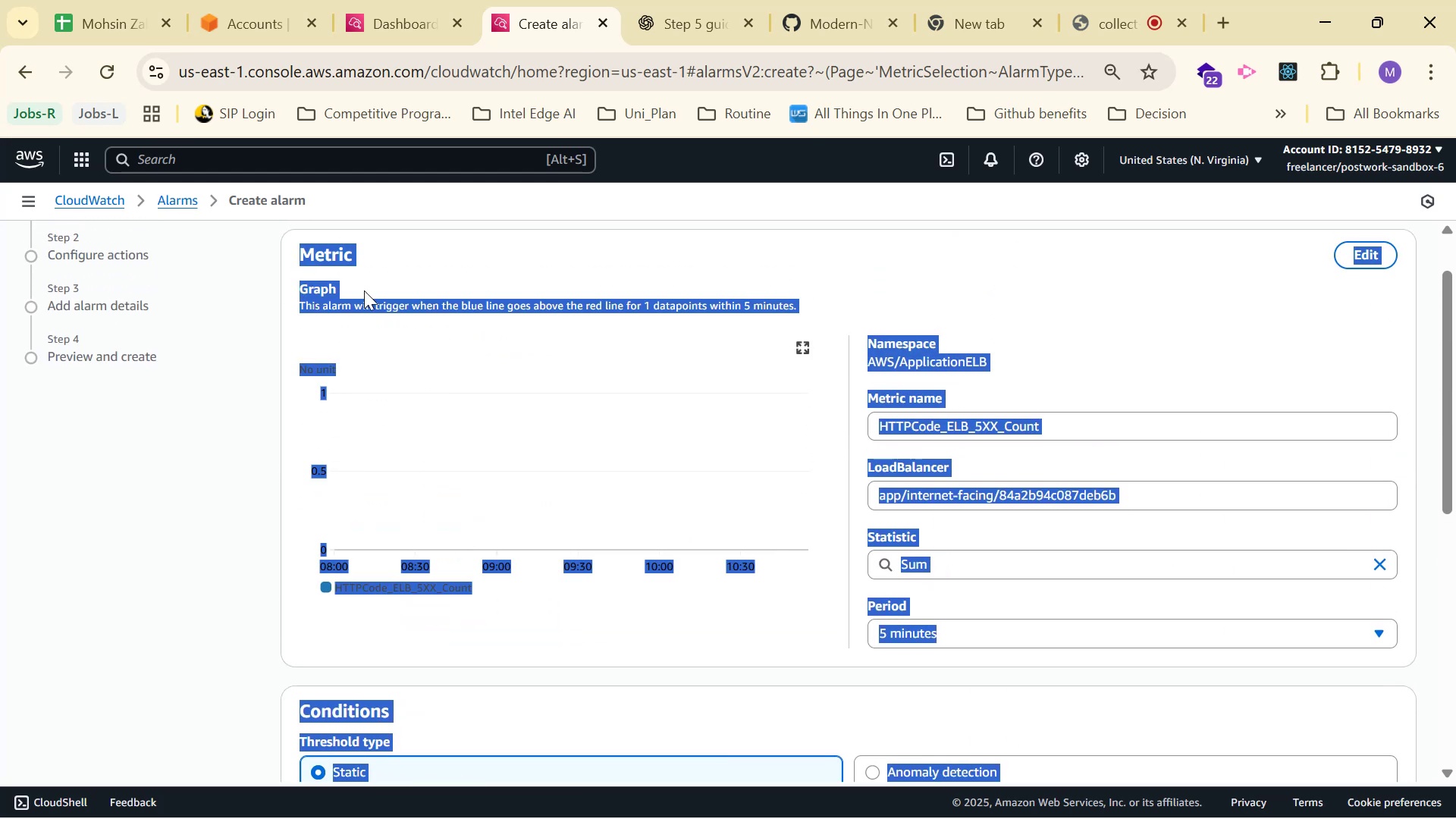 
scroll: coordinate [464, 406], scroll_direction: up, amount: 5.0
 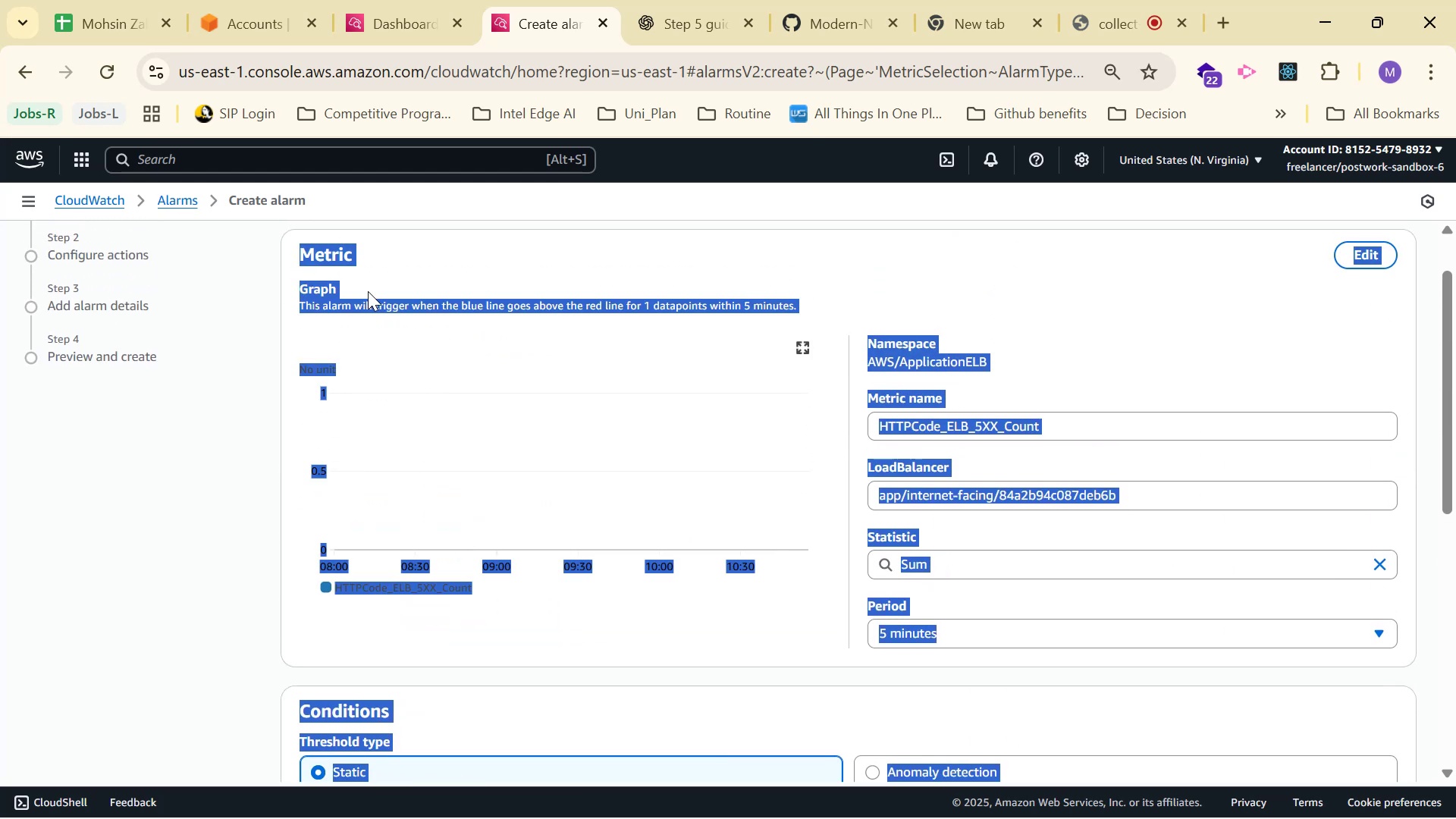 
key(Control+C)
 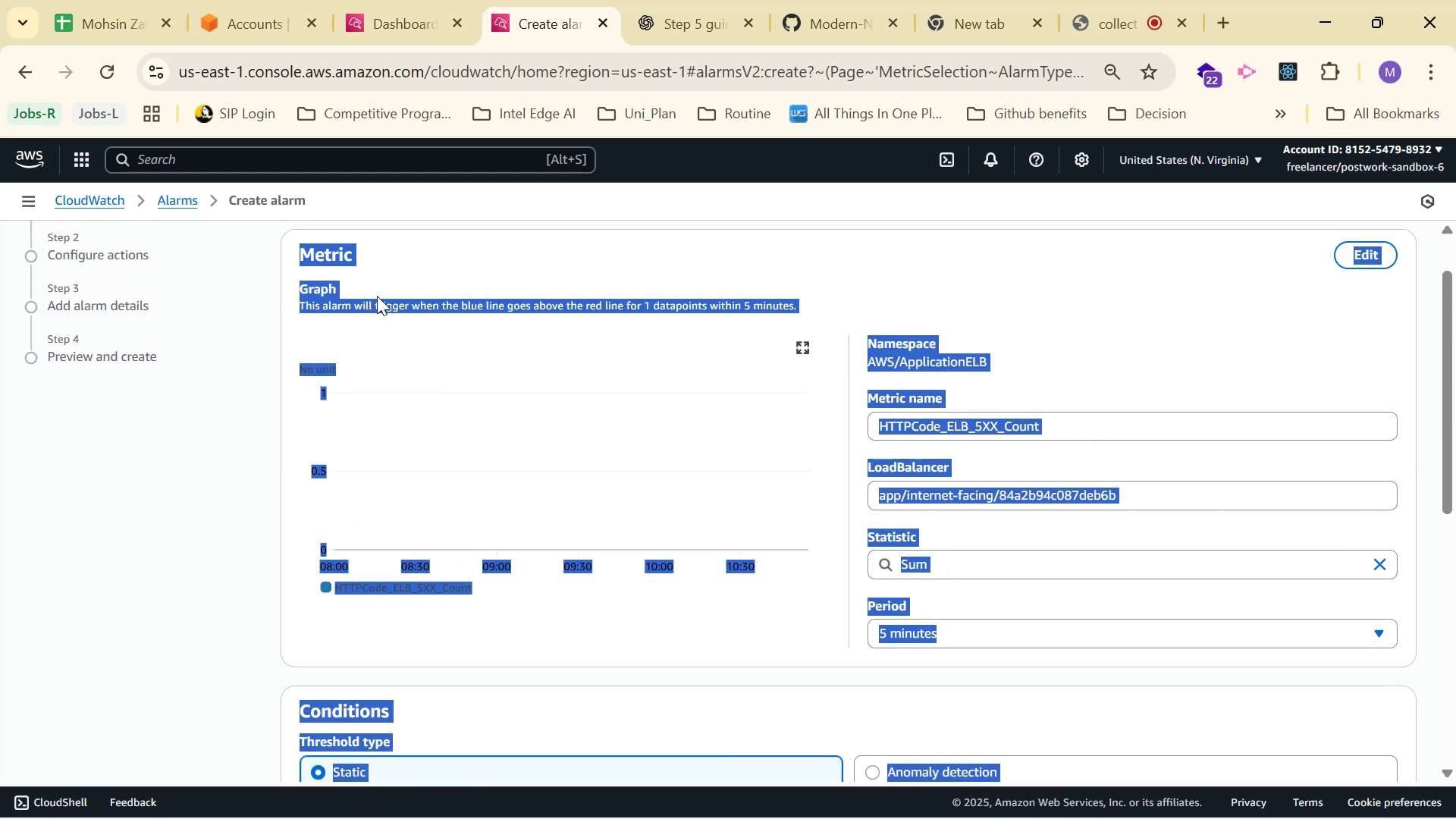 
key(Control+C)
 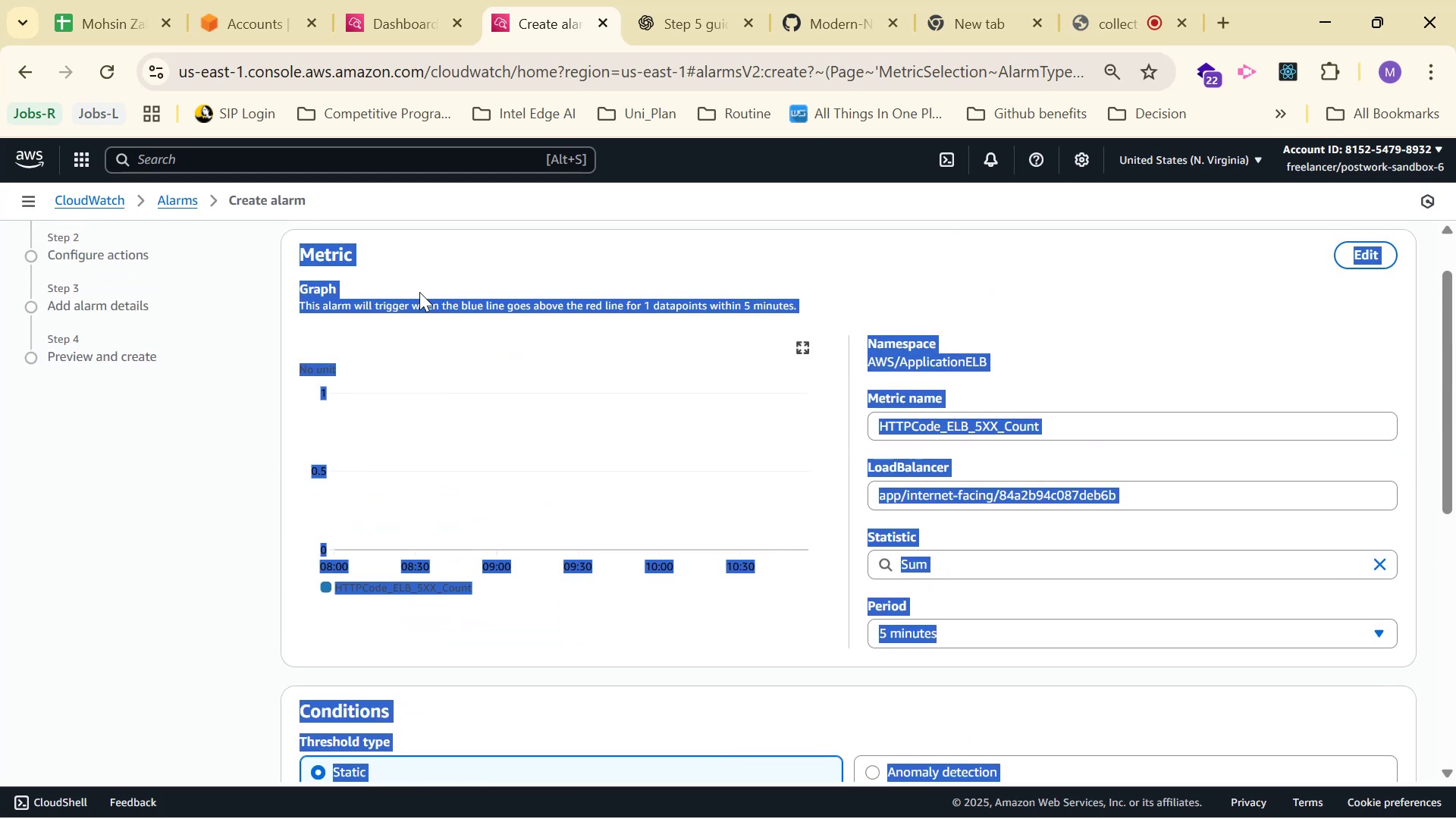 
key(Control+C)
 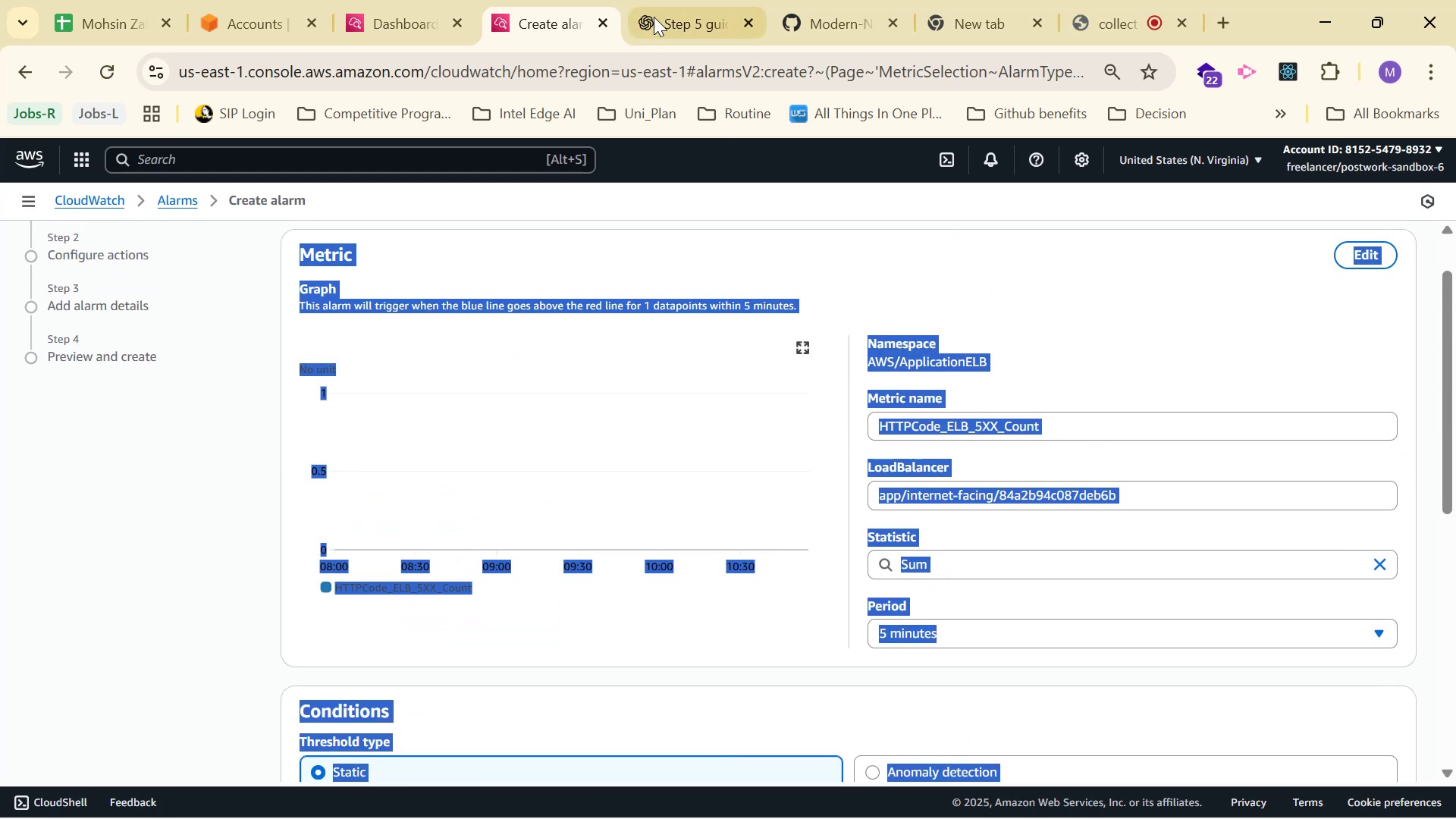 
left_click([658, 0])
 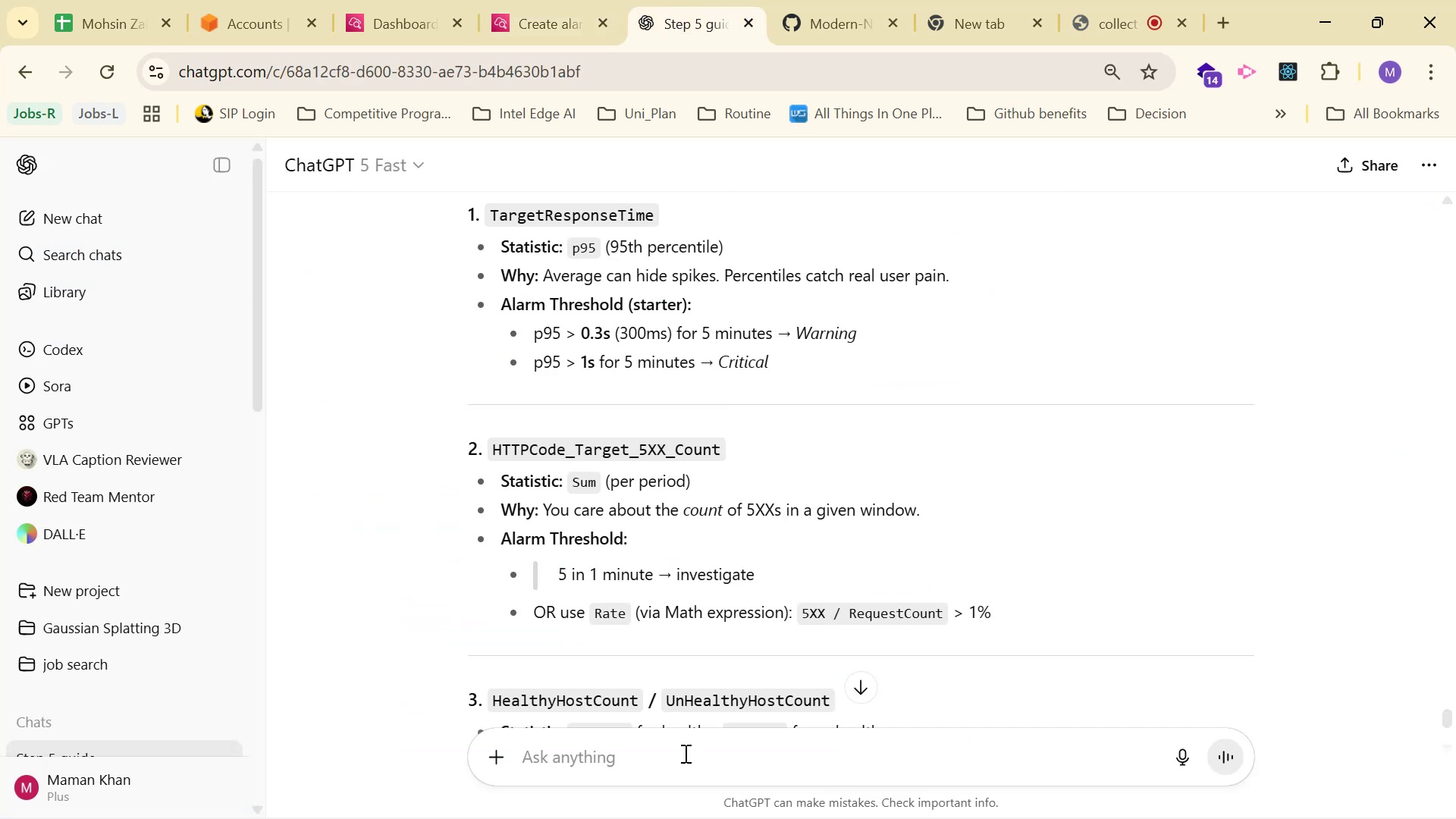 
type(These are the options available: )
 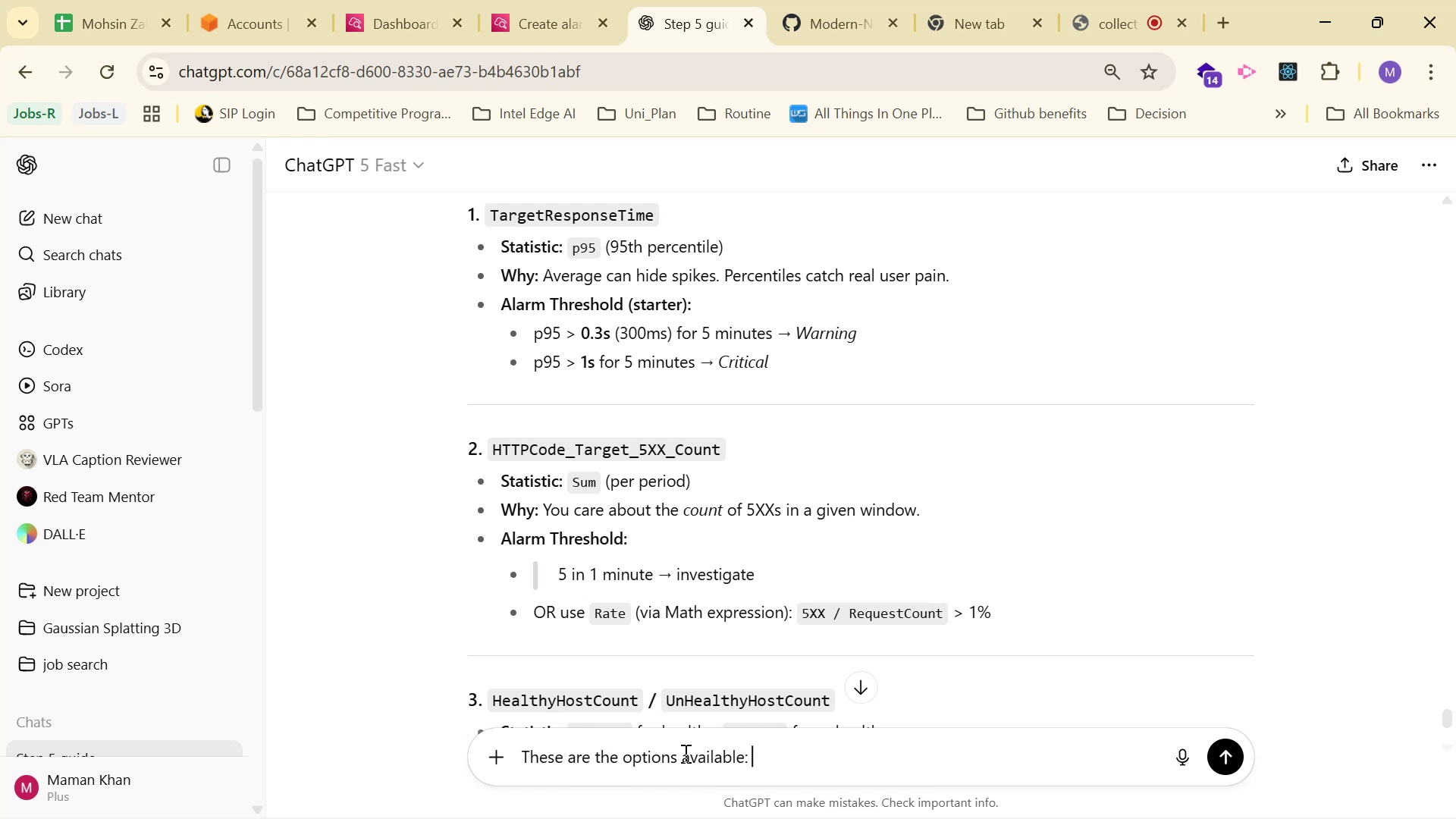 
key(Control+V)
 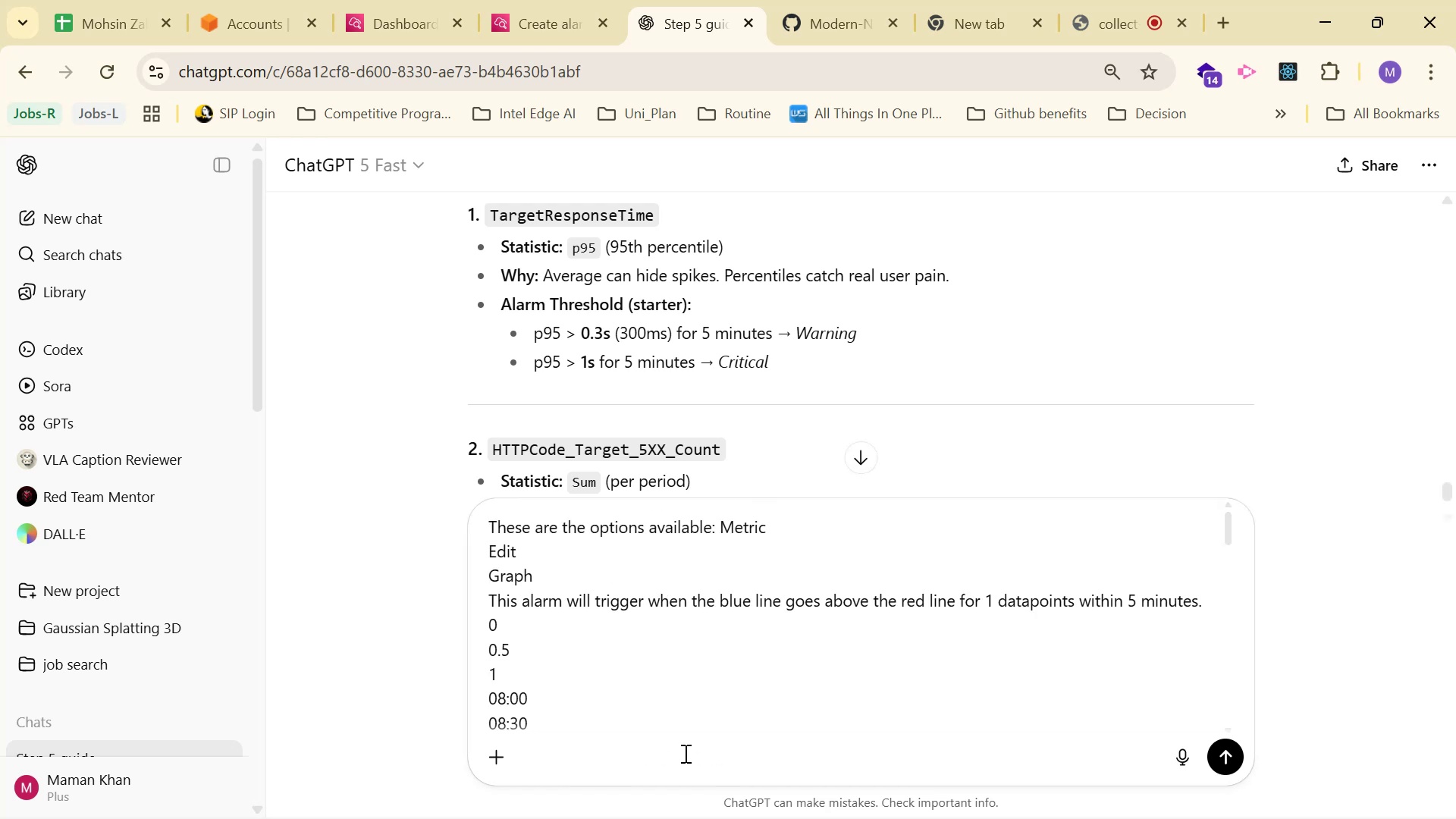 
key(Enter)
 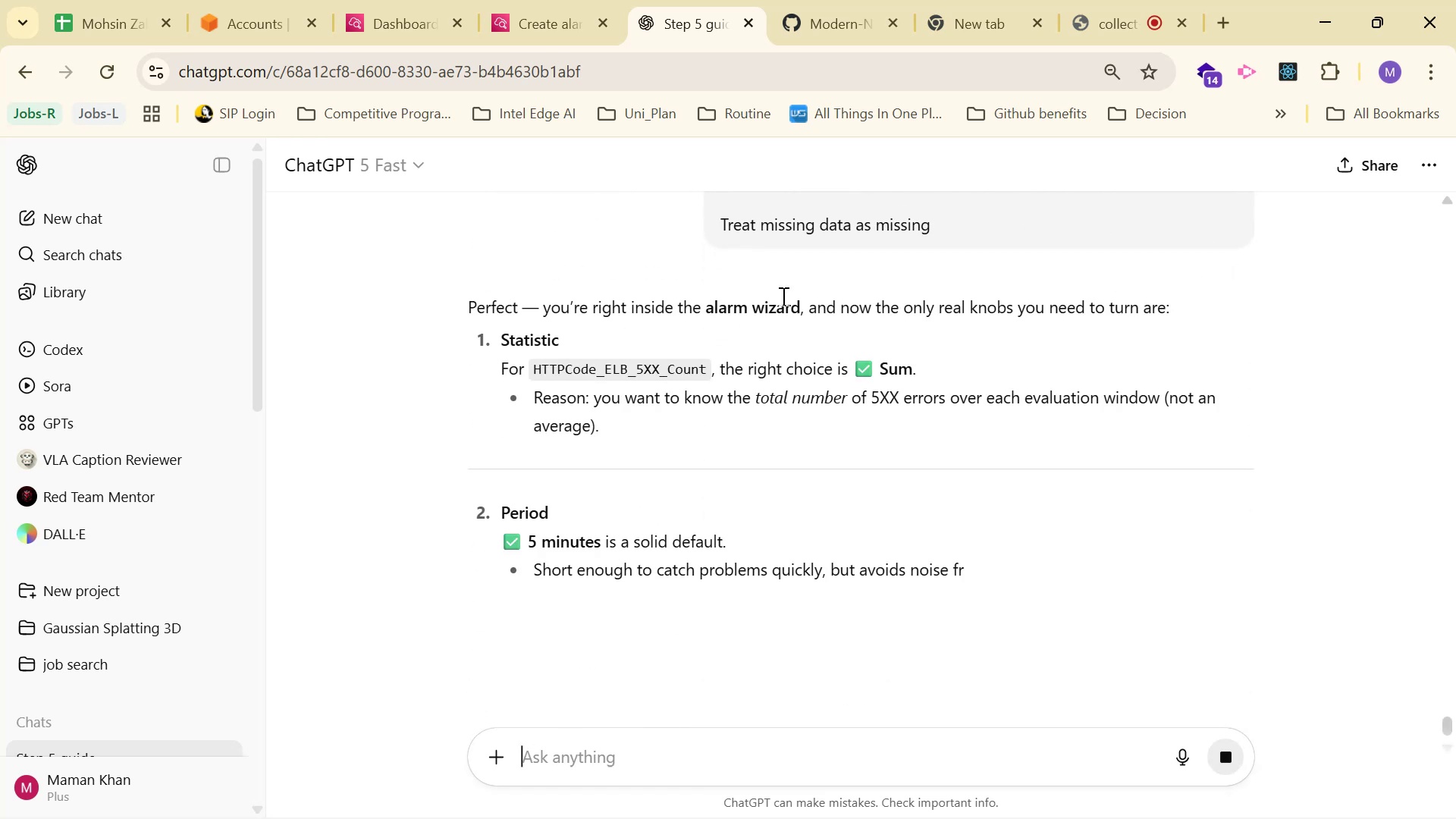 
wait(6.87)
 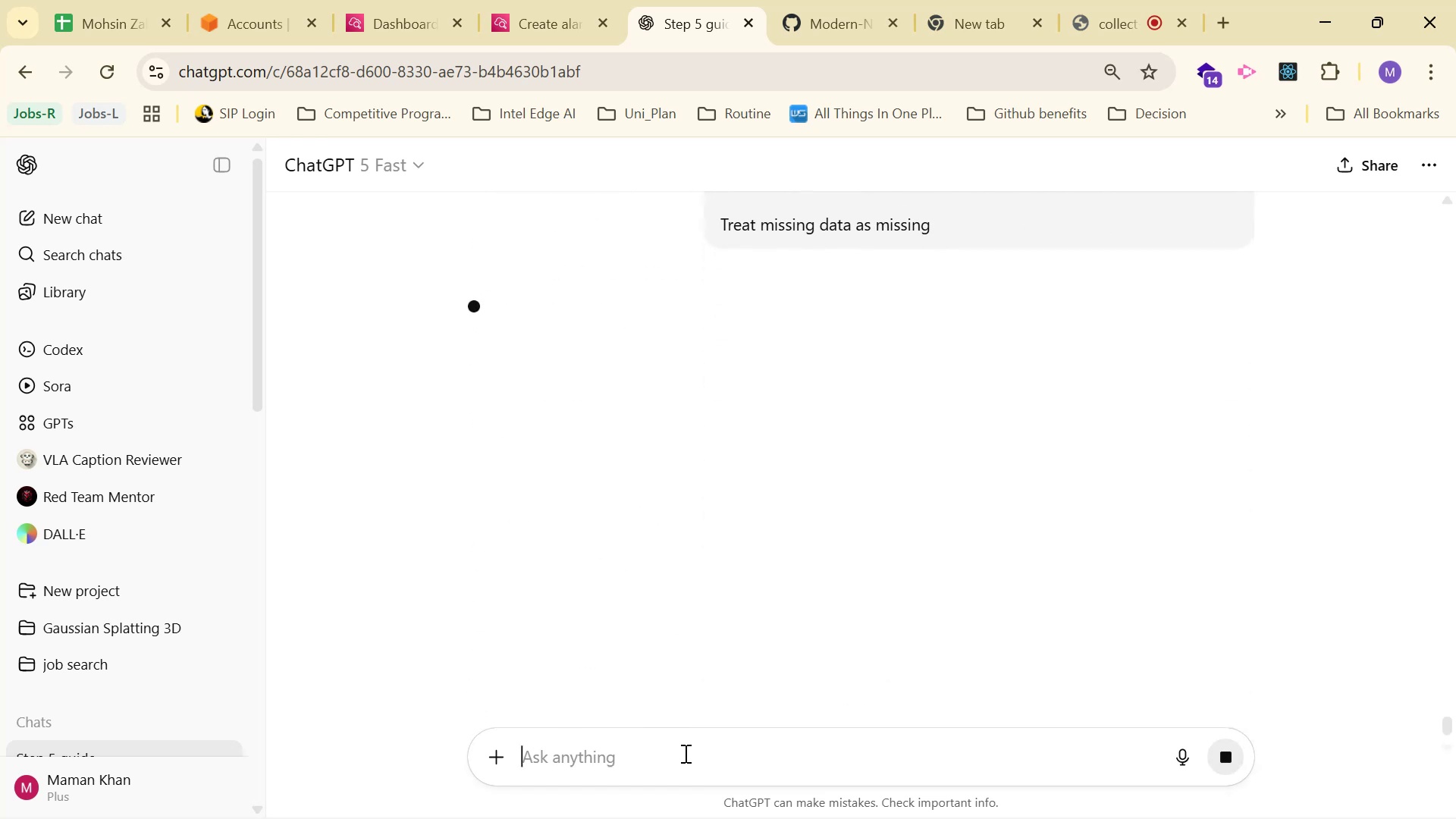 
scroll: coordinate [862, 250], scroll_direction: down, amount: 3.0
 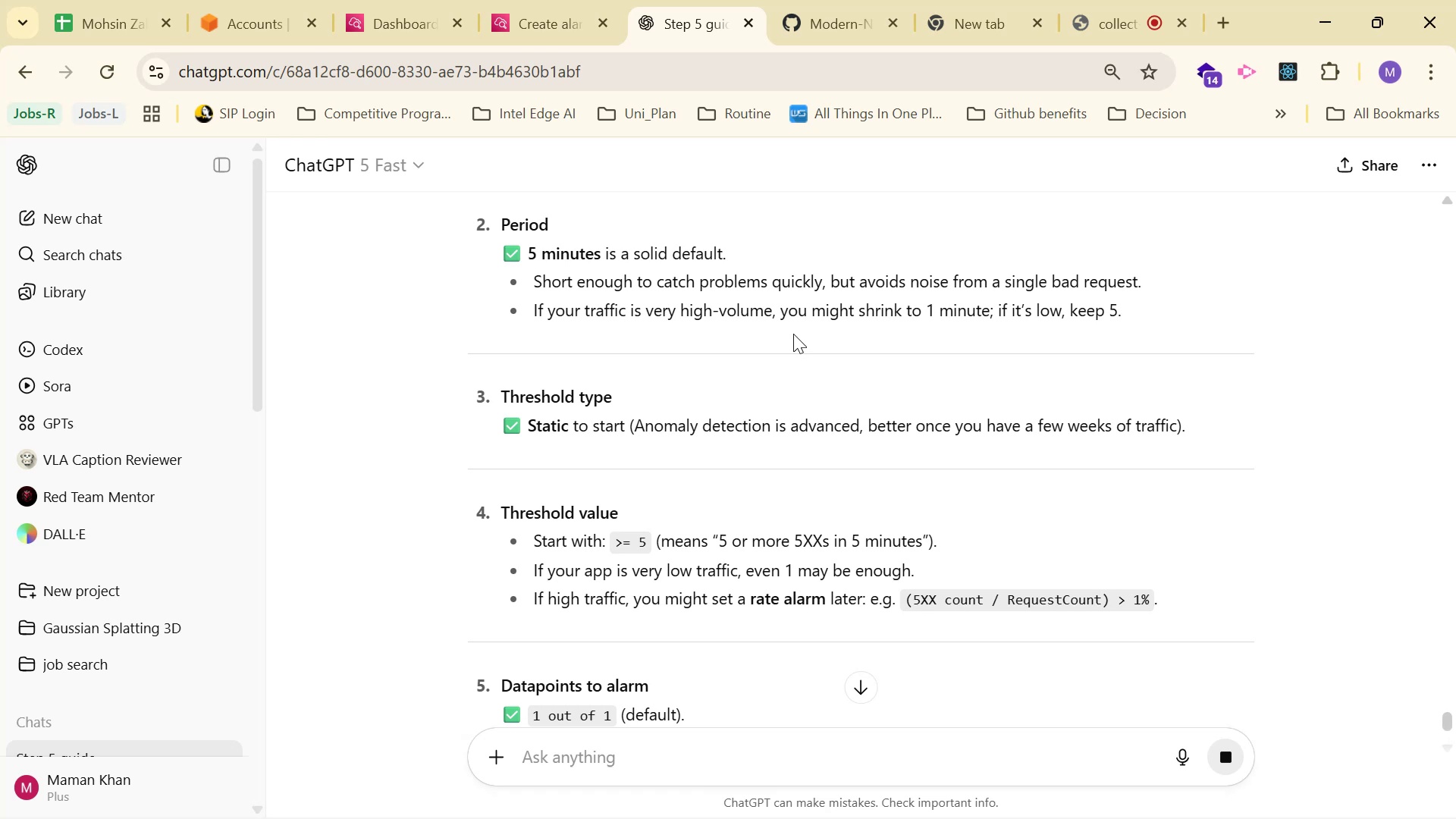 
wait(11.63)
 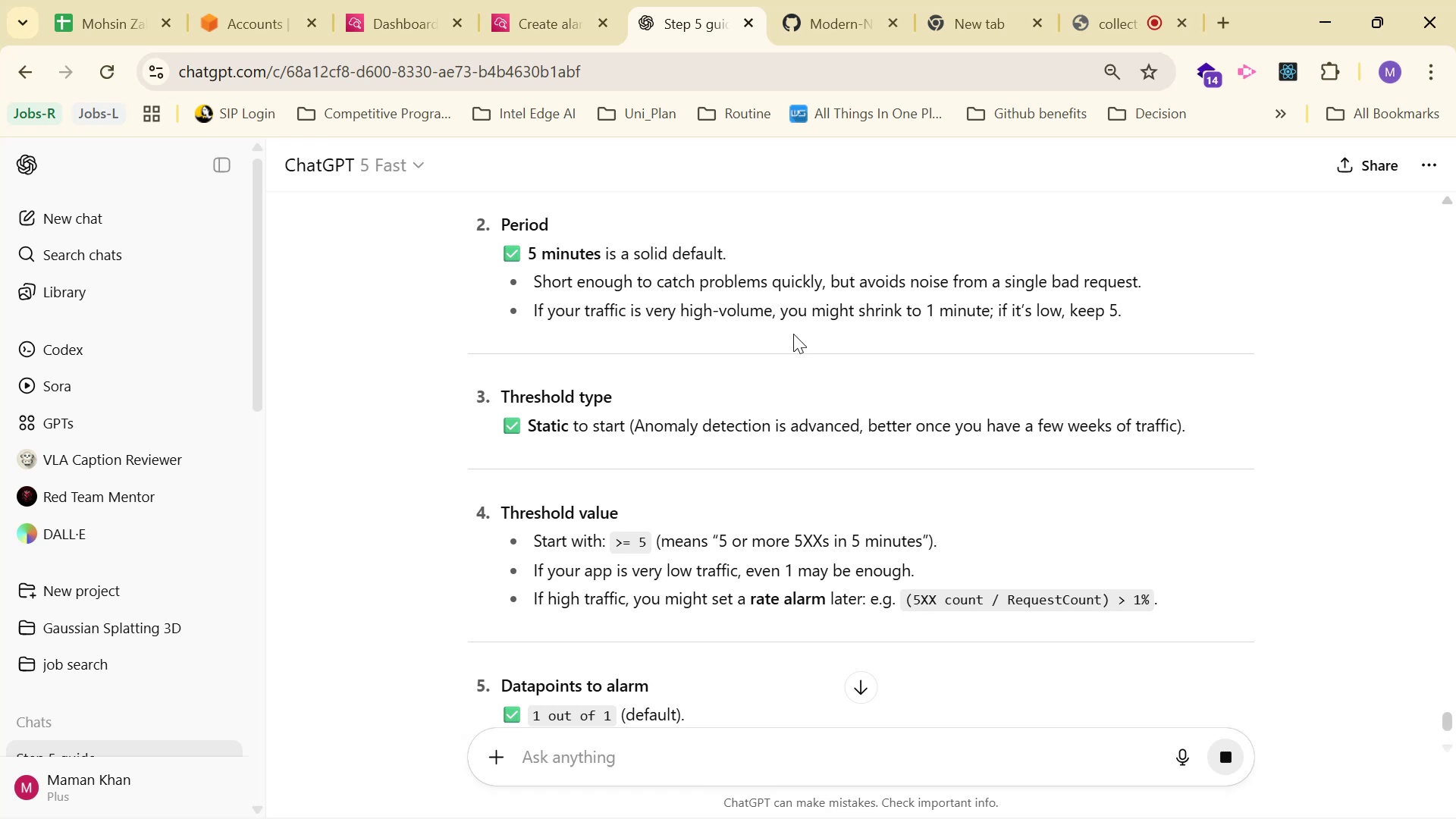 
scroll: coordinate [910, 642], scroll_direction: down, amount: 5.0
 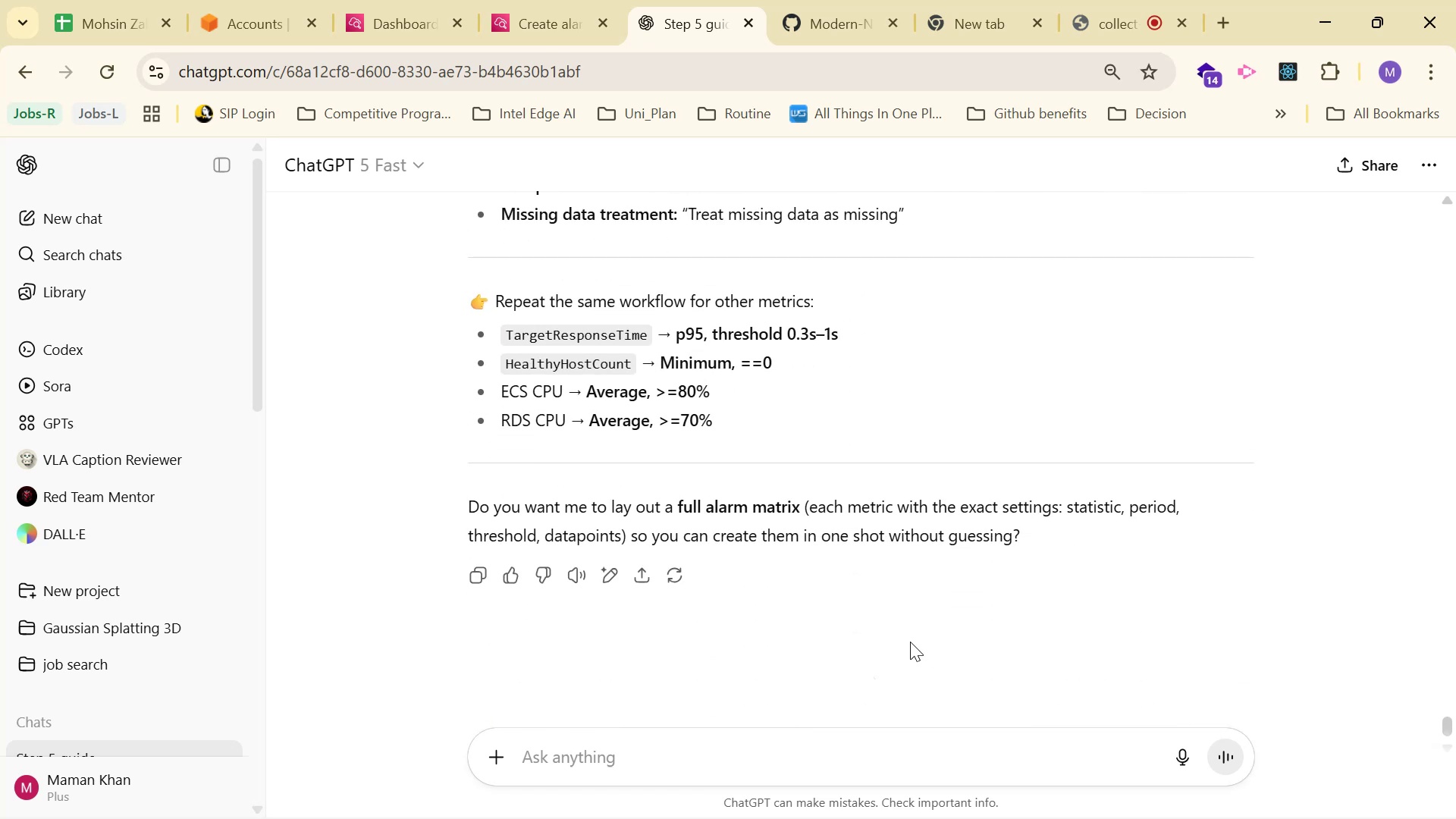 
scroll: coordinate [910, 642], scroll_direction: up, amount: 9.0
 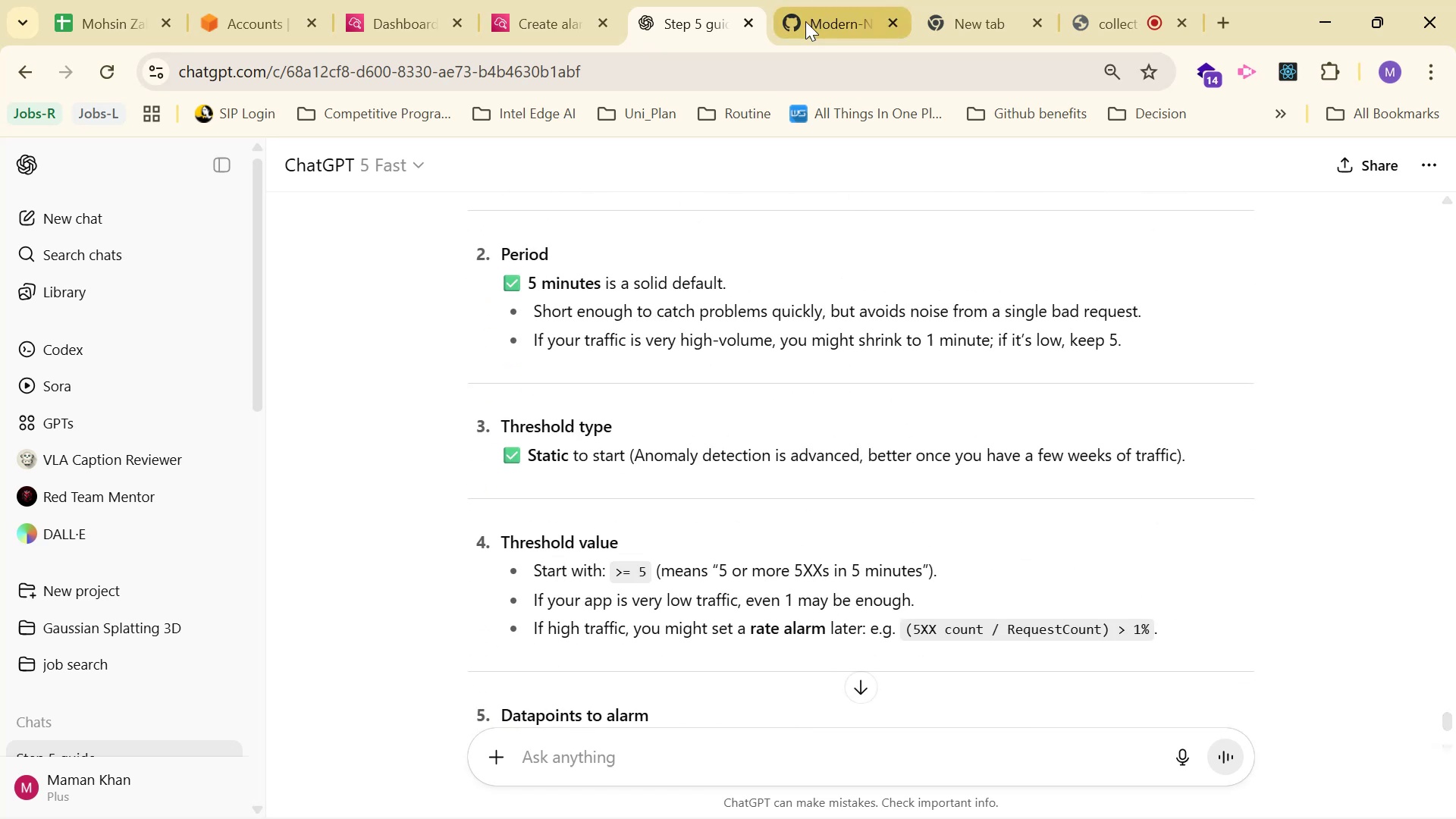 
left_click([509, 20])
 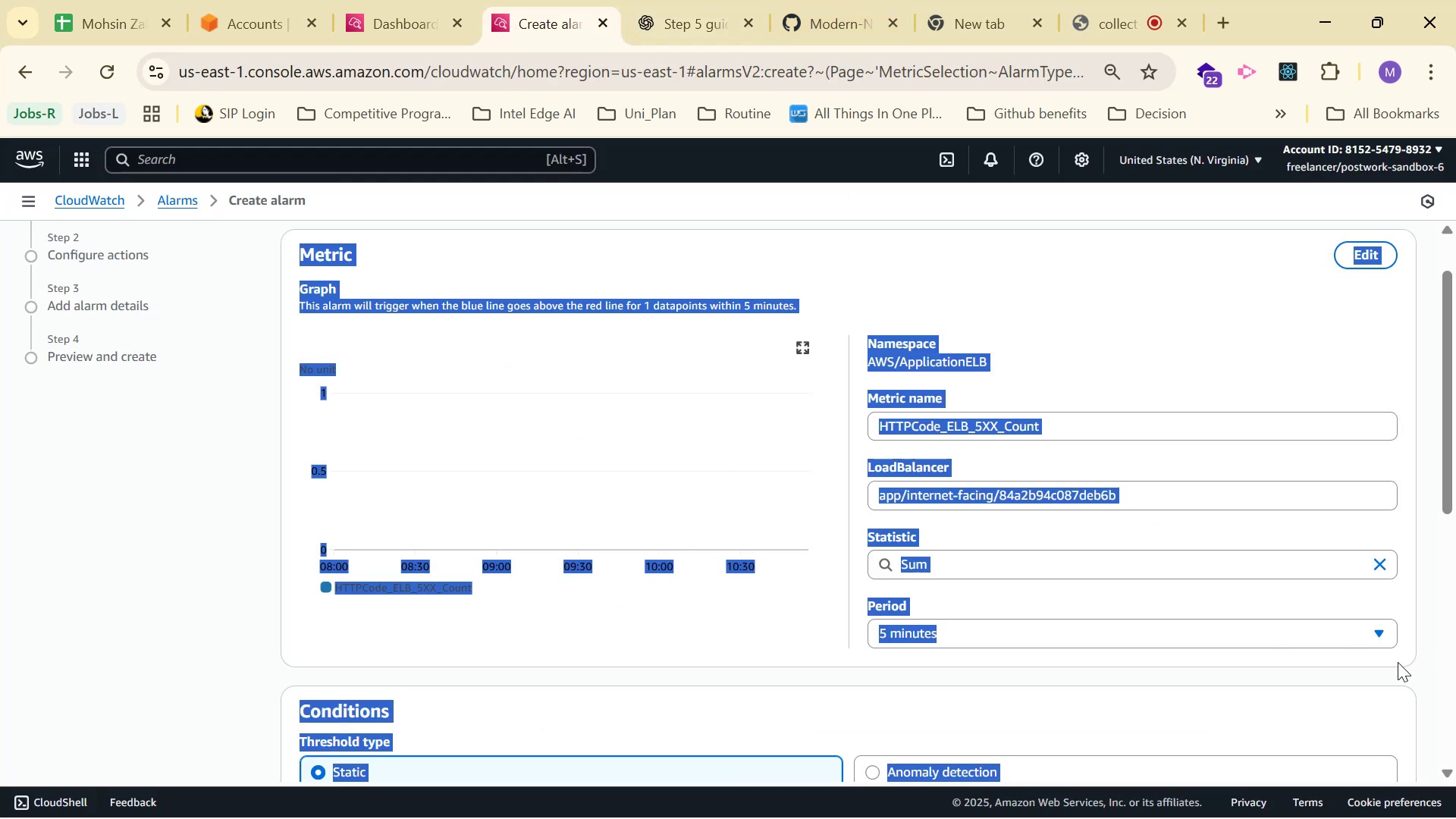 
left_click([1365, 680])
 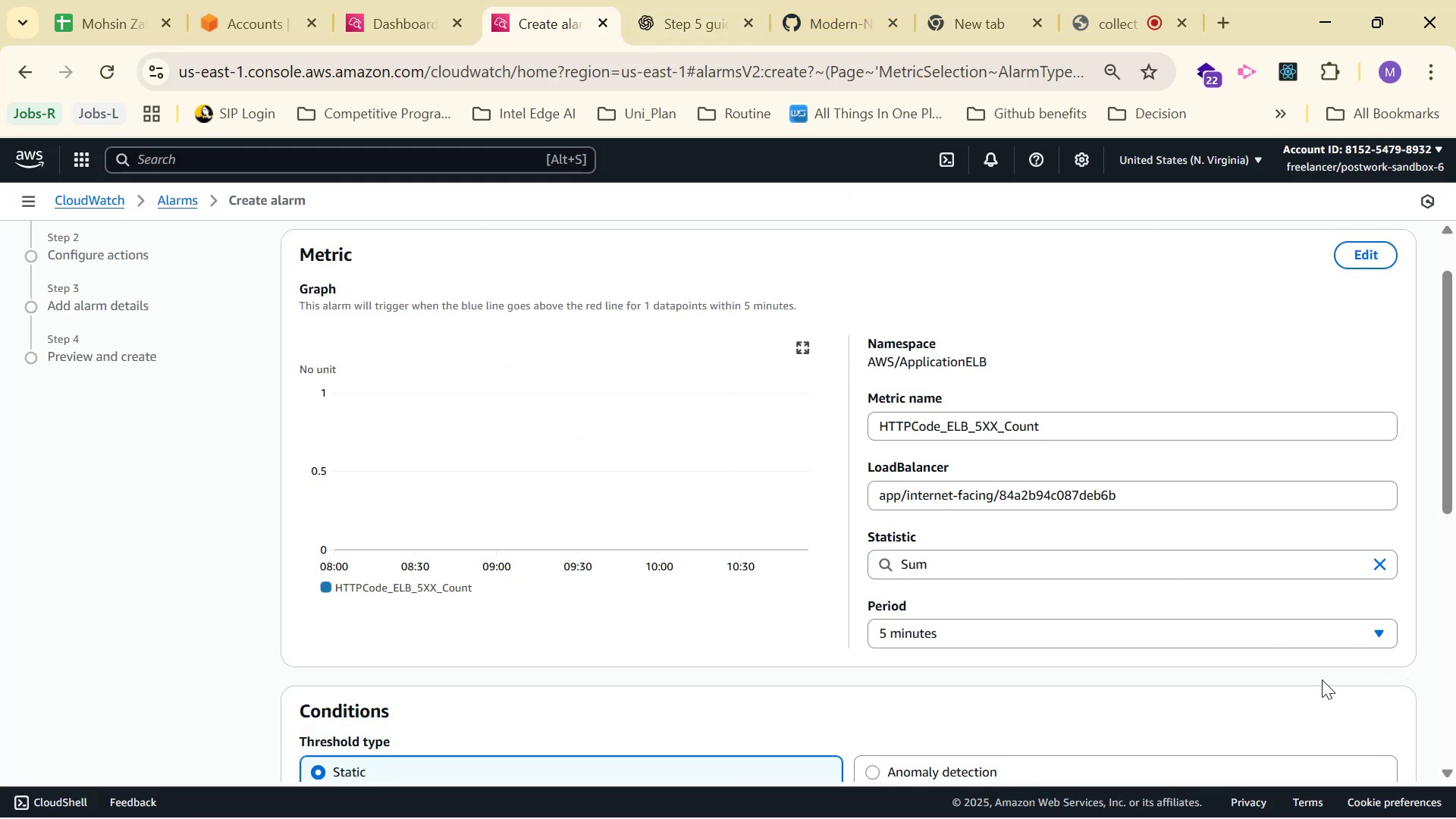 
scroll: coordinate [1345, 633], scroll_direction: down, amount: 12.0
 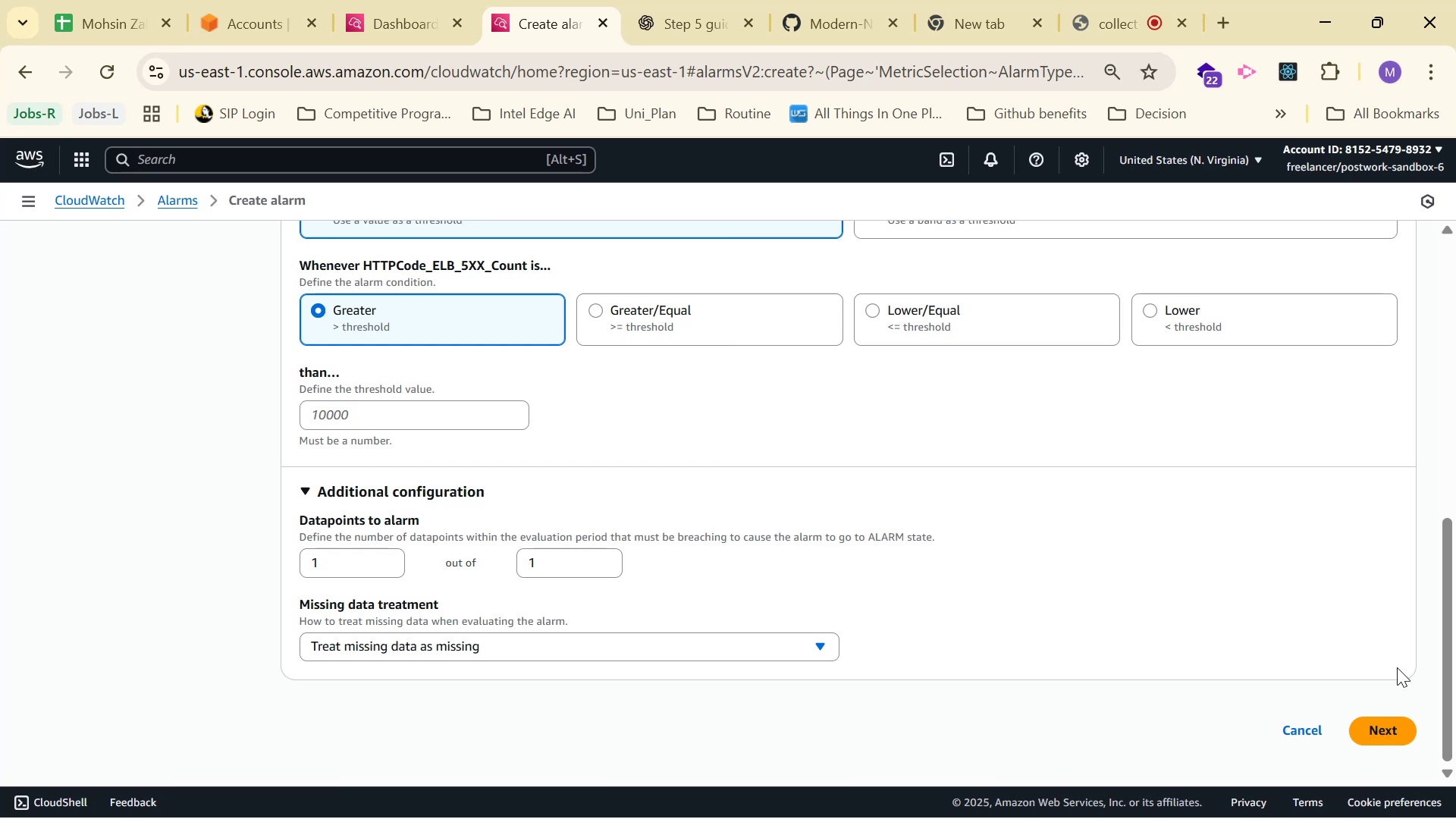 
left_click([1407, 727])
 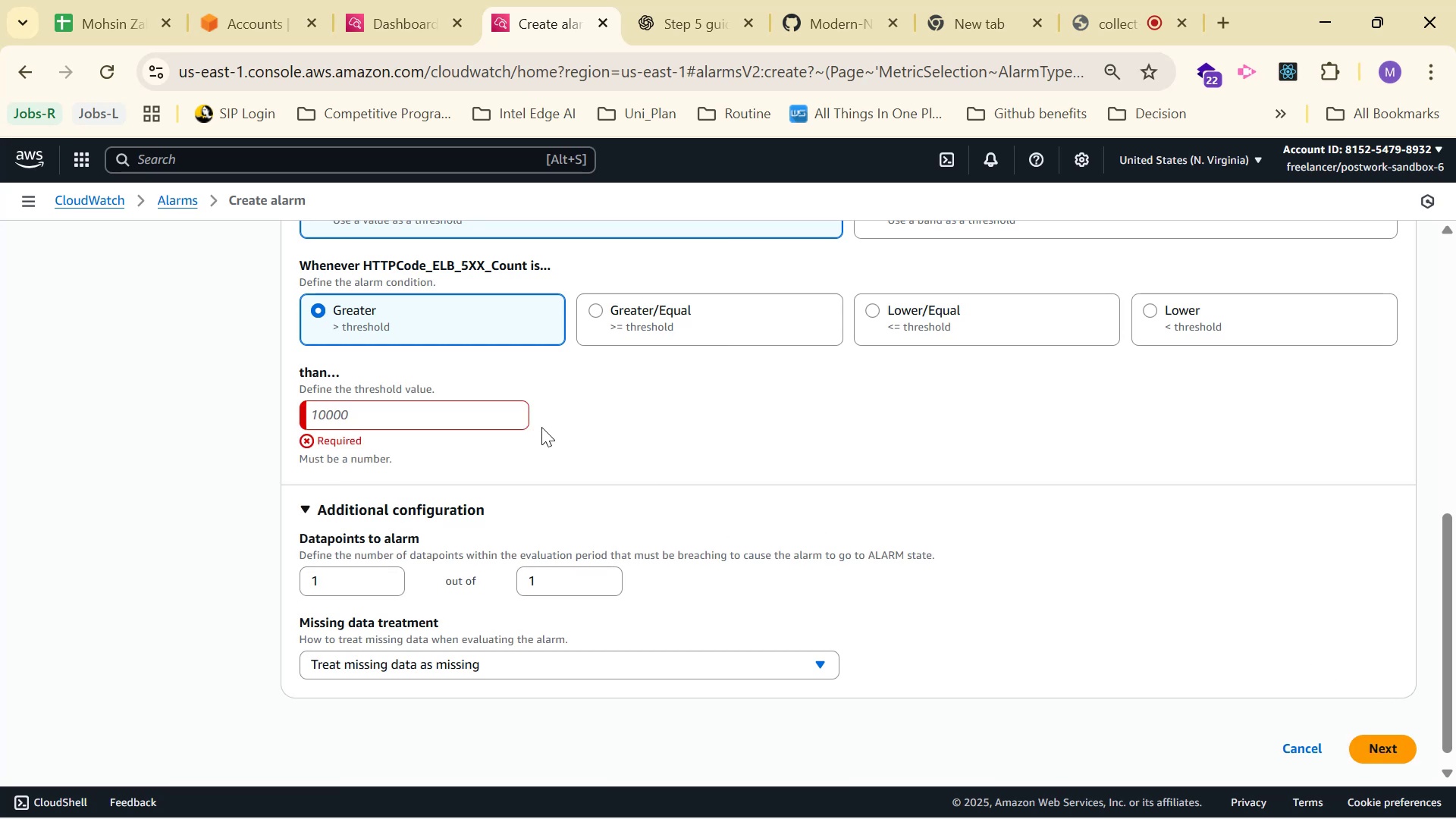 
left_click([479, 411])
 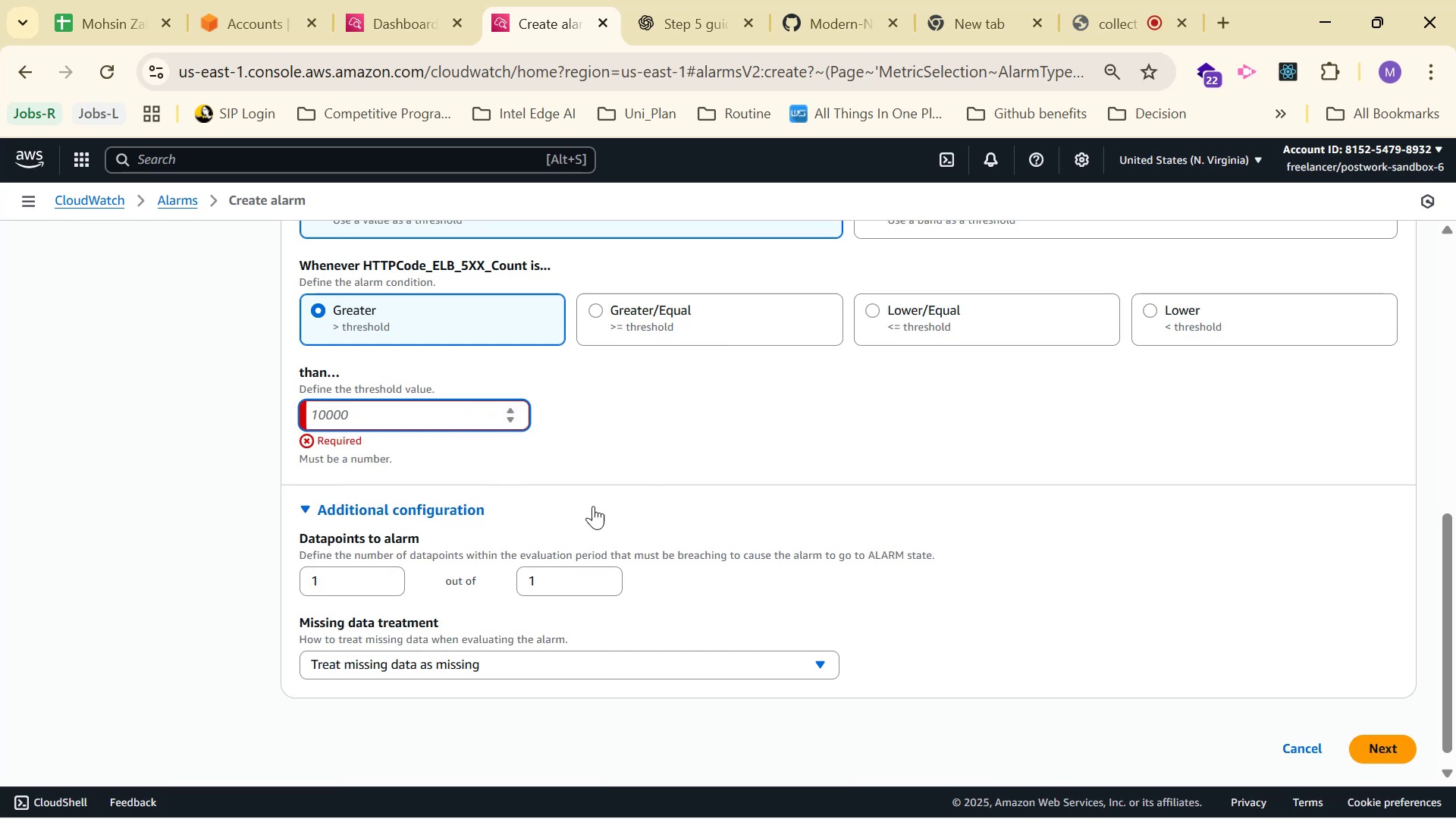 
left_click([779, 488])
 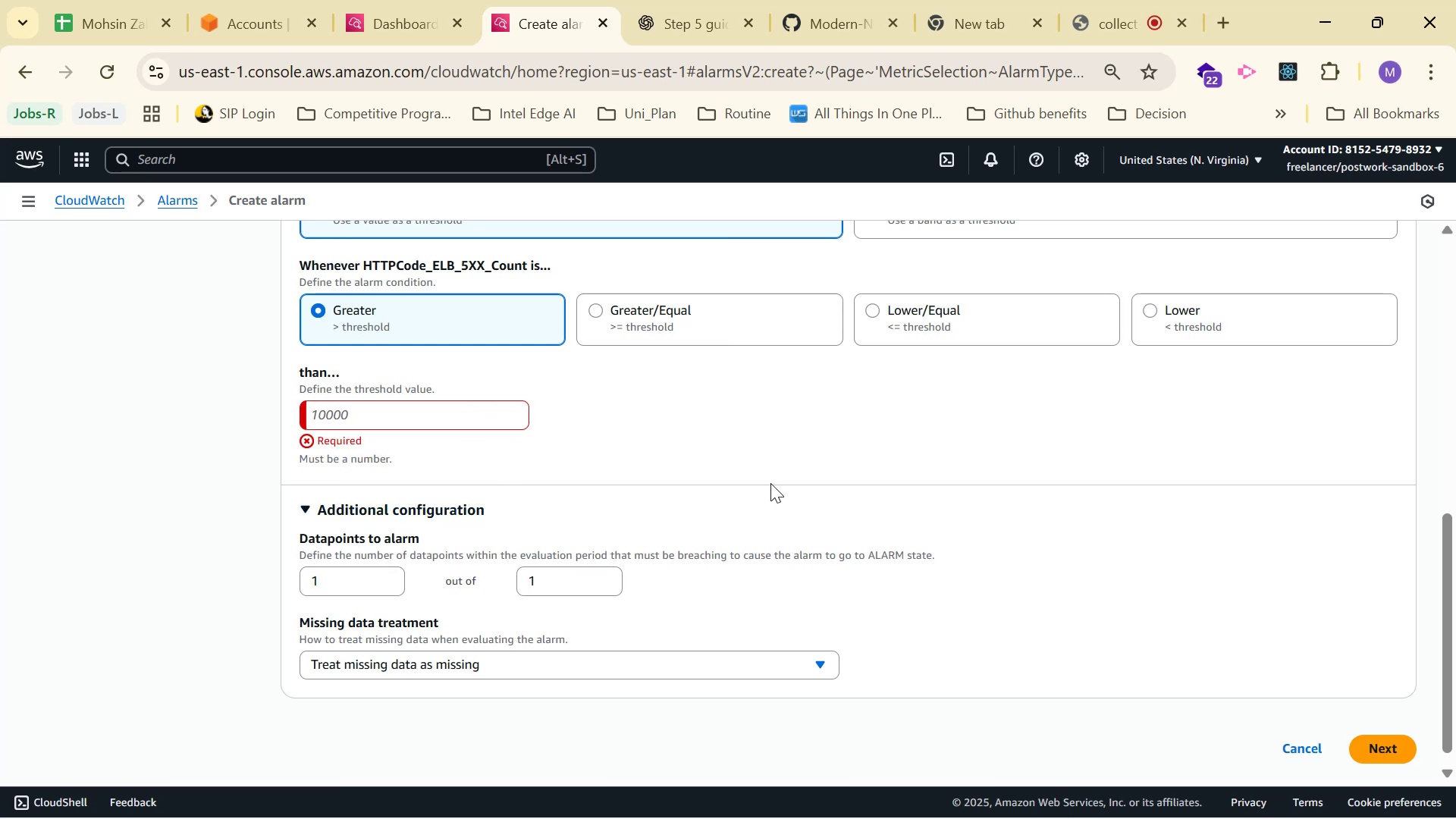 
left_click([732, 472])
 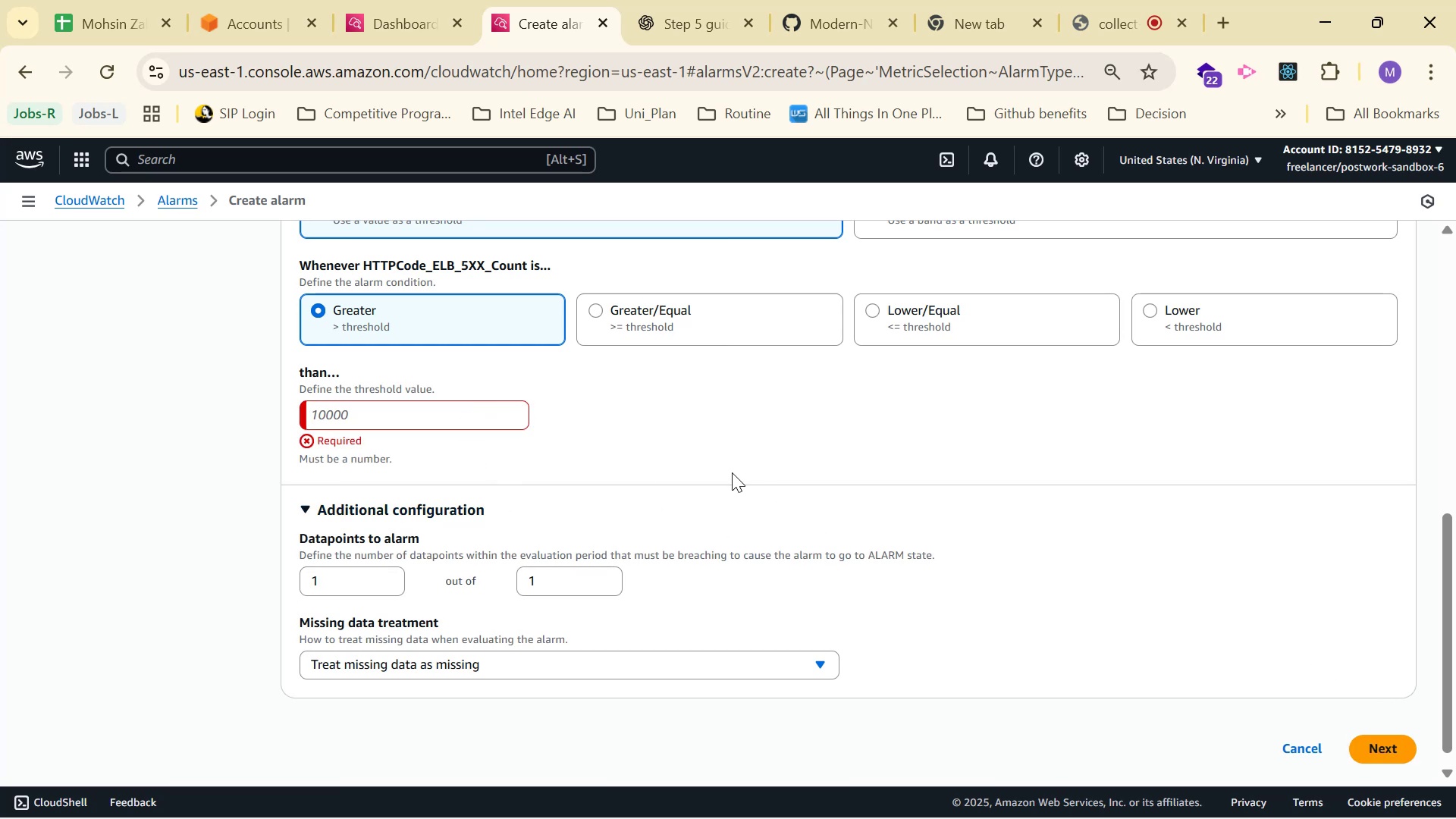 
scroll: coordinate [732, 472], scroll_direction: up, amount: 1.0
 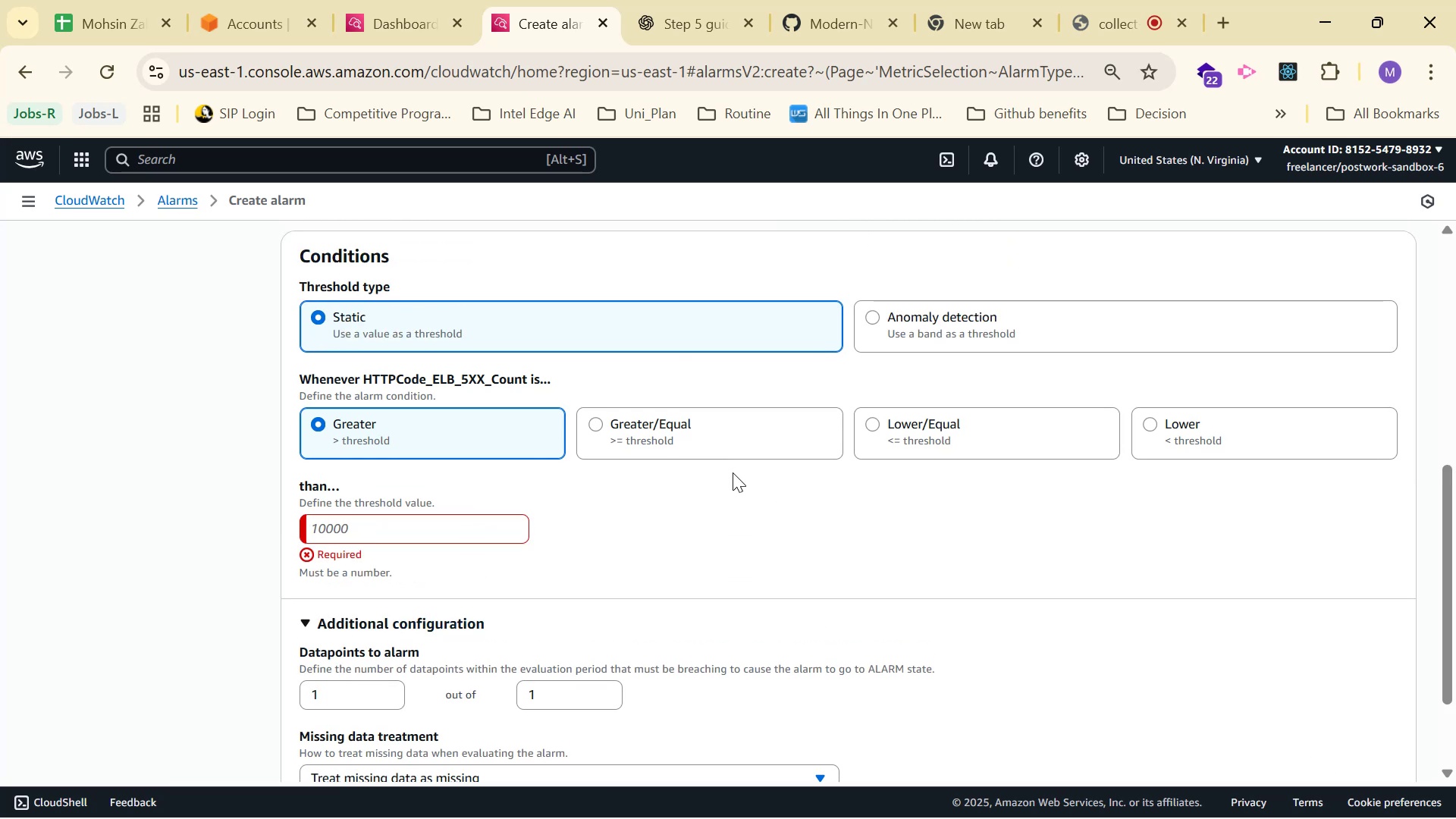 
left_click([686, 42])
 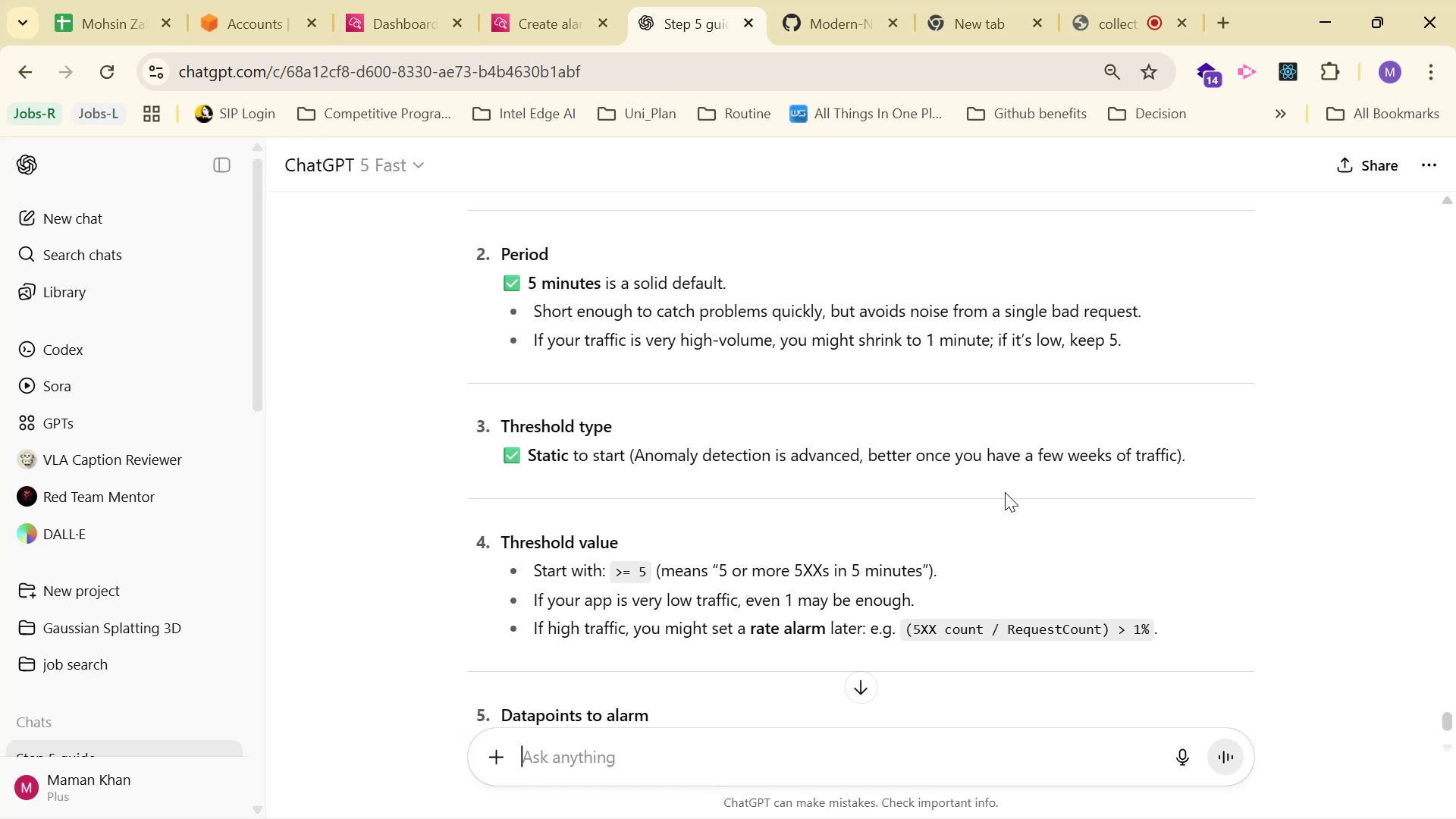 
wait(5.95)
 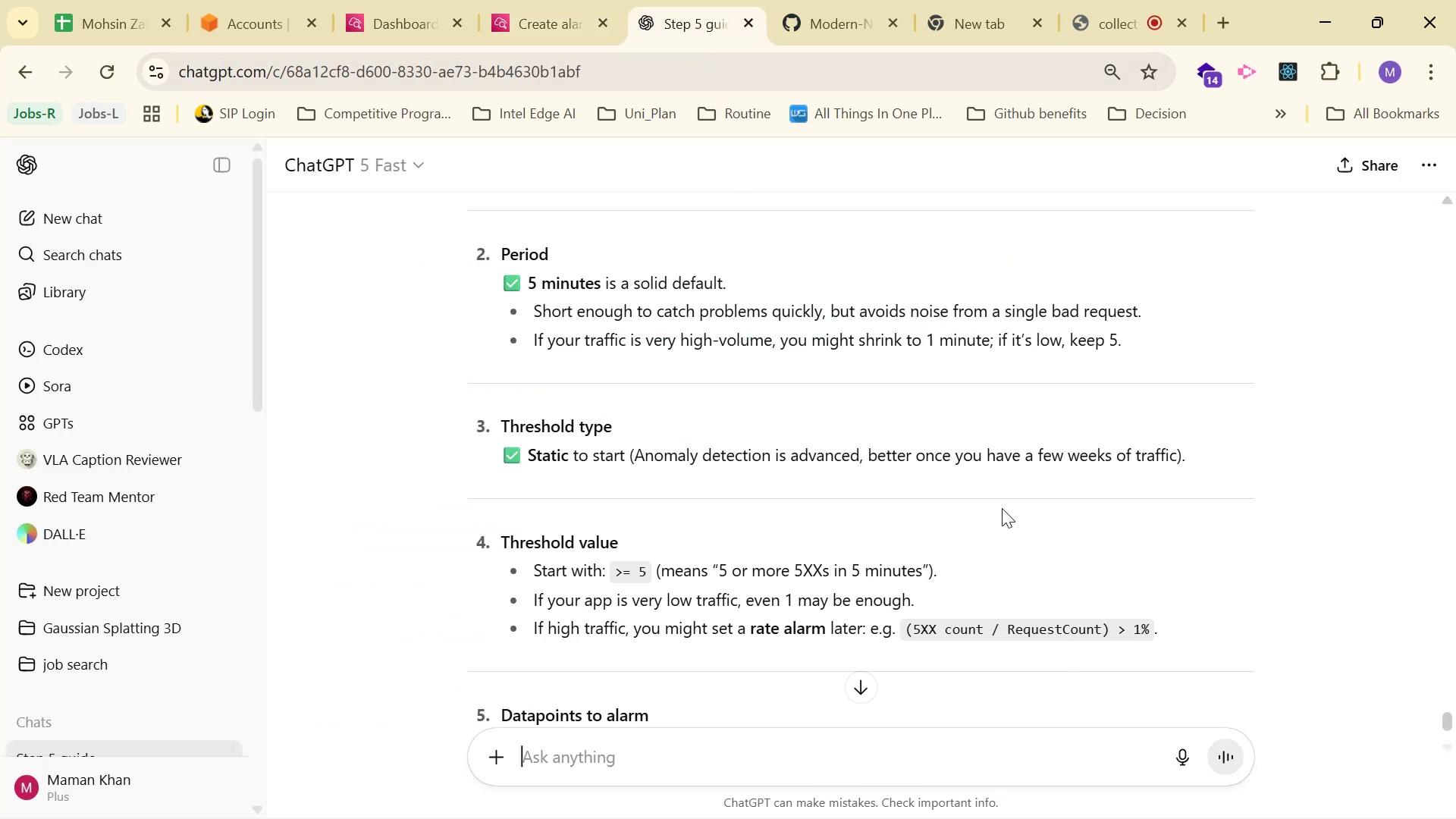 
left_click([518, 28])
 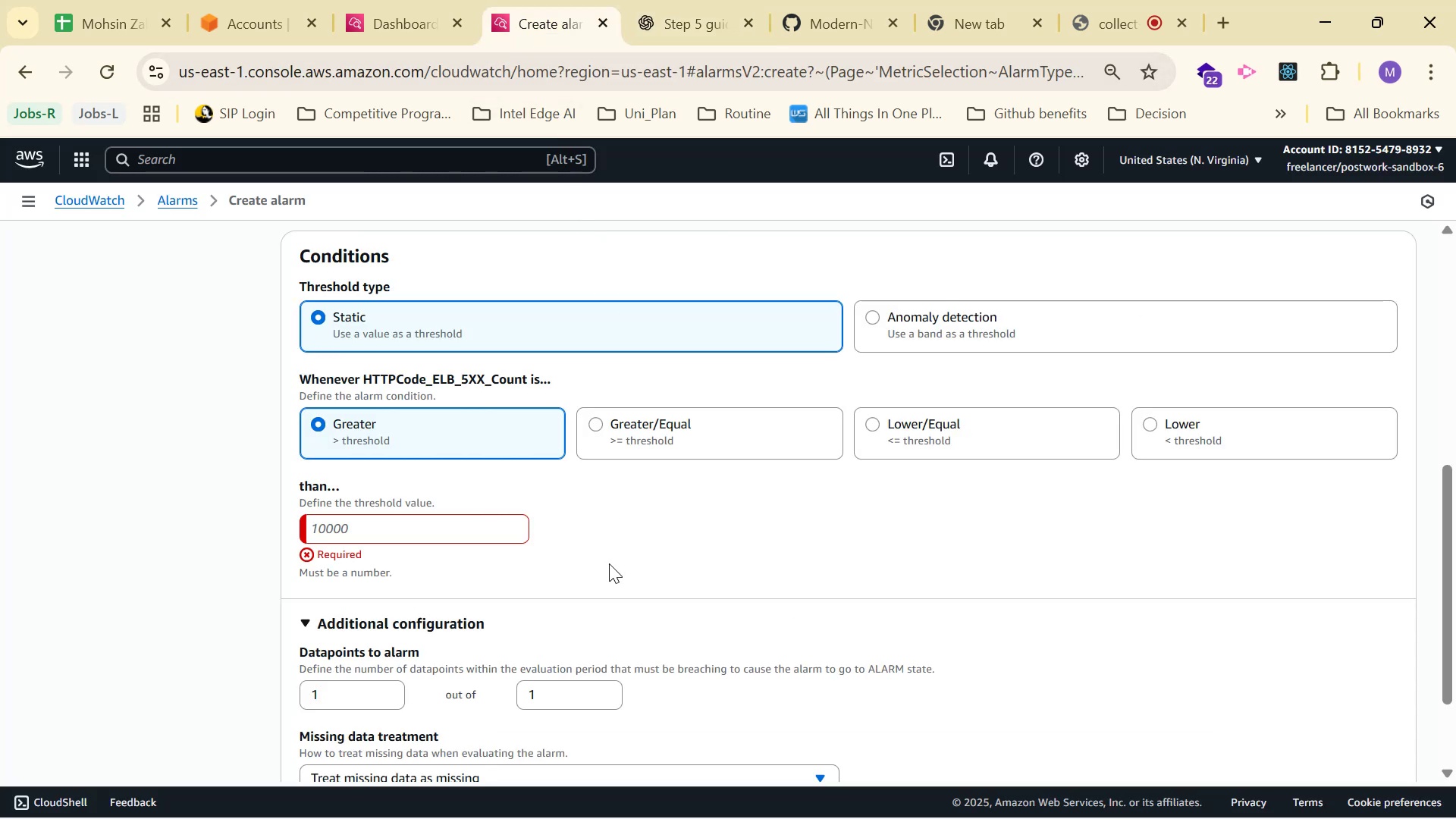 
left_click([683, 0])
 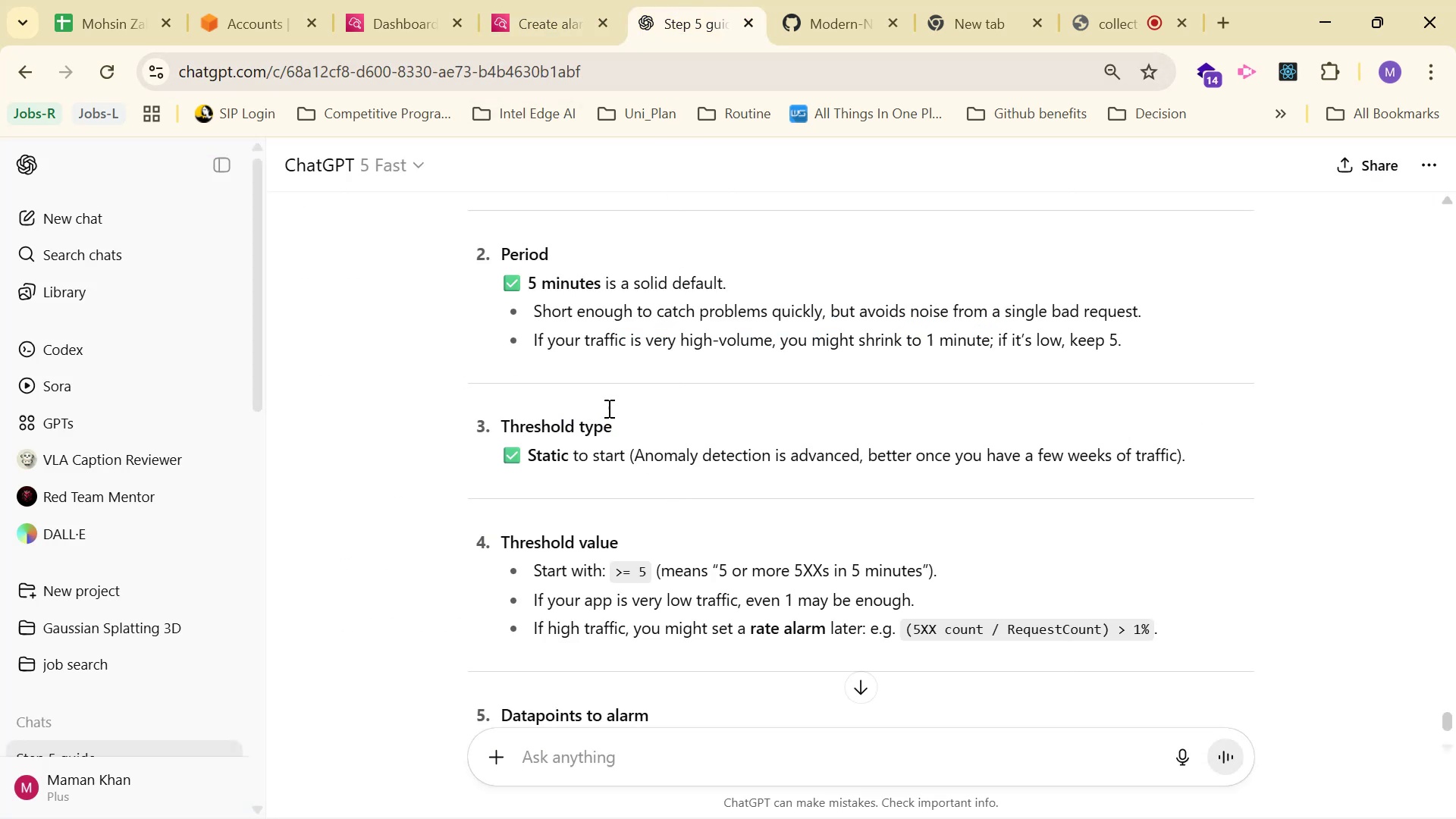 
left_click([513, 0])
 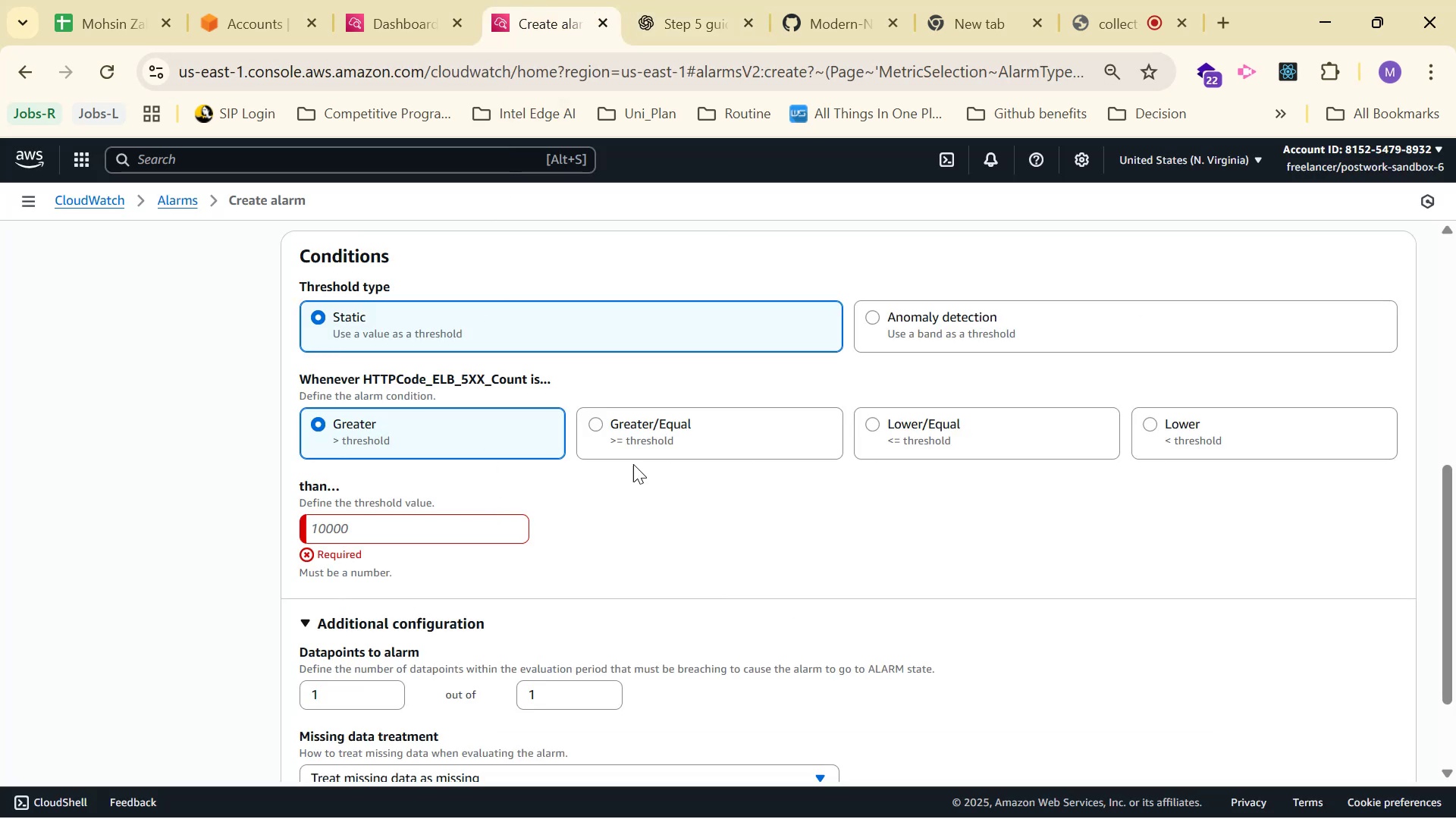 
left_click([651, 446])
 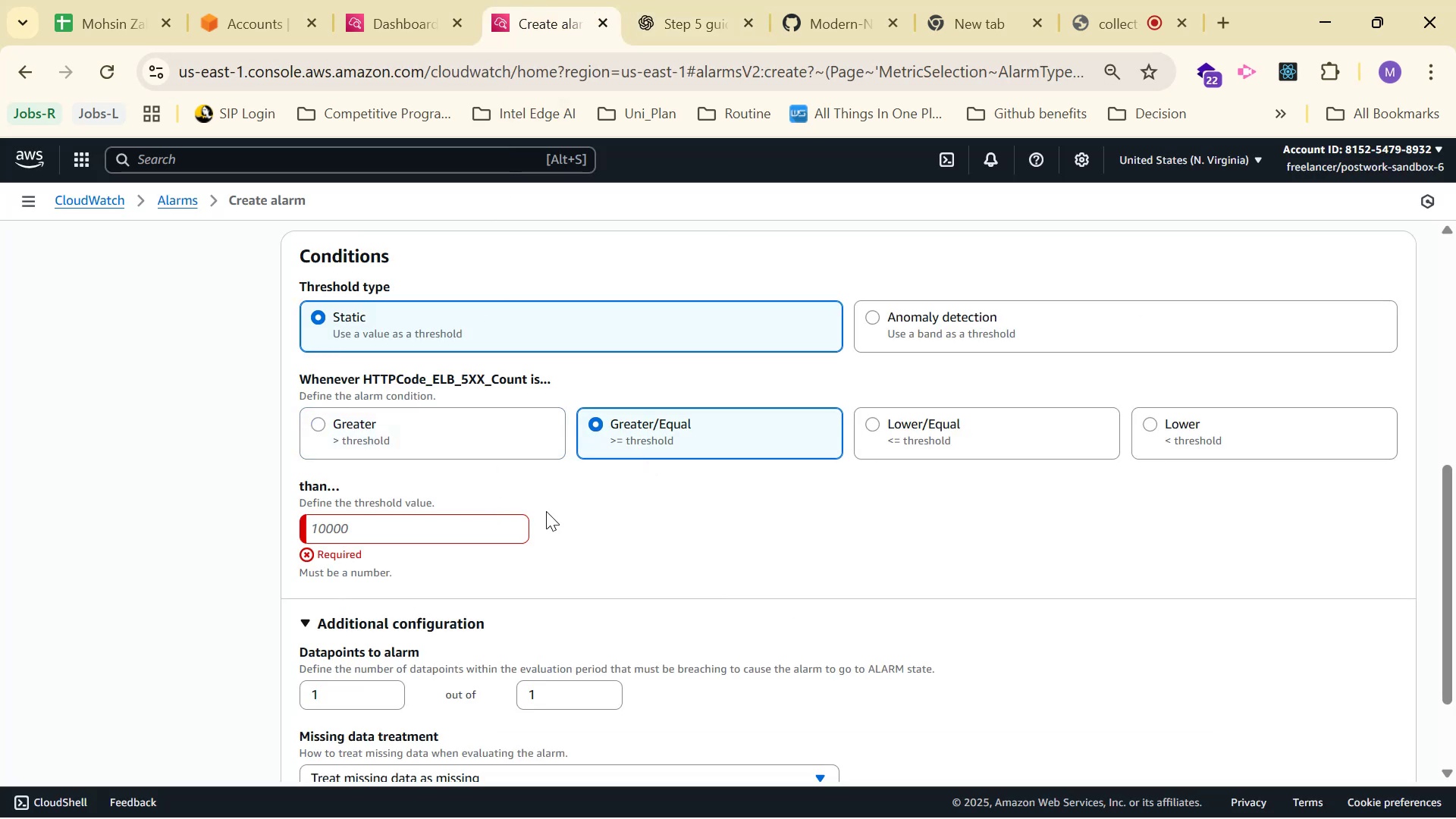 
left_click([457, 529])
 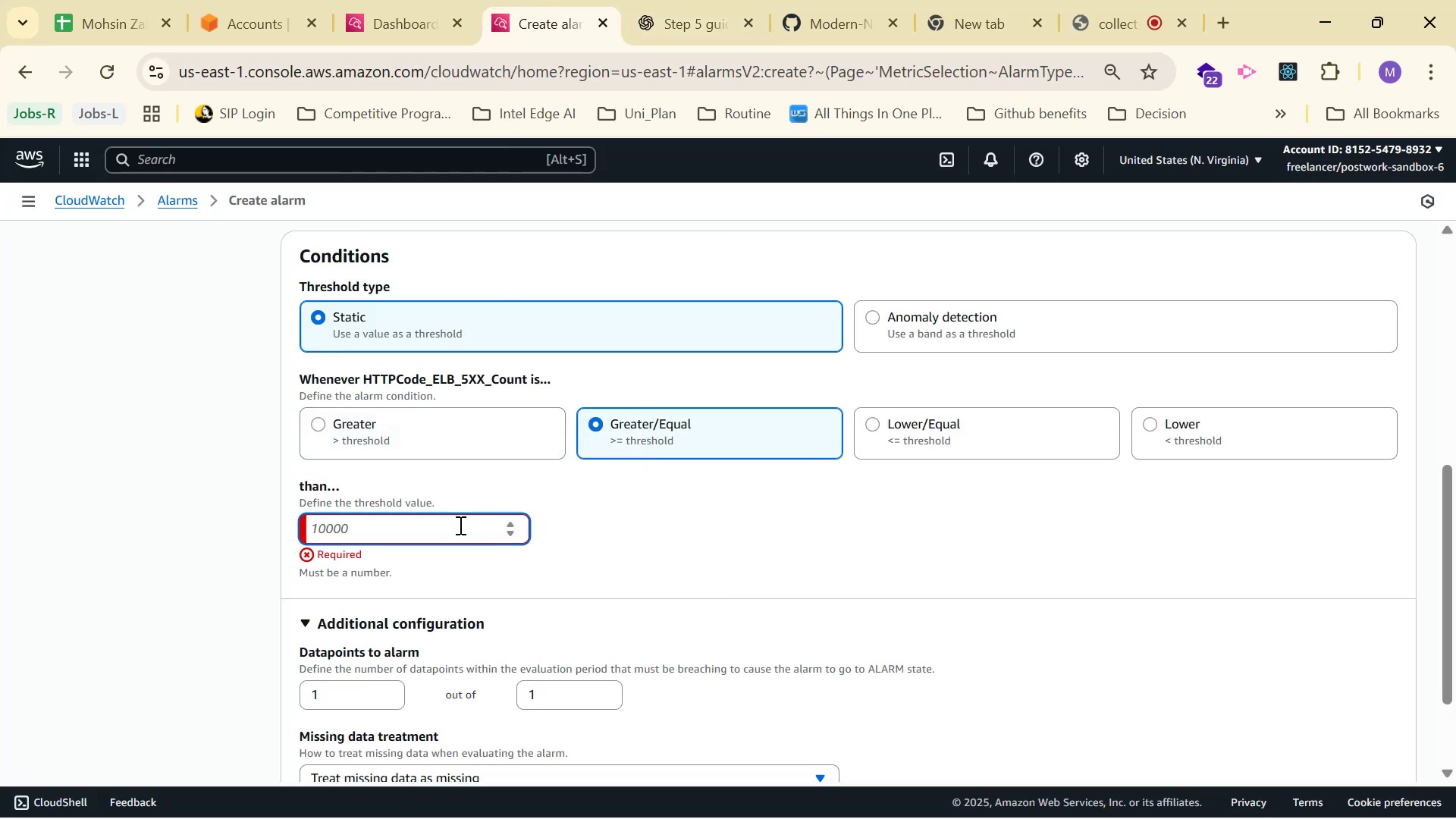 
key(5)
 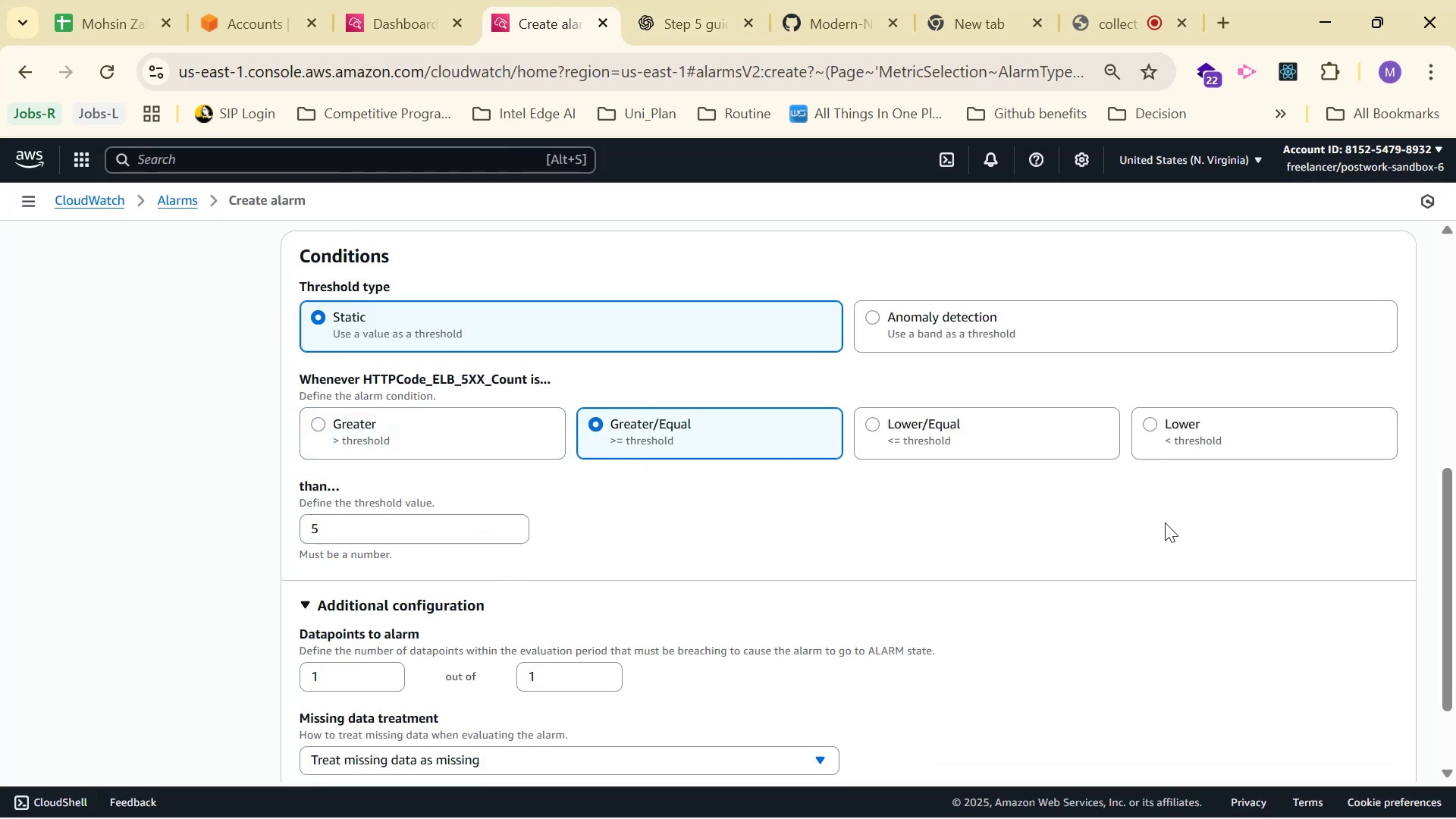 
left_click([682, 0])
 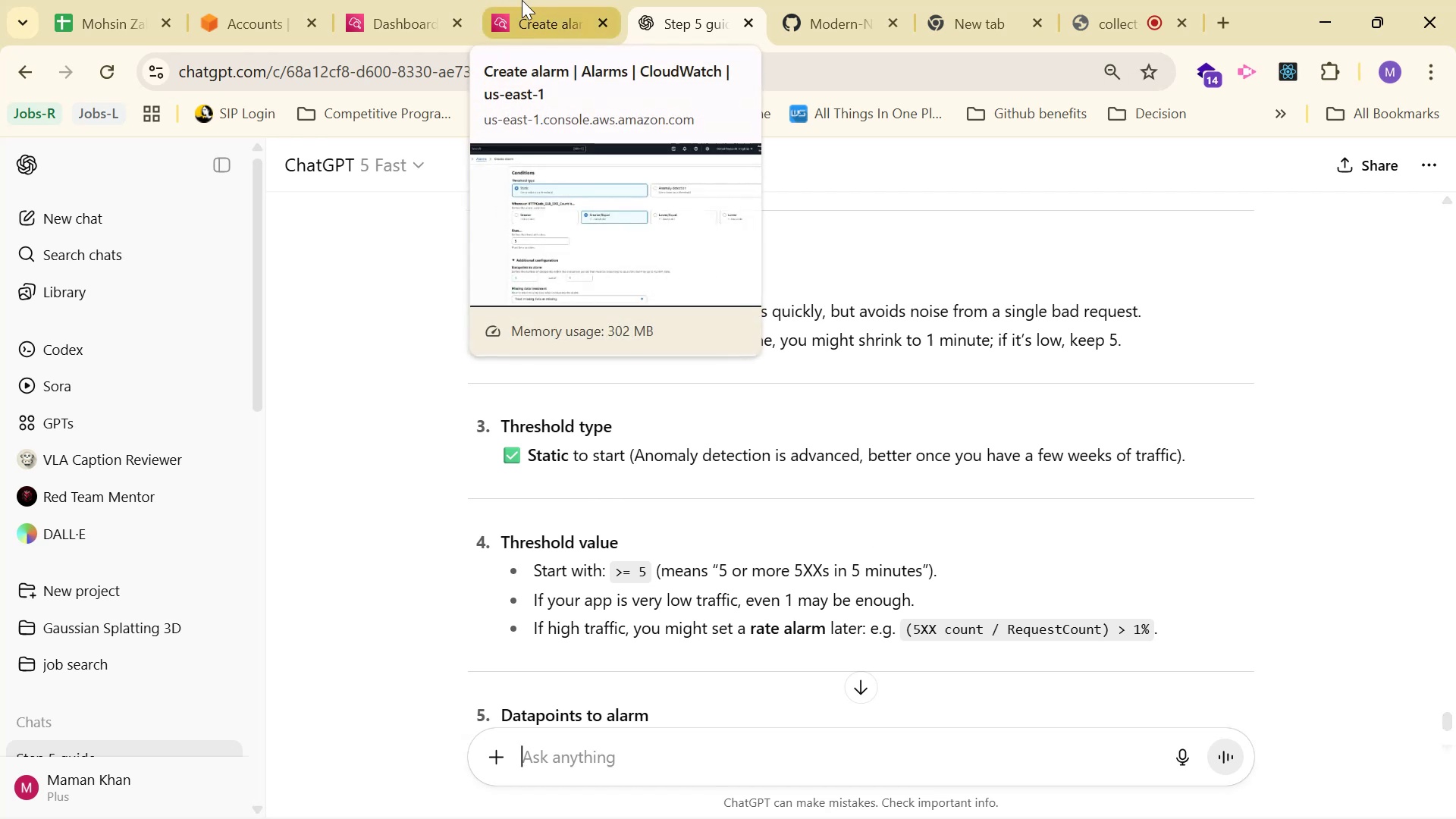 
left_click([522, 0])
 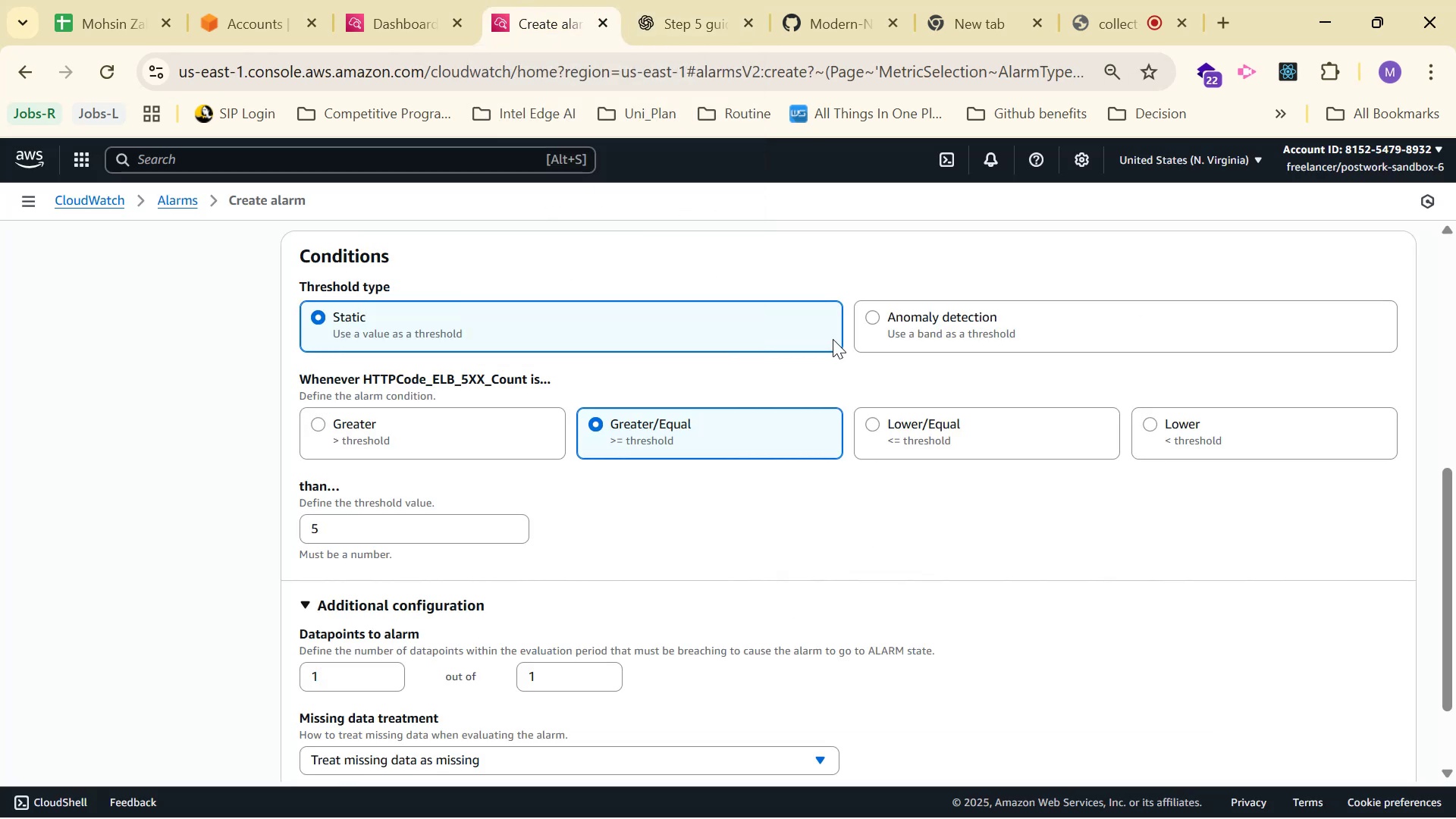 
scroll: coordinate [1297, 557], scroll_direction: down, amount: 4.0
 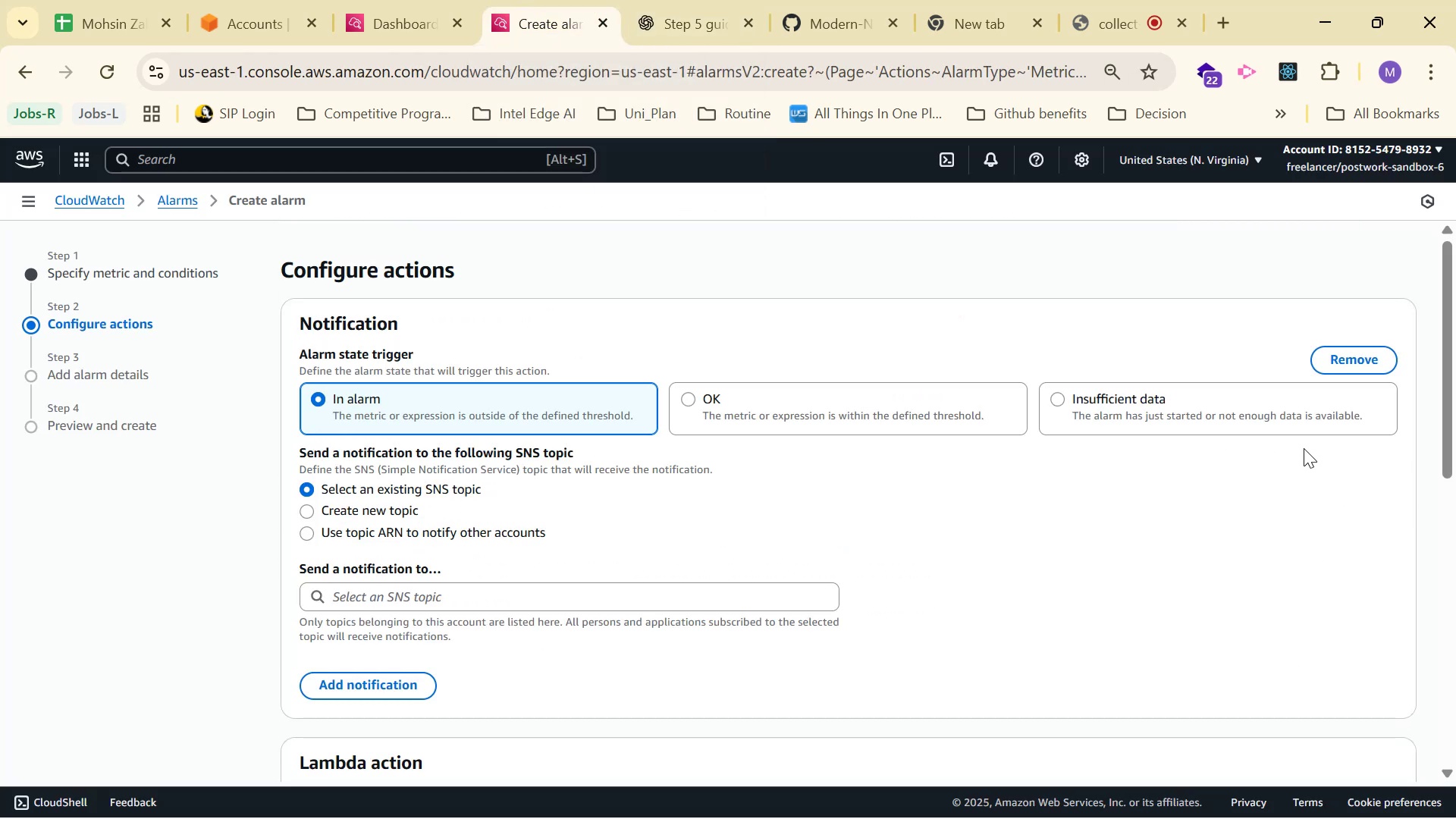 
wait(9.2)
 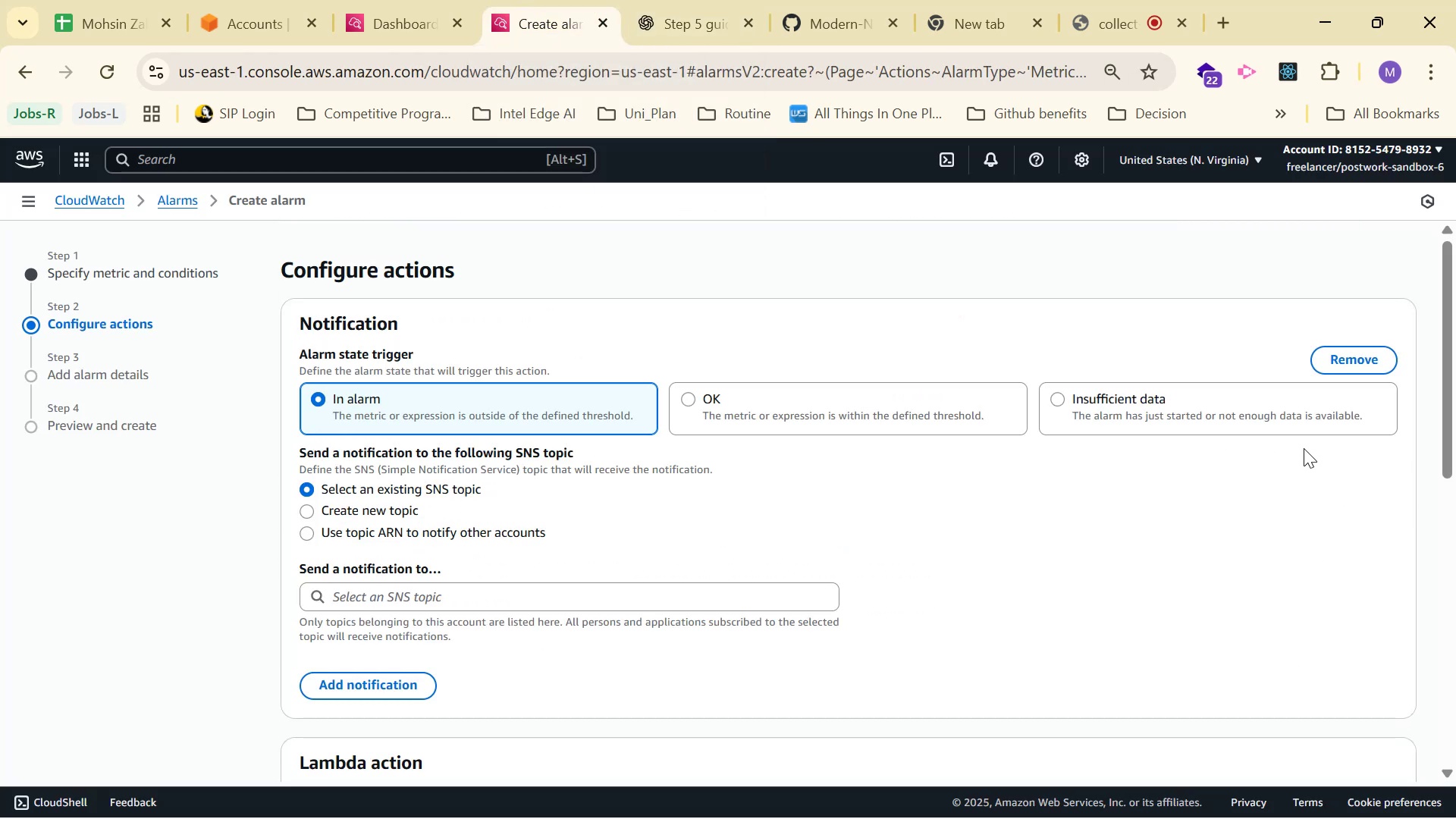 
scroll: coordinate [670, 529], scroll_direction: down, amount: 1.0
 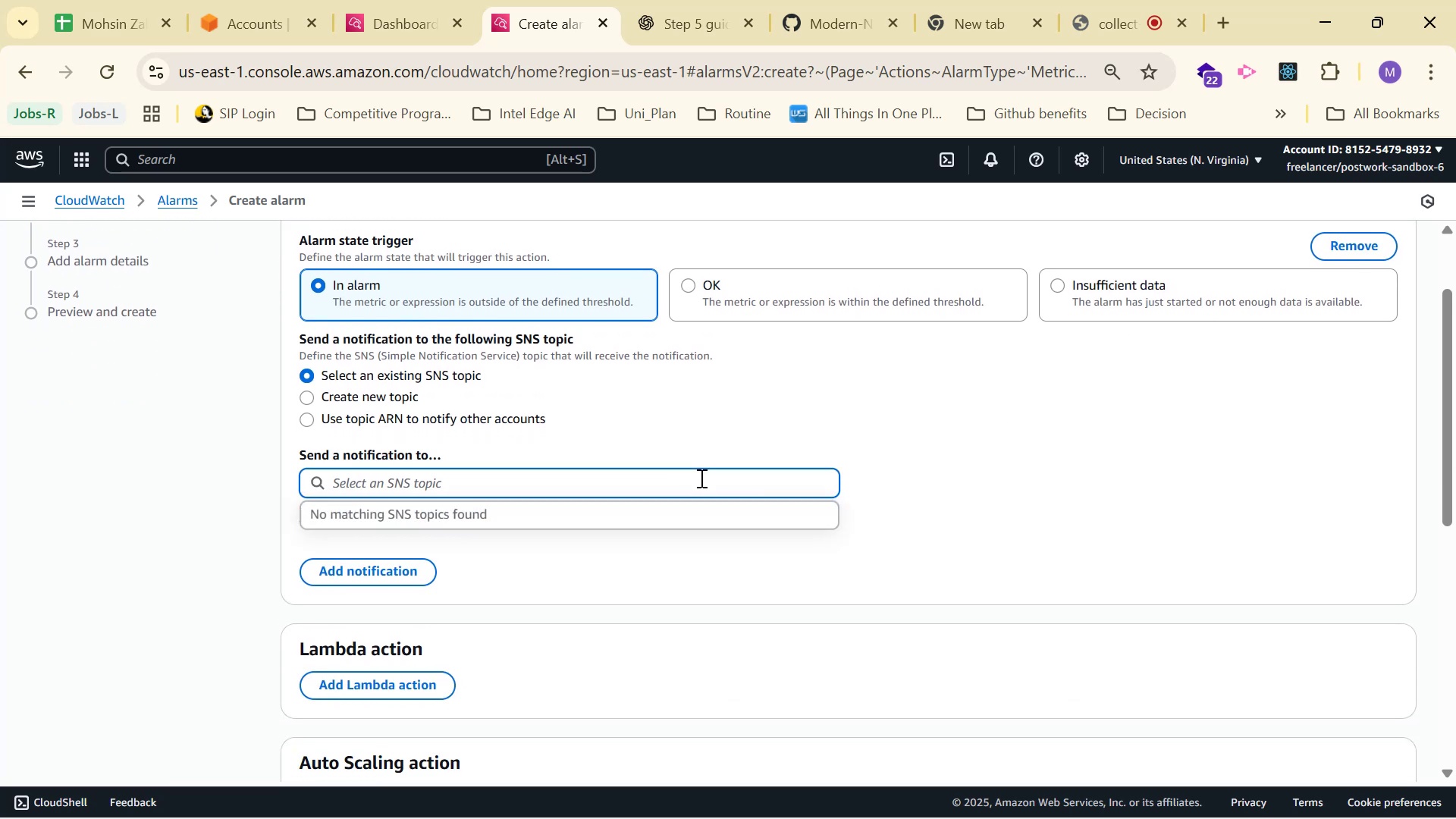 
left_click([877, 444])
 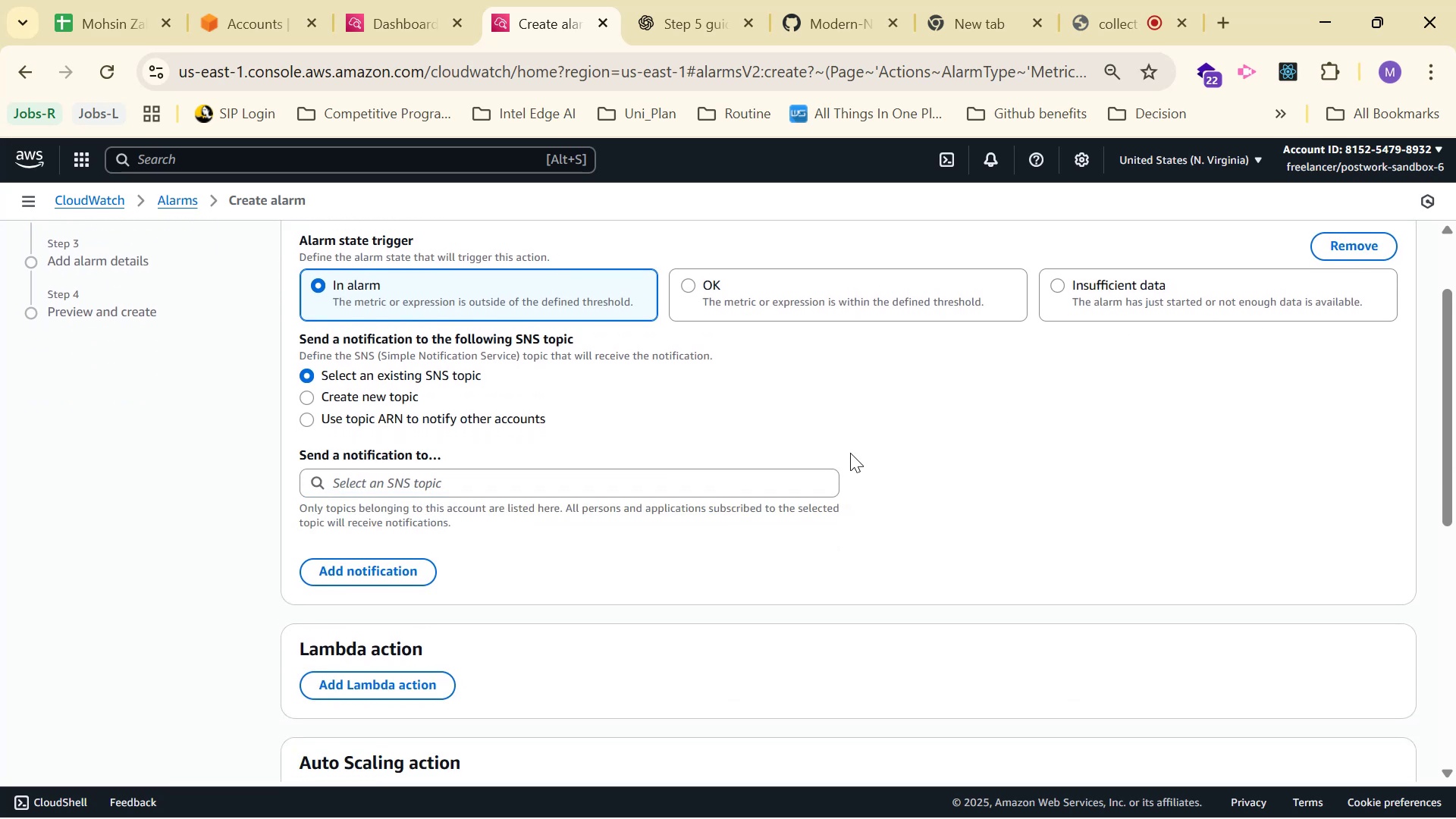 
left_click([826, 482])
 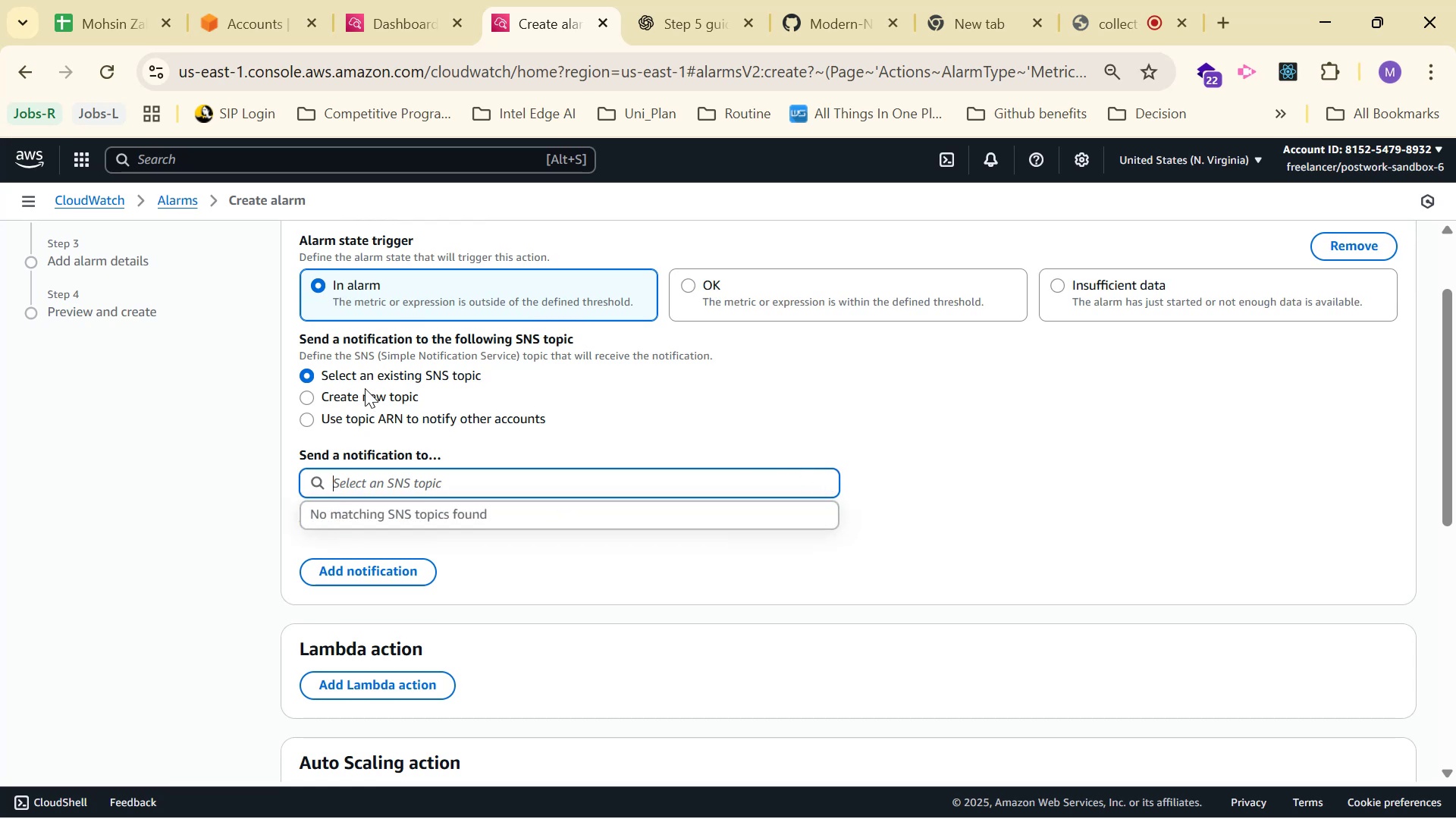 
left_click([365, 388])
 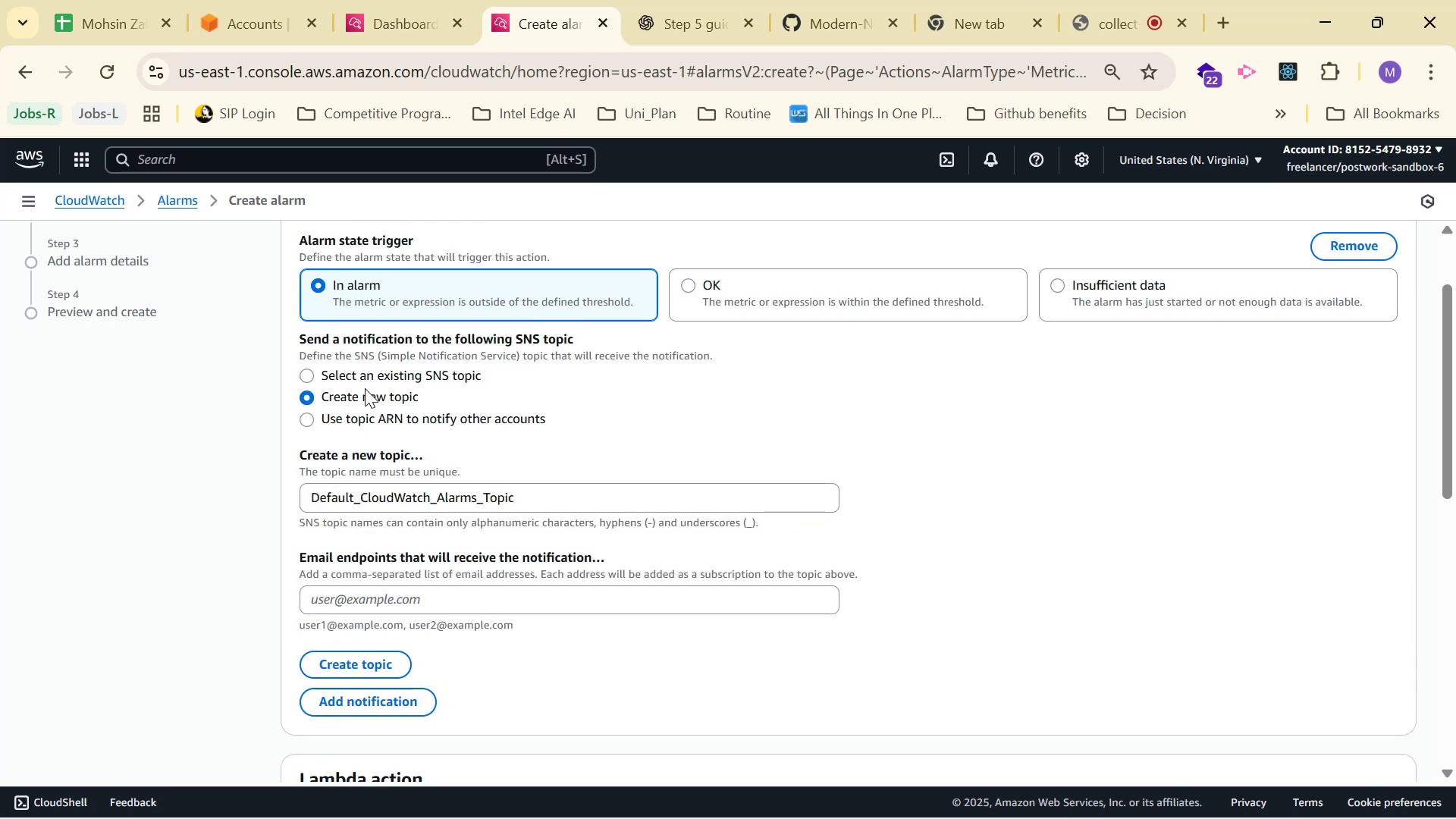 
key(Alt+Tab)
 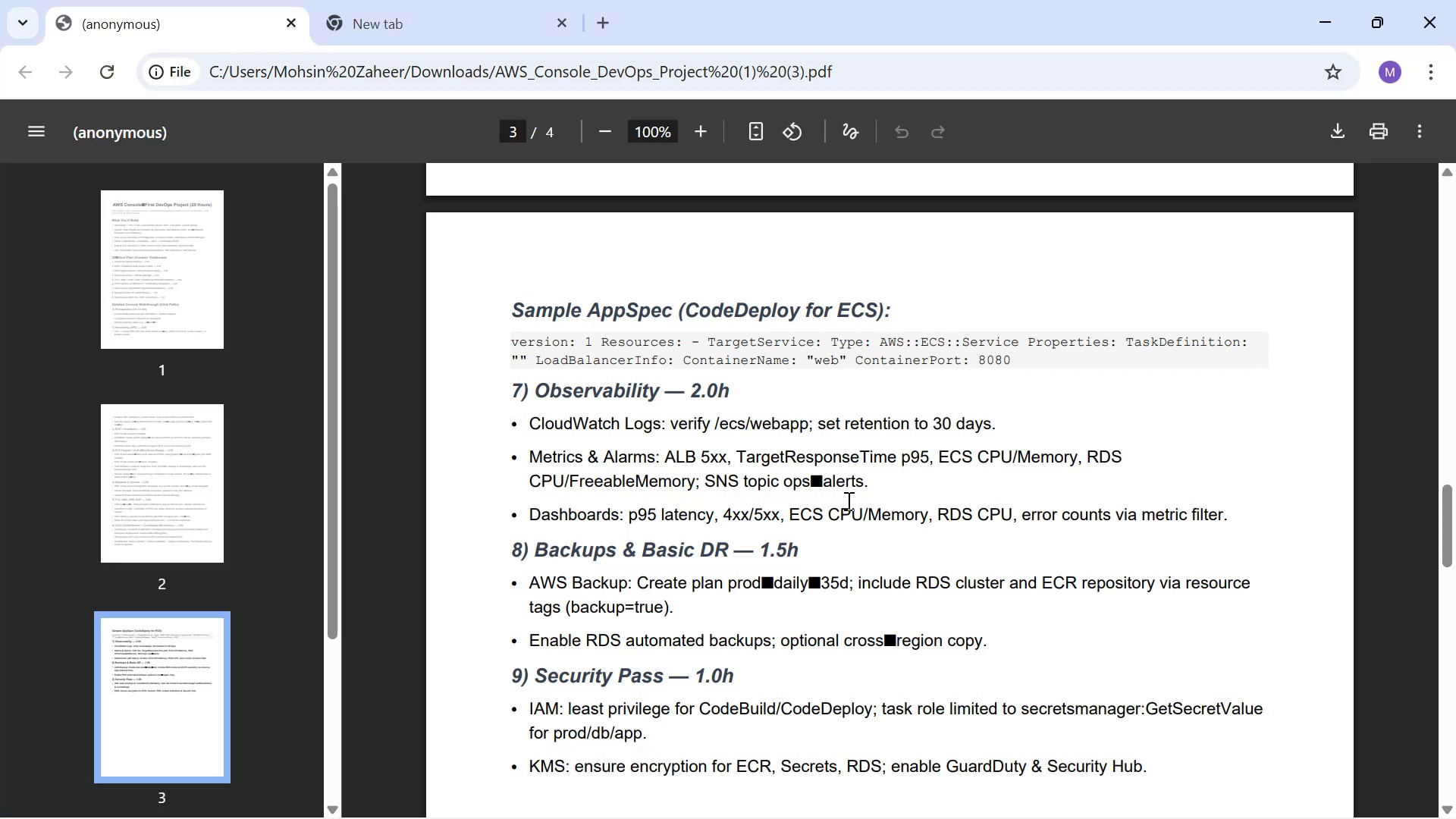 
left_click_drag(start_coordinate=[783, 479], to_coordinate=[902, 484])
 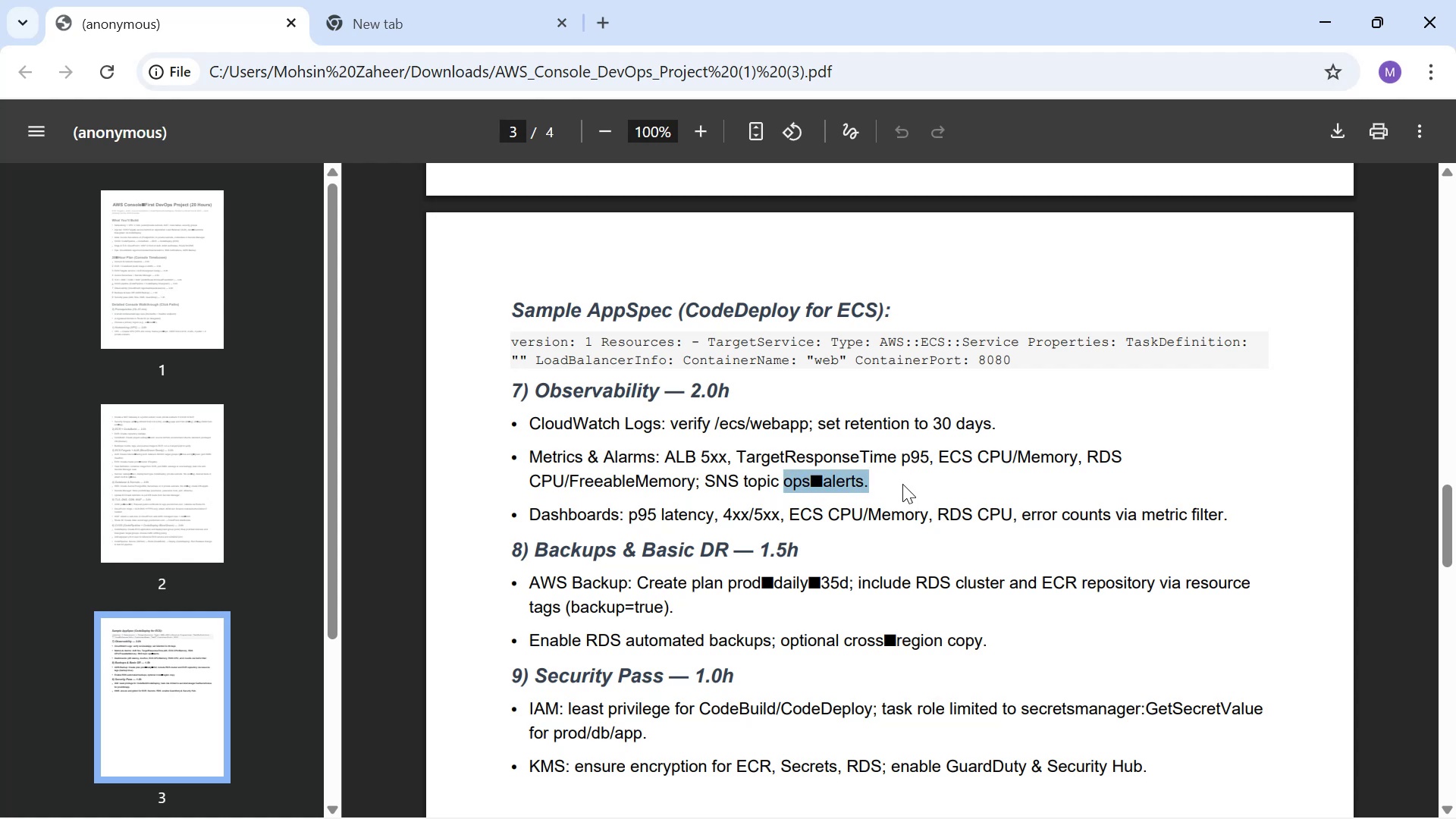 
key(Control+C)
 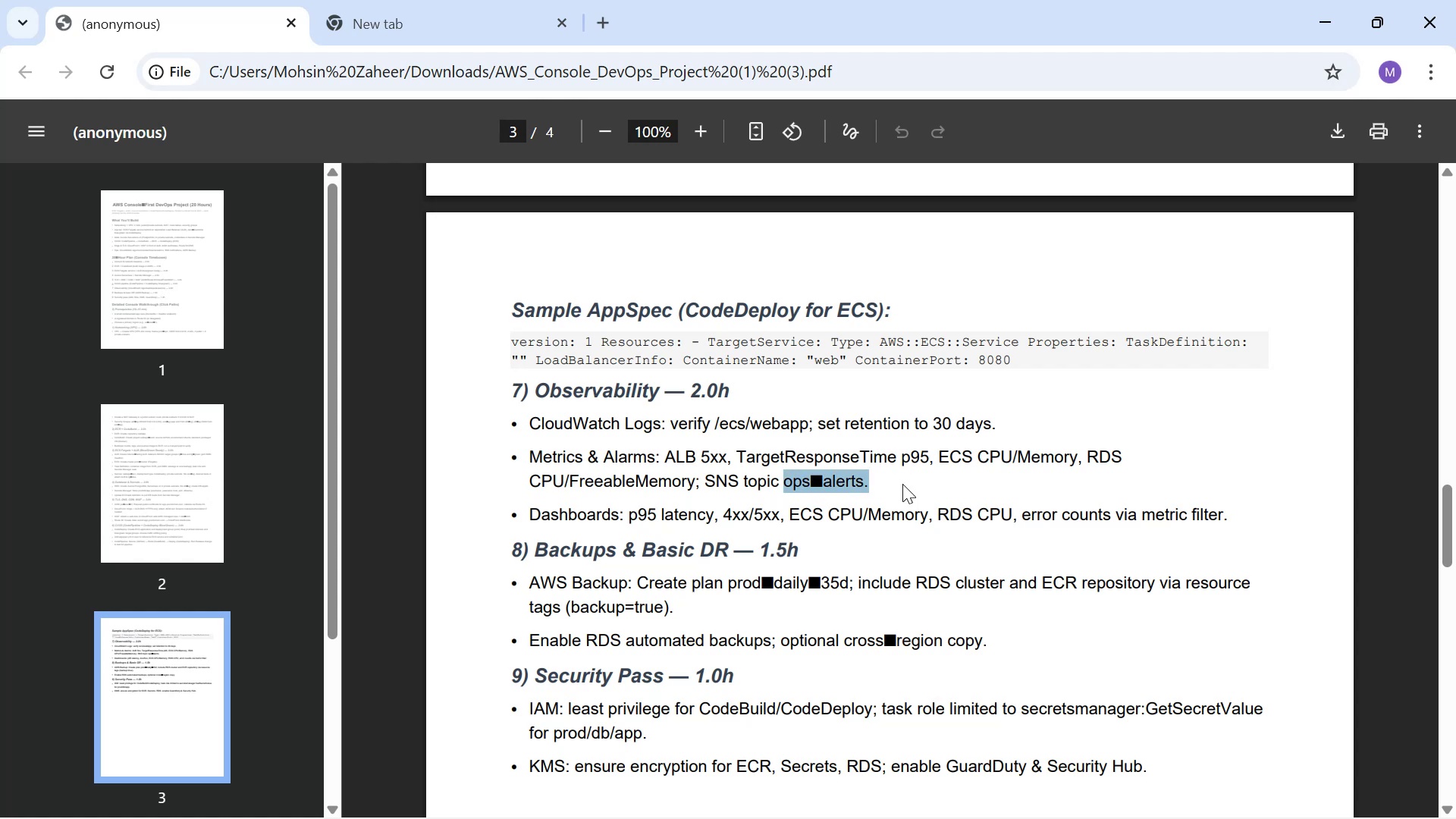 
key(Control+C)
 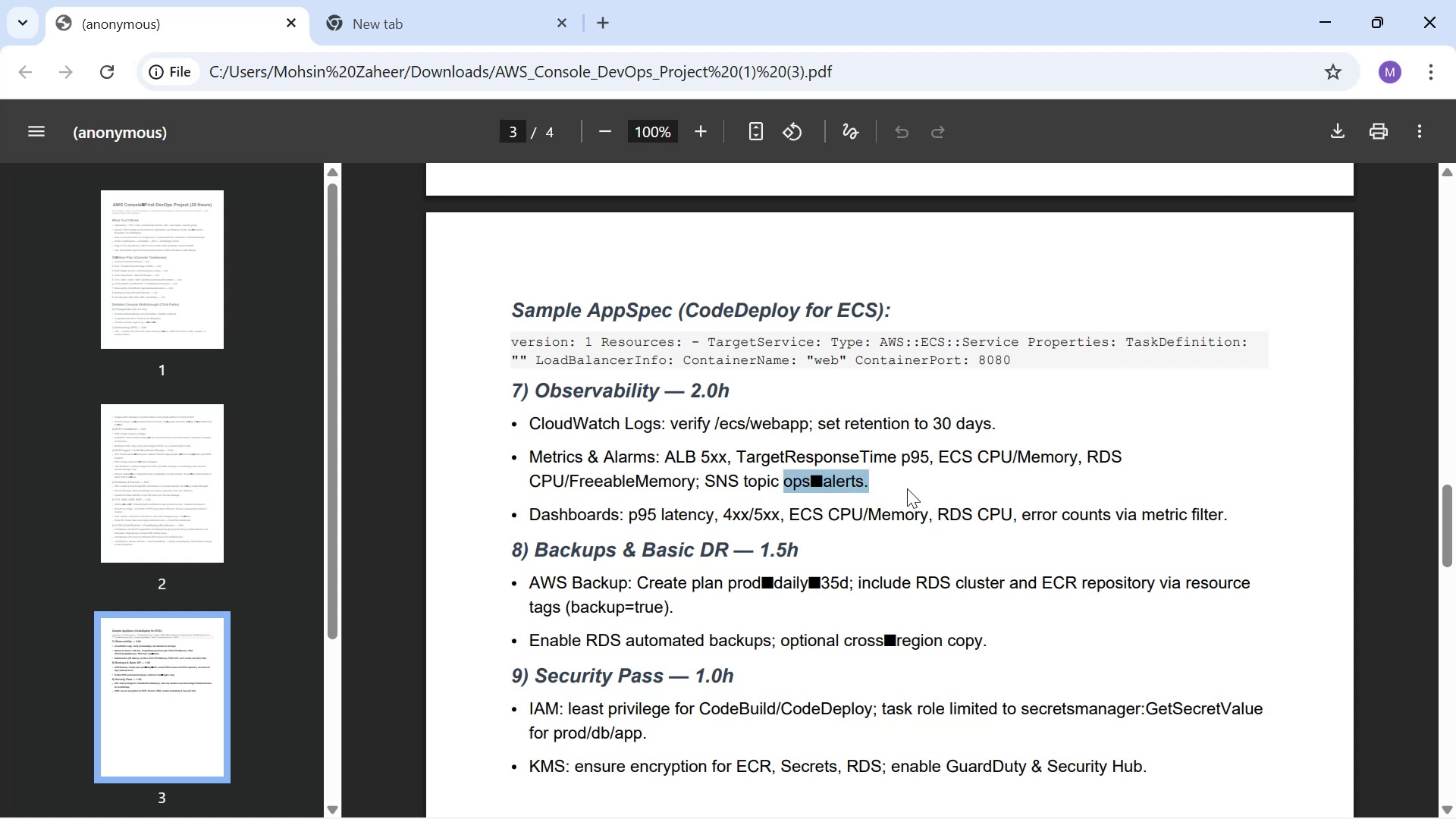 
key(Control+C)
 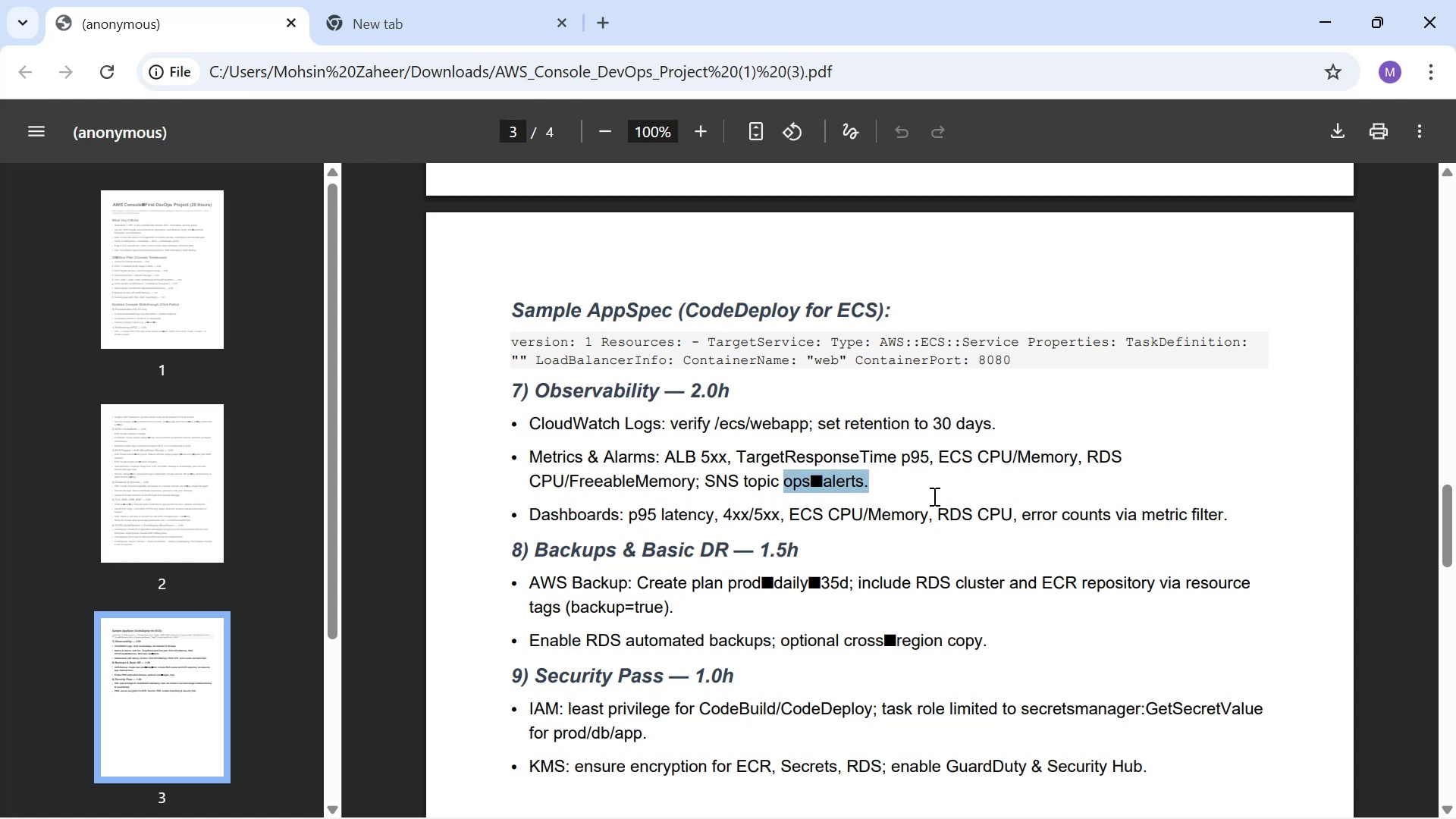 
key(Control+C)
 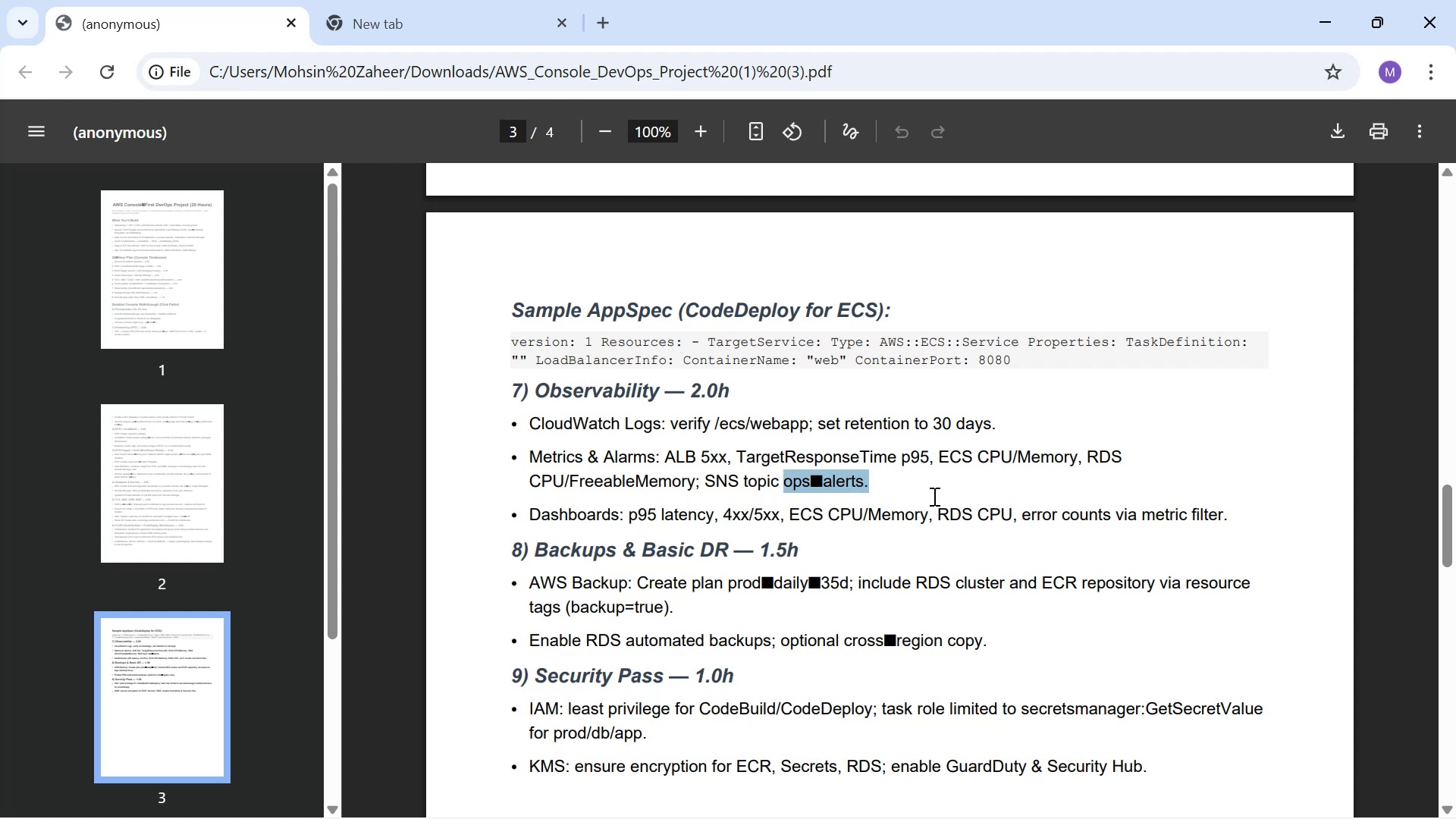 
key(Control+C)
 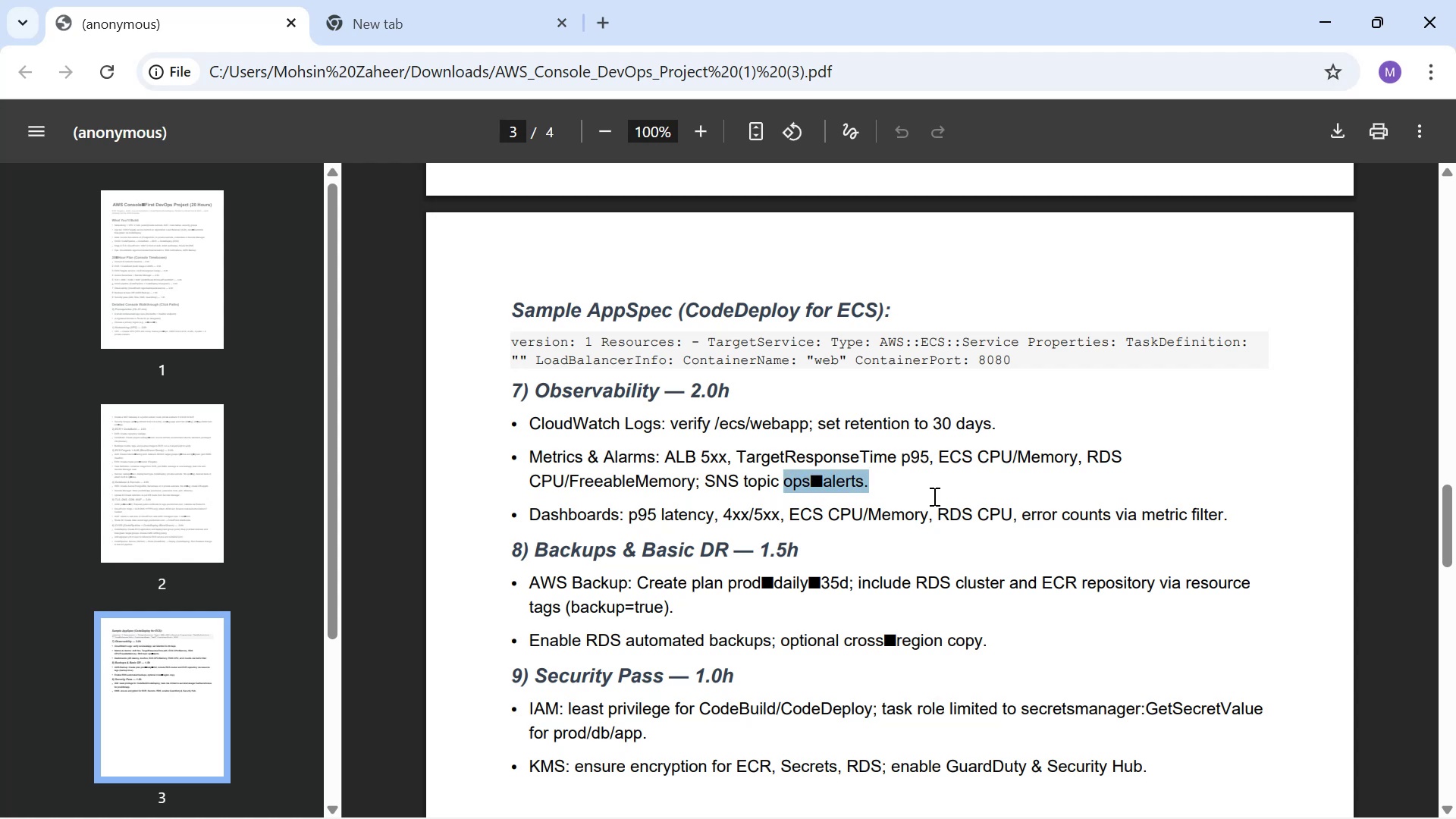 
key(Control+C)
 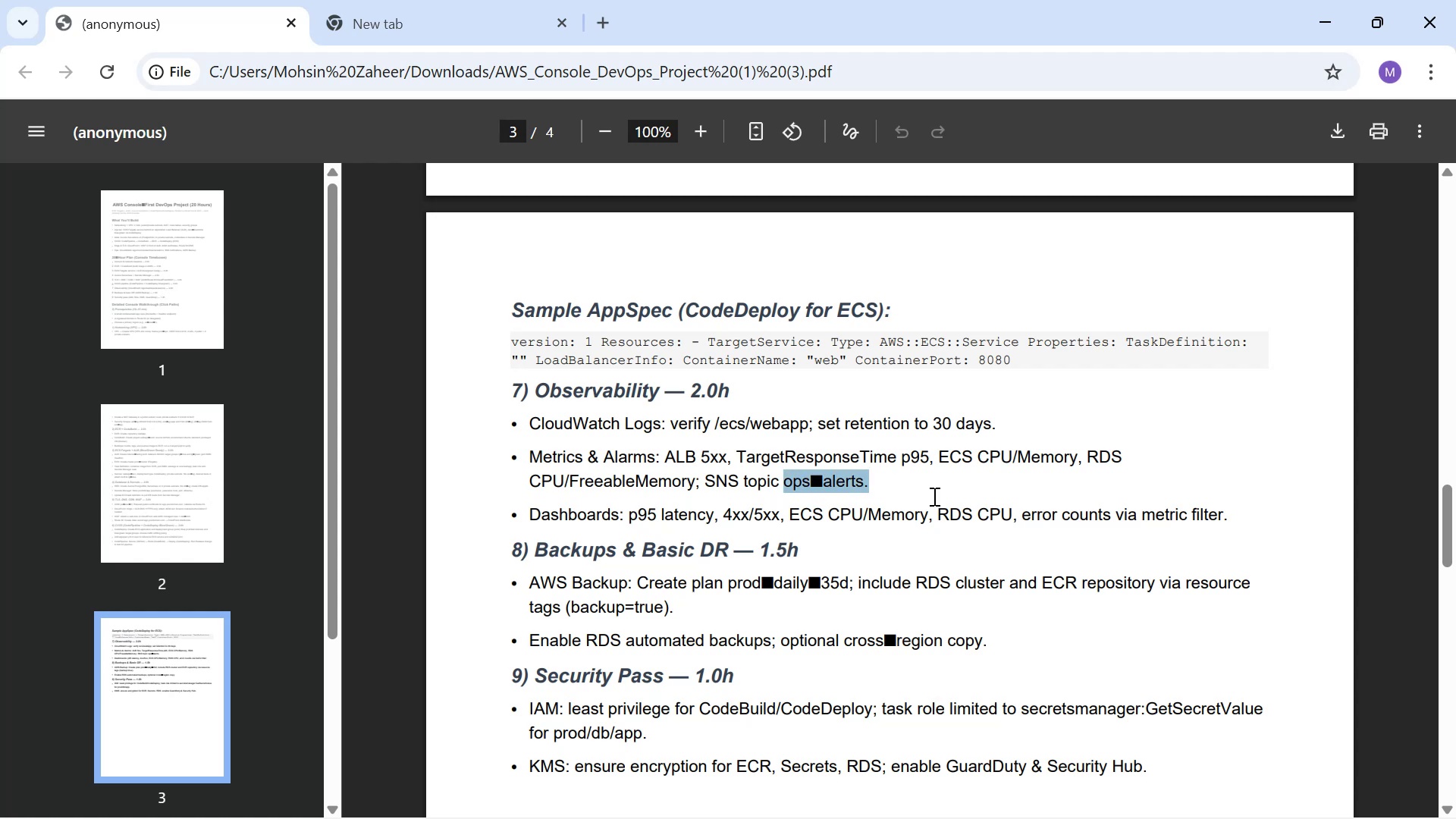 
key(Control+C)
 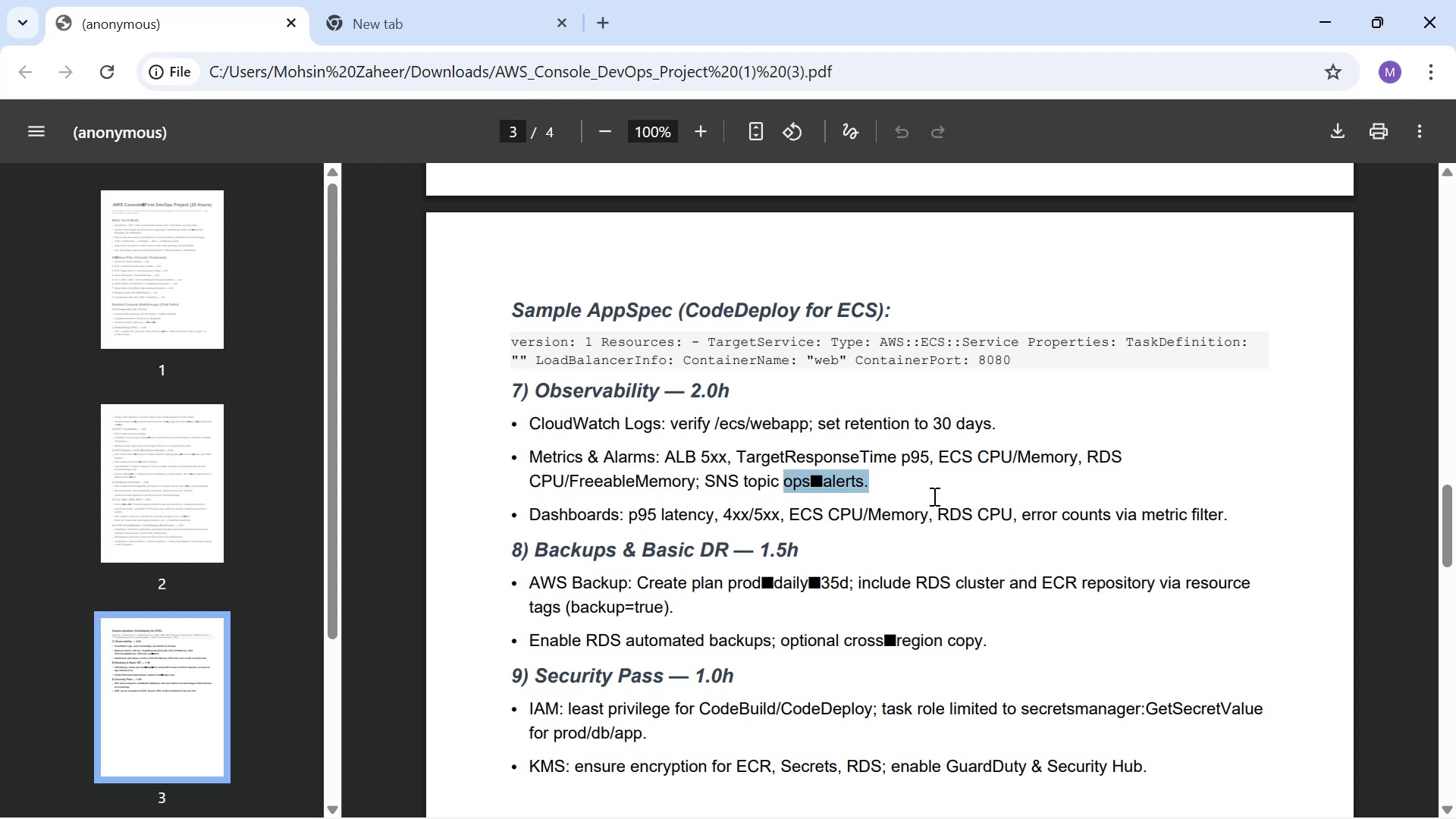 
key(Alt+Tab)
 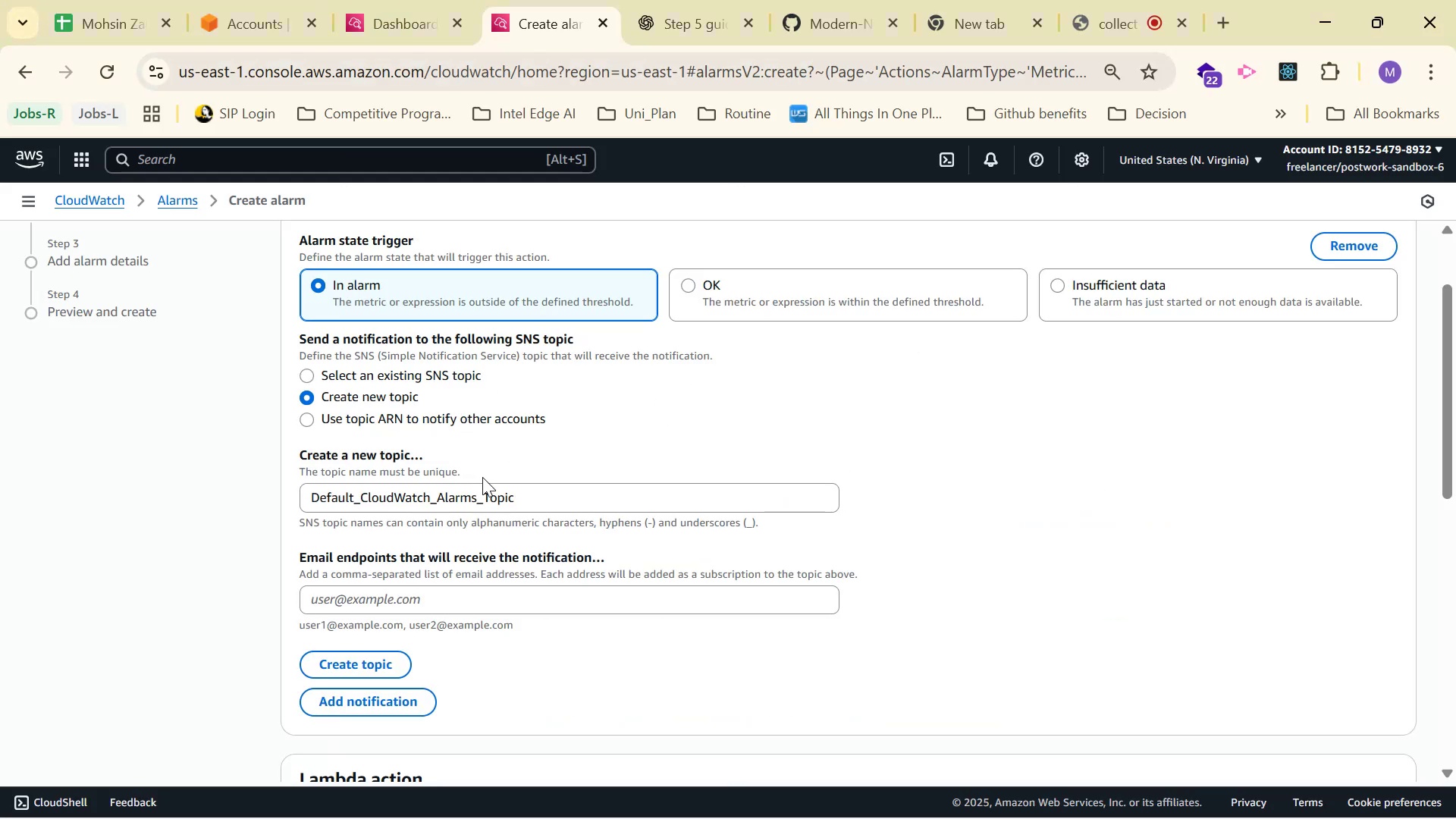 
left_click([604, 500])
 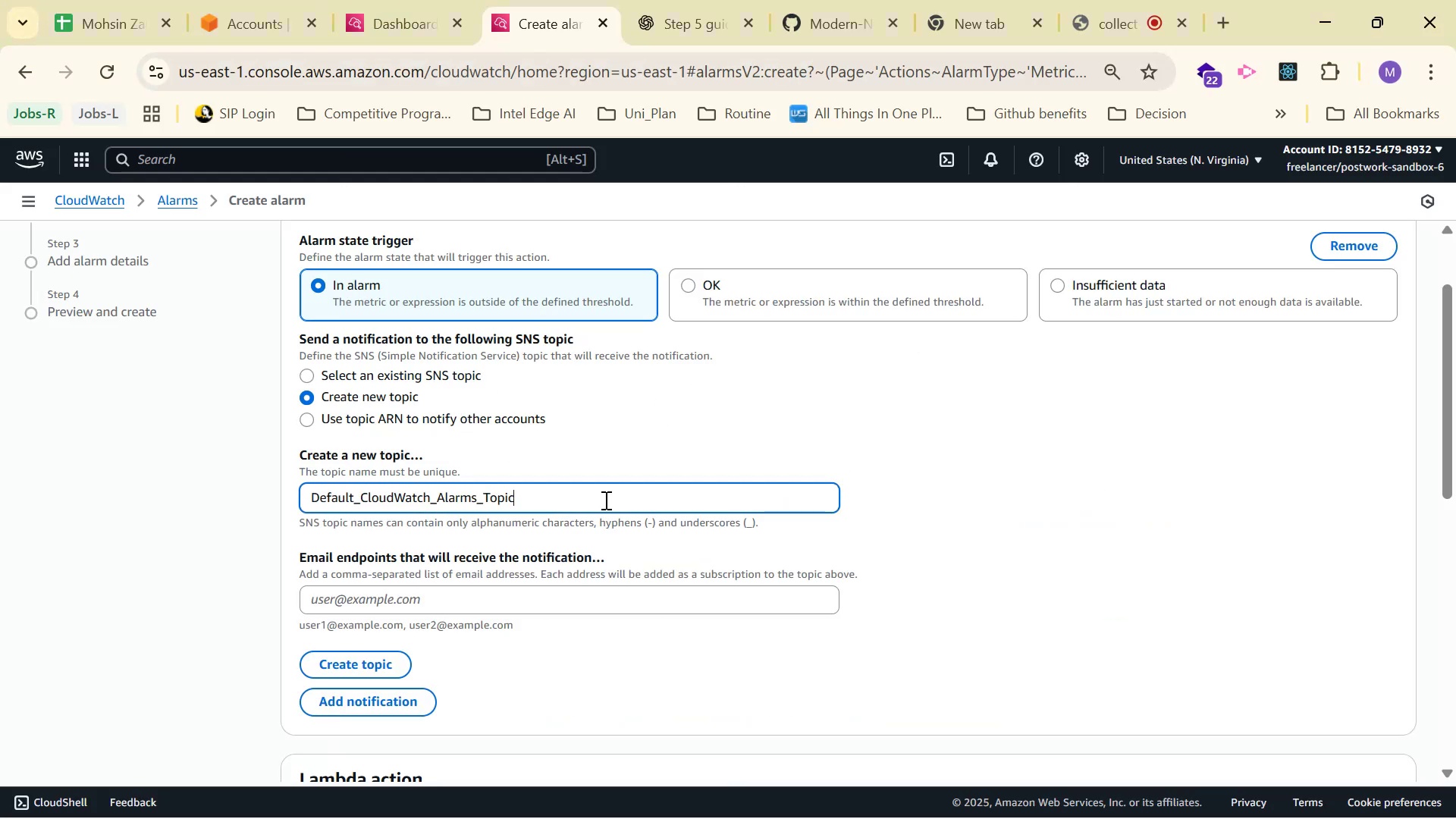 
key(Control+A)
 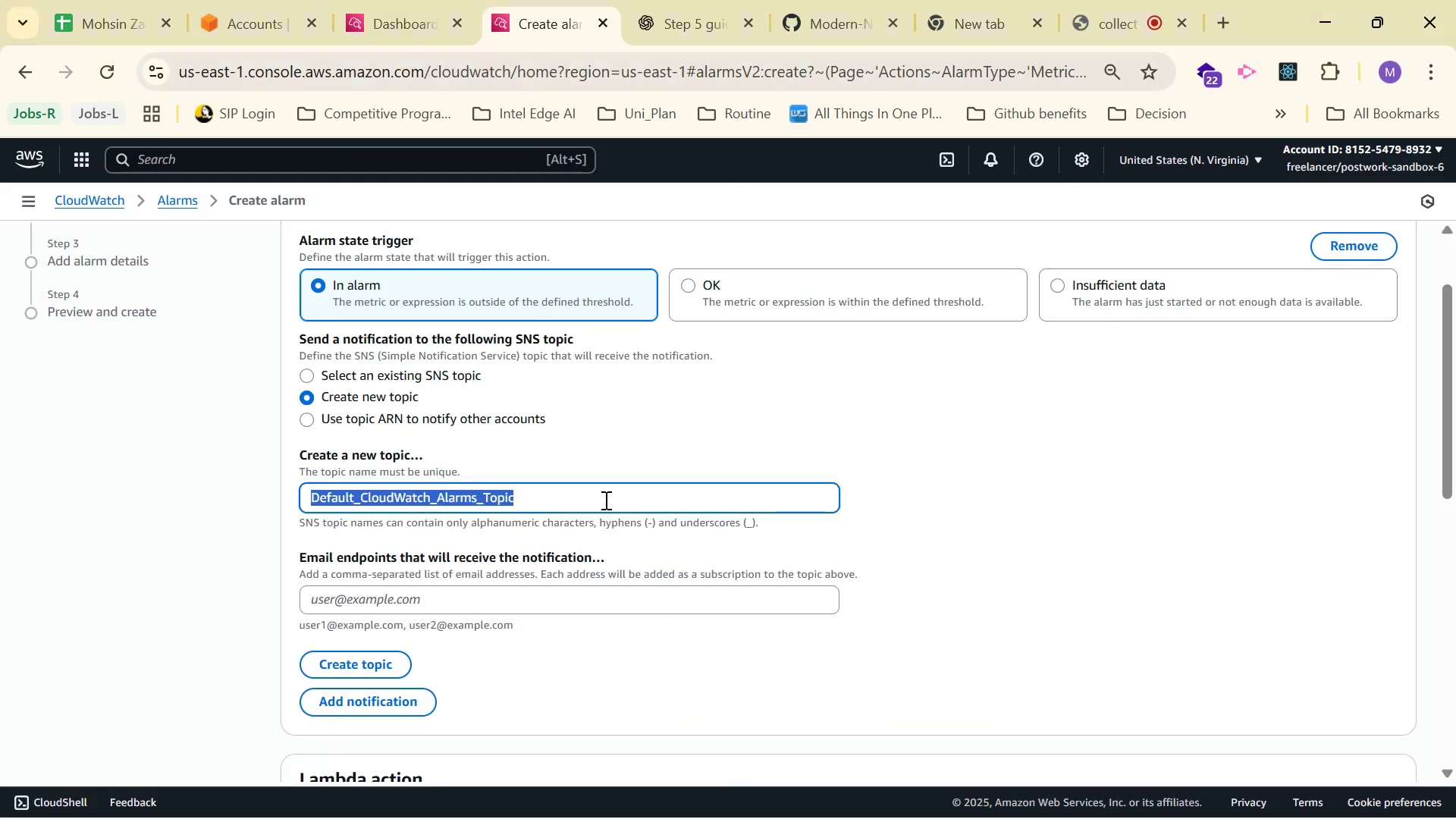 
key(Control+V)
 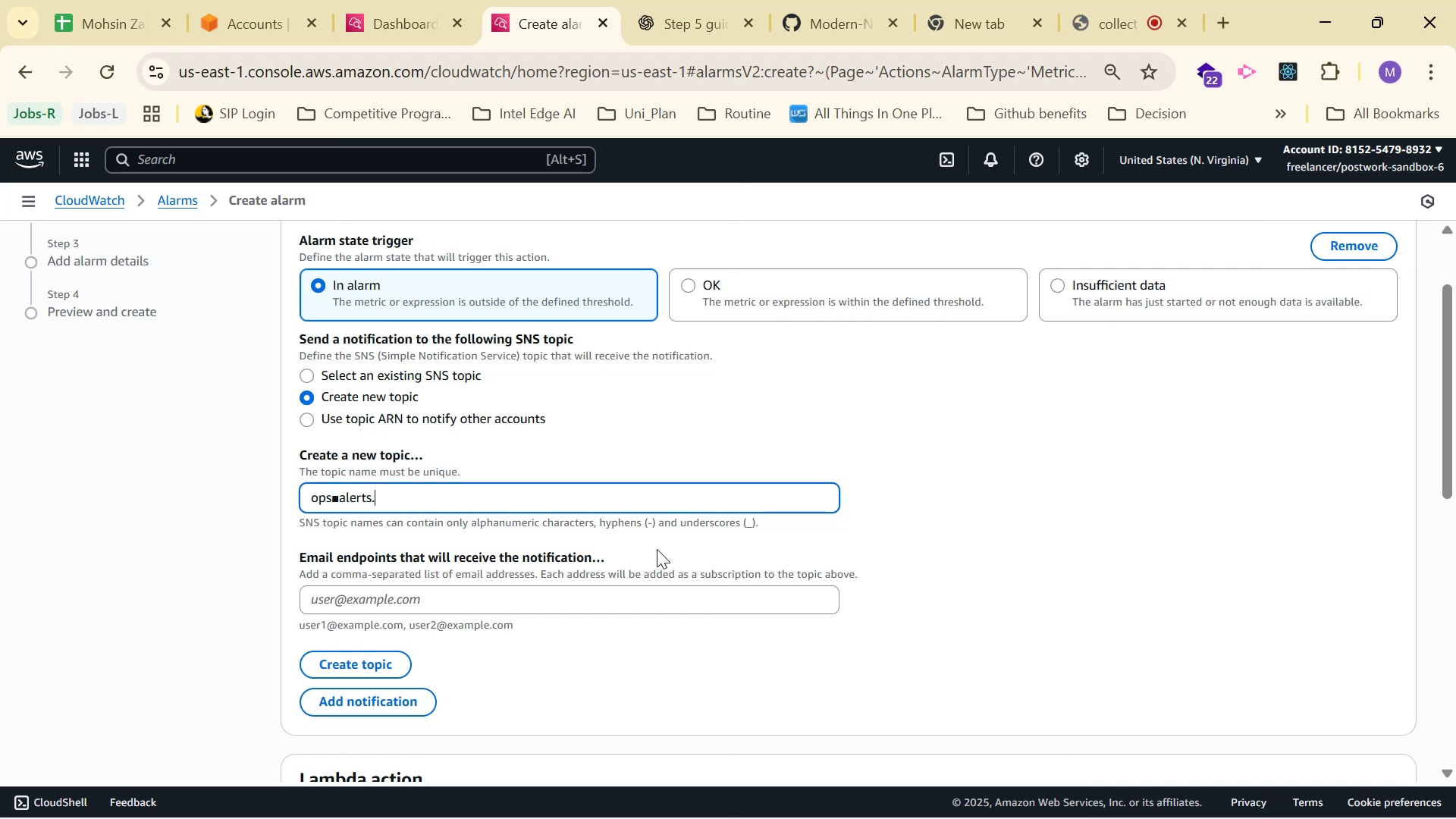 
key(Backspace)
 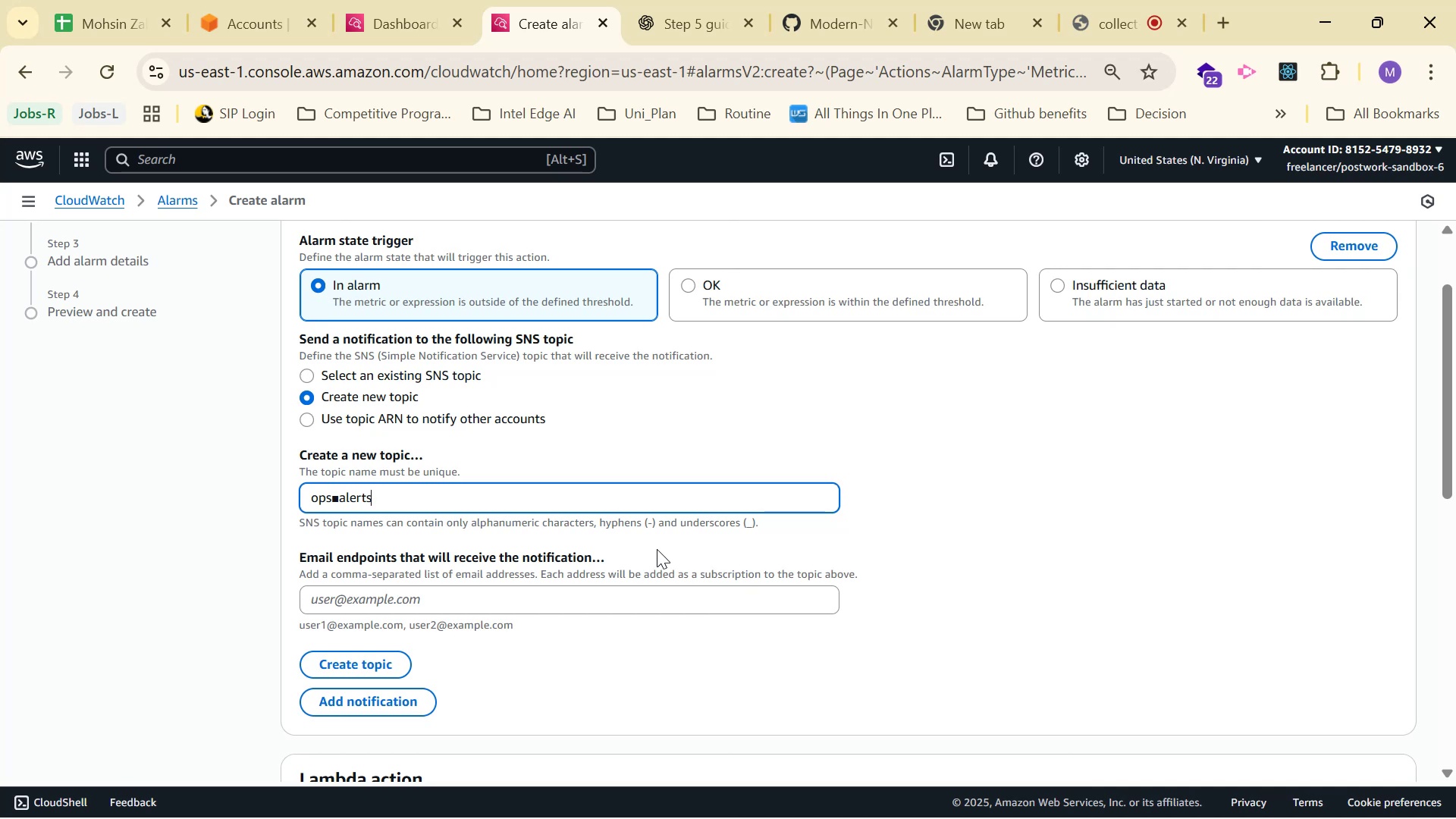 
key(ArrowLeft)
 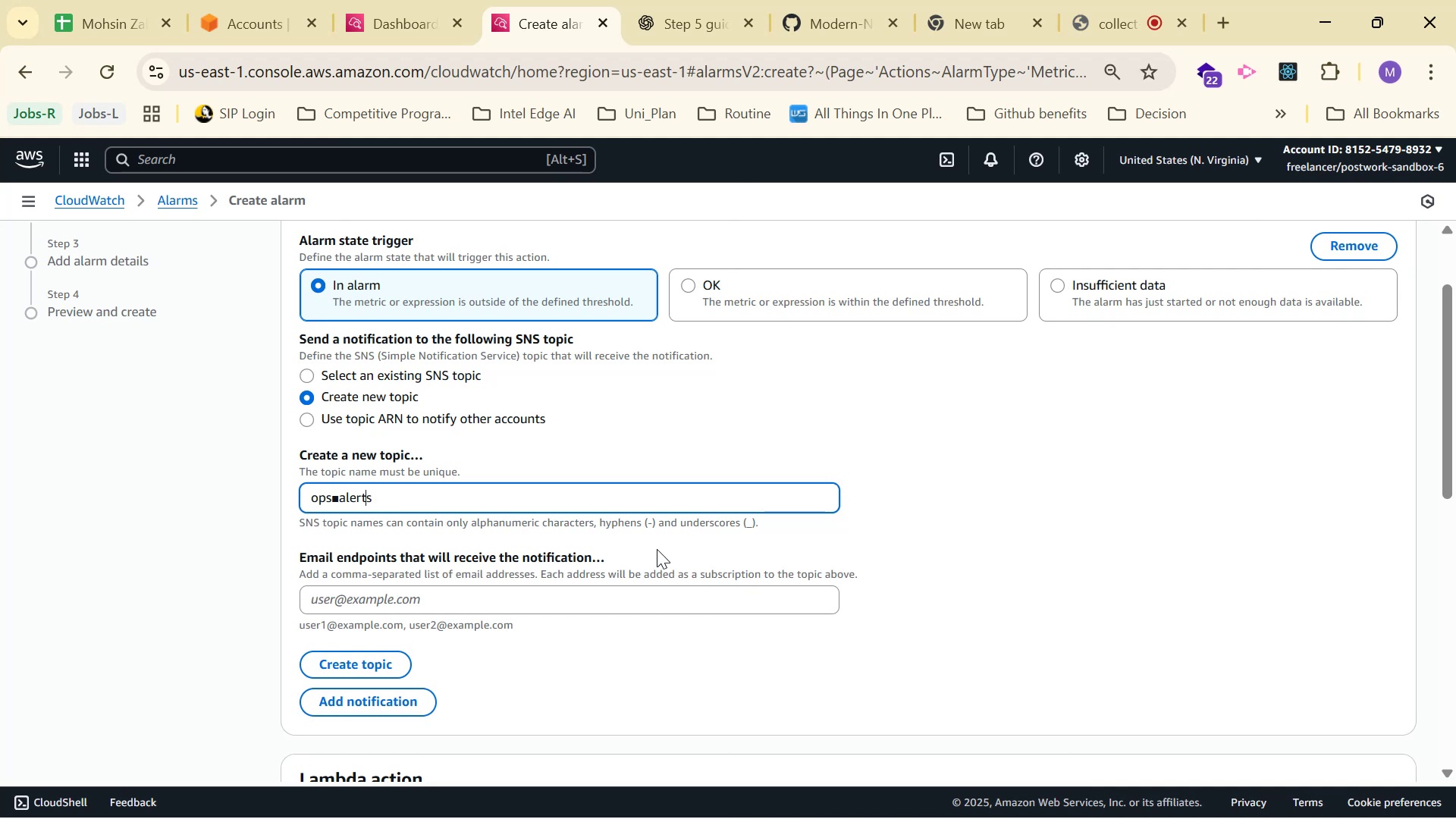 
key(ArrowLeft)
 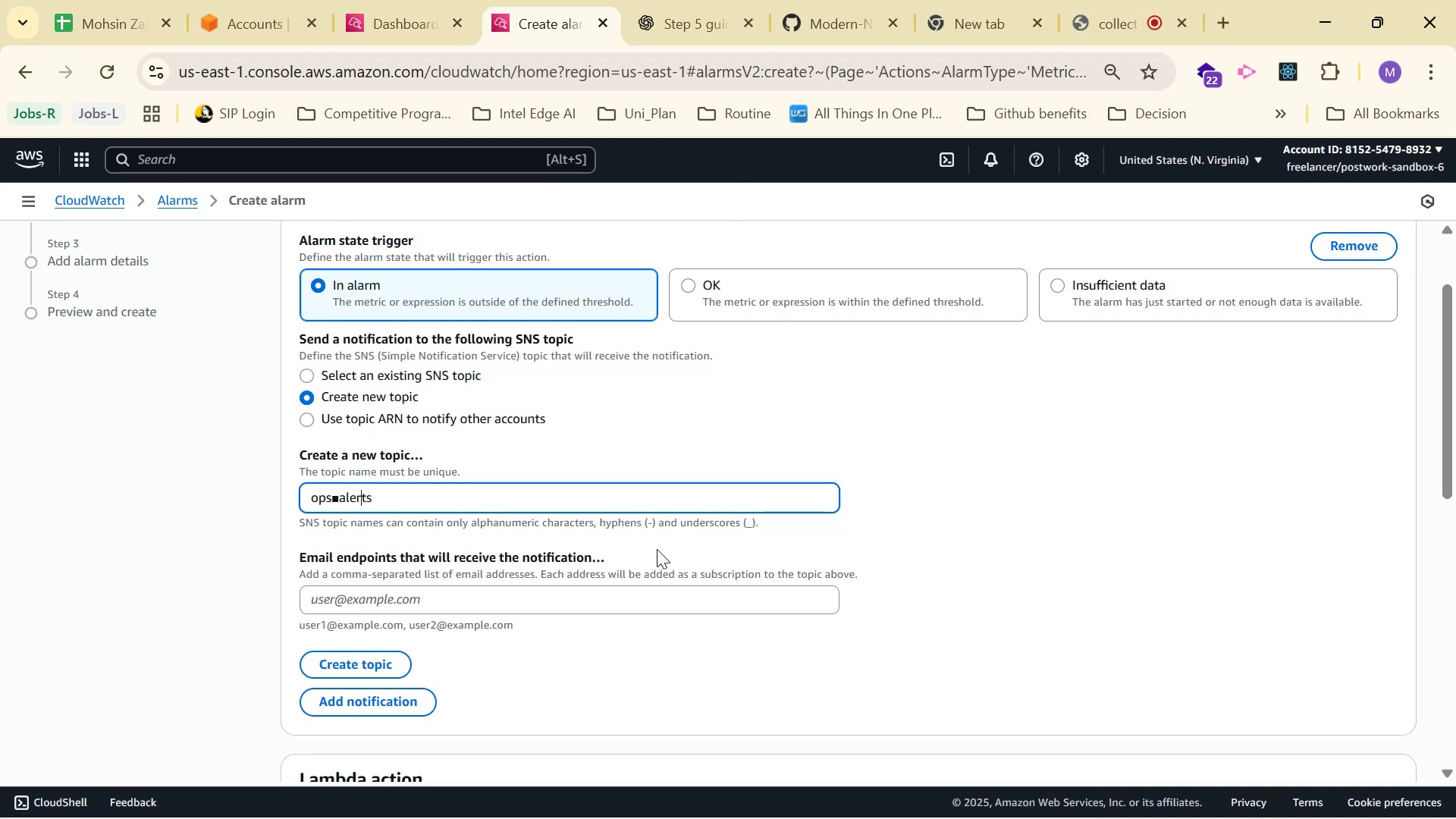 
key(ArrowLeft)
 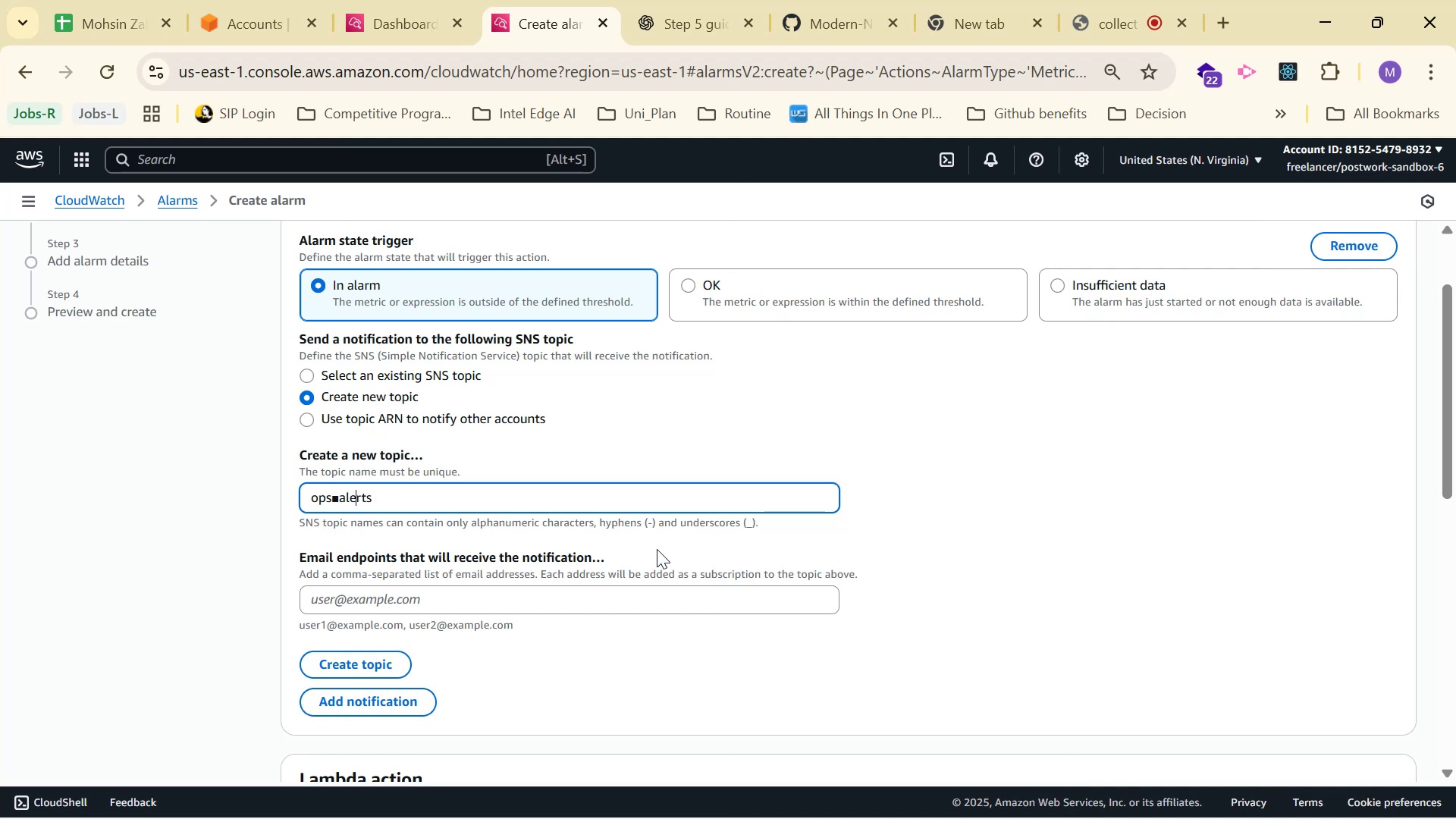 
key(ArrowLeft)
 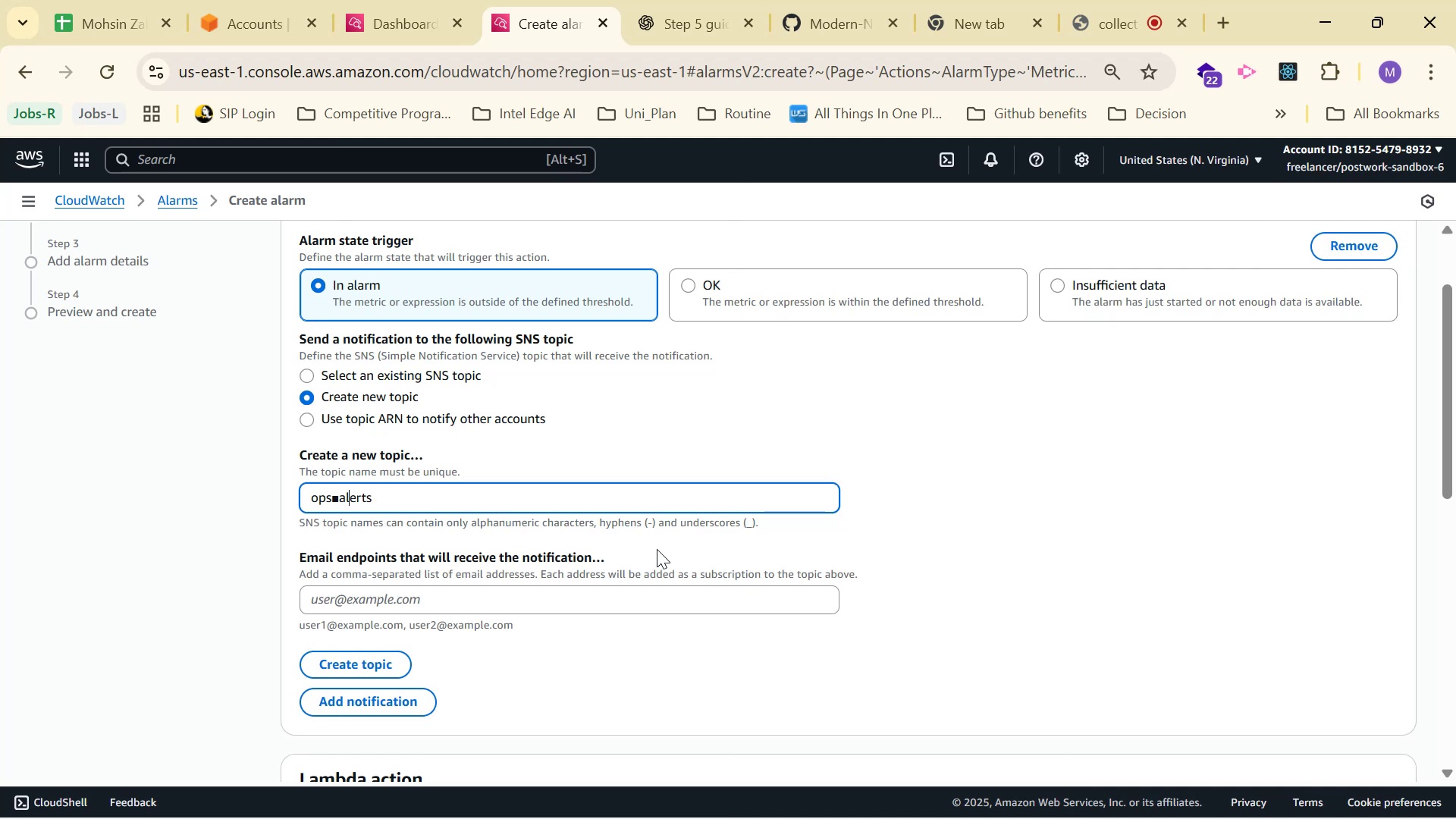 
key(ArrowLeft)
 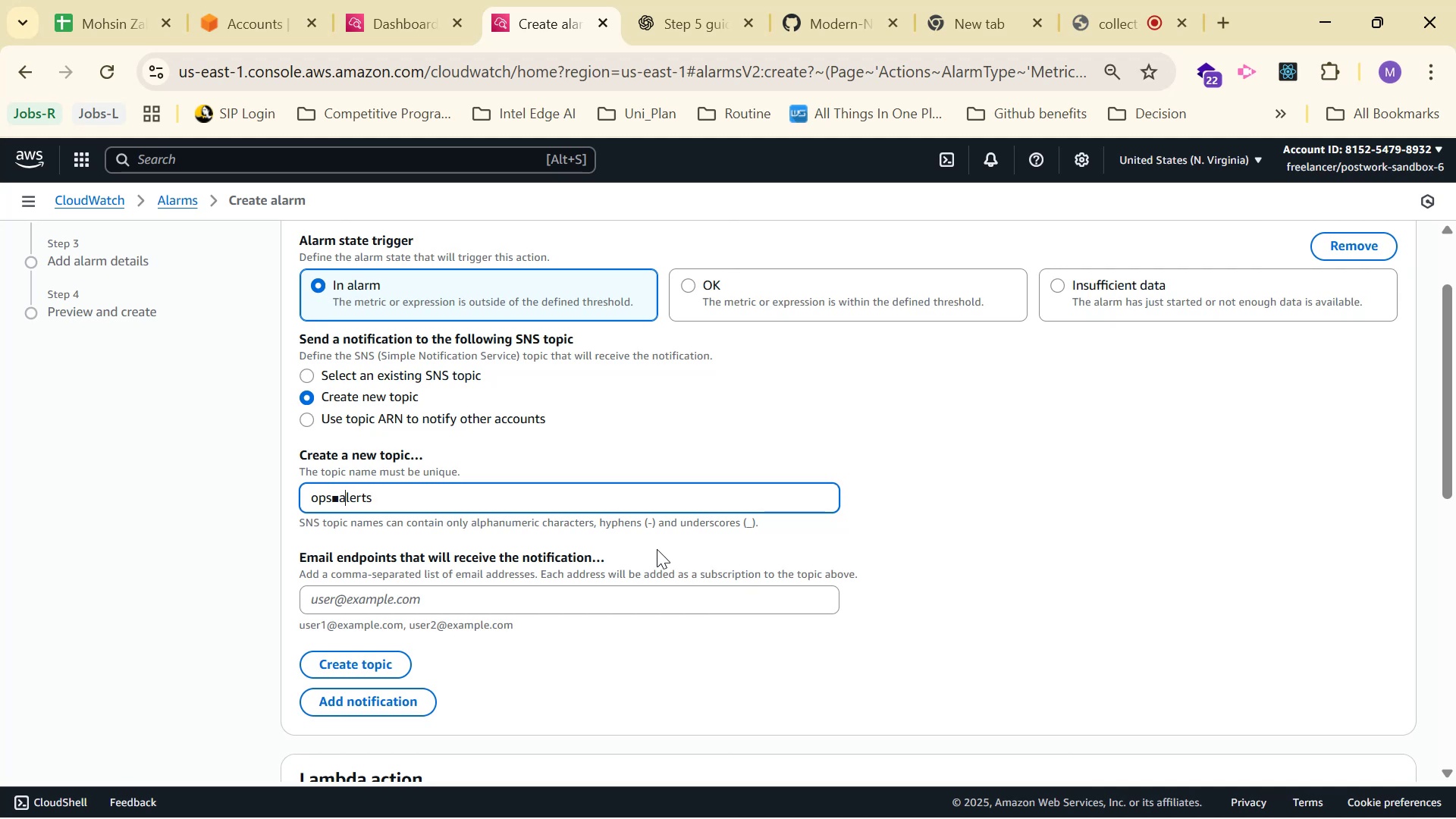 
key(ArrowLeft)
 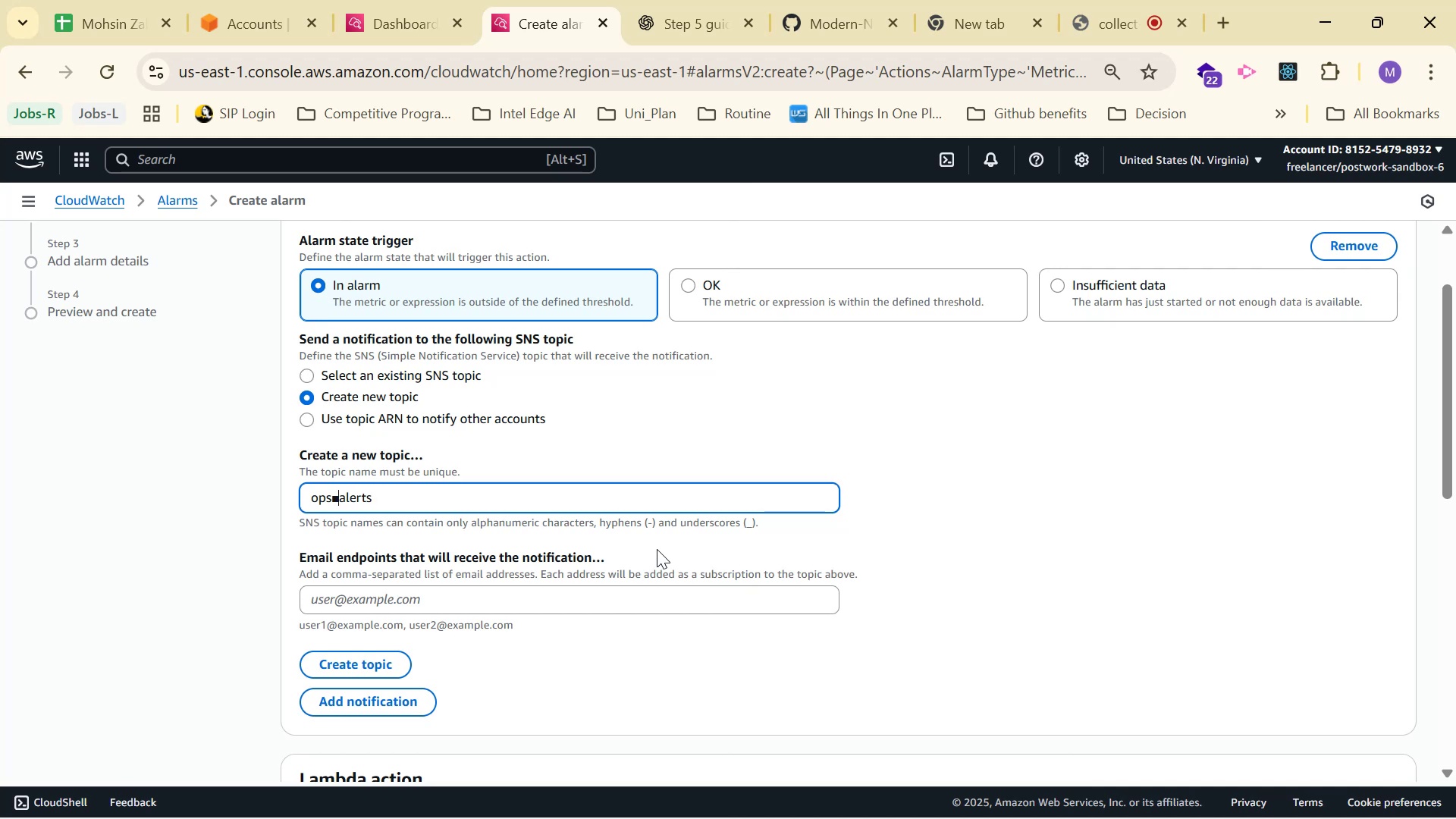 
key(Backspace)
 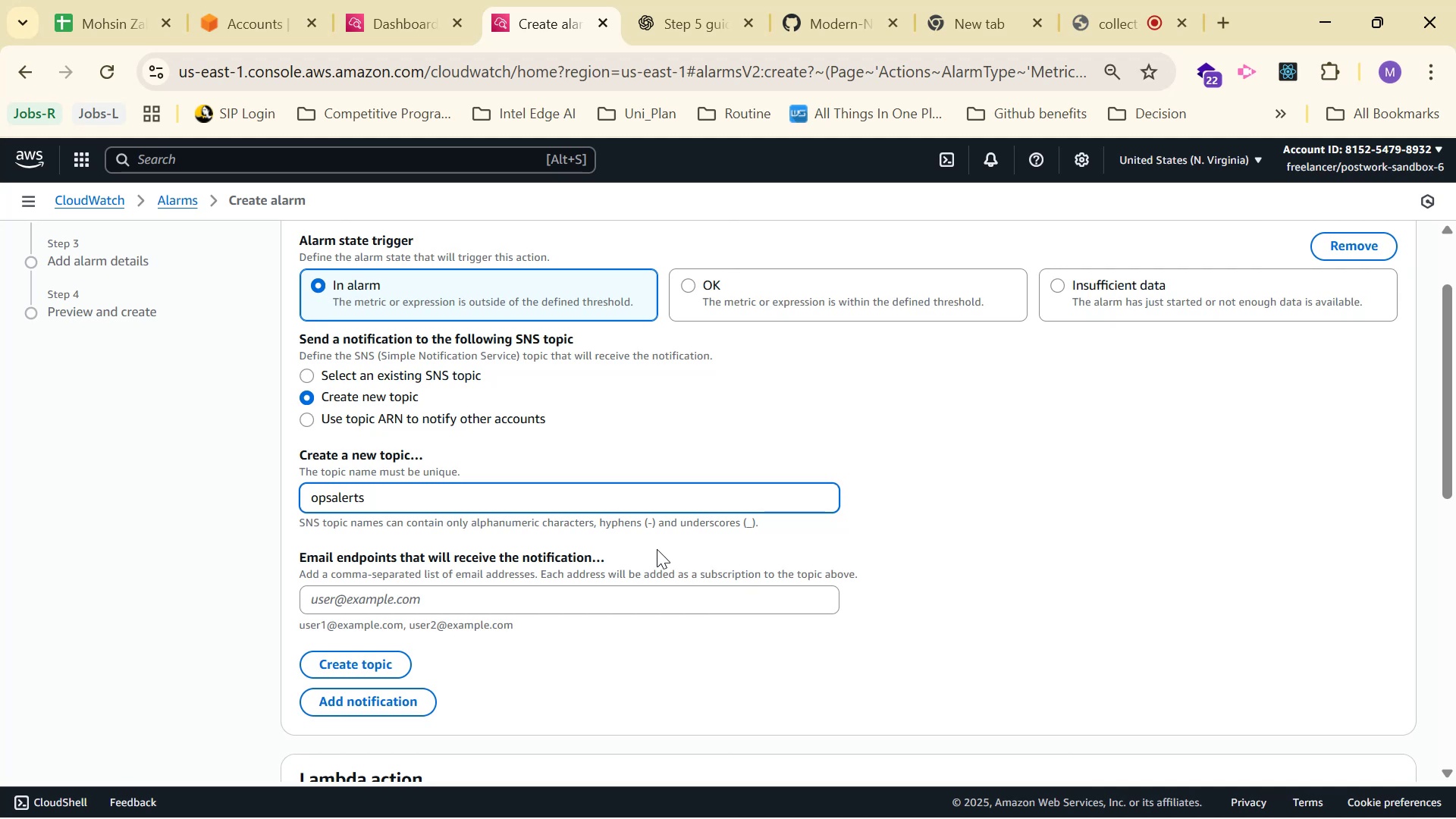 
key(Minus)
 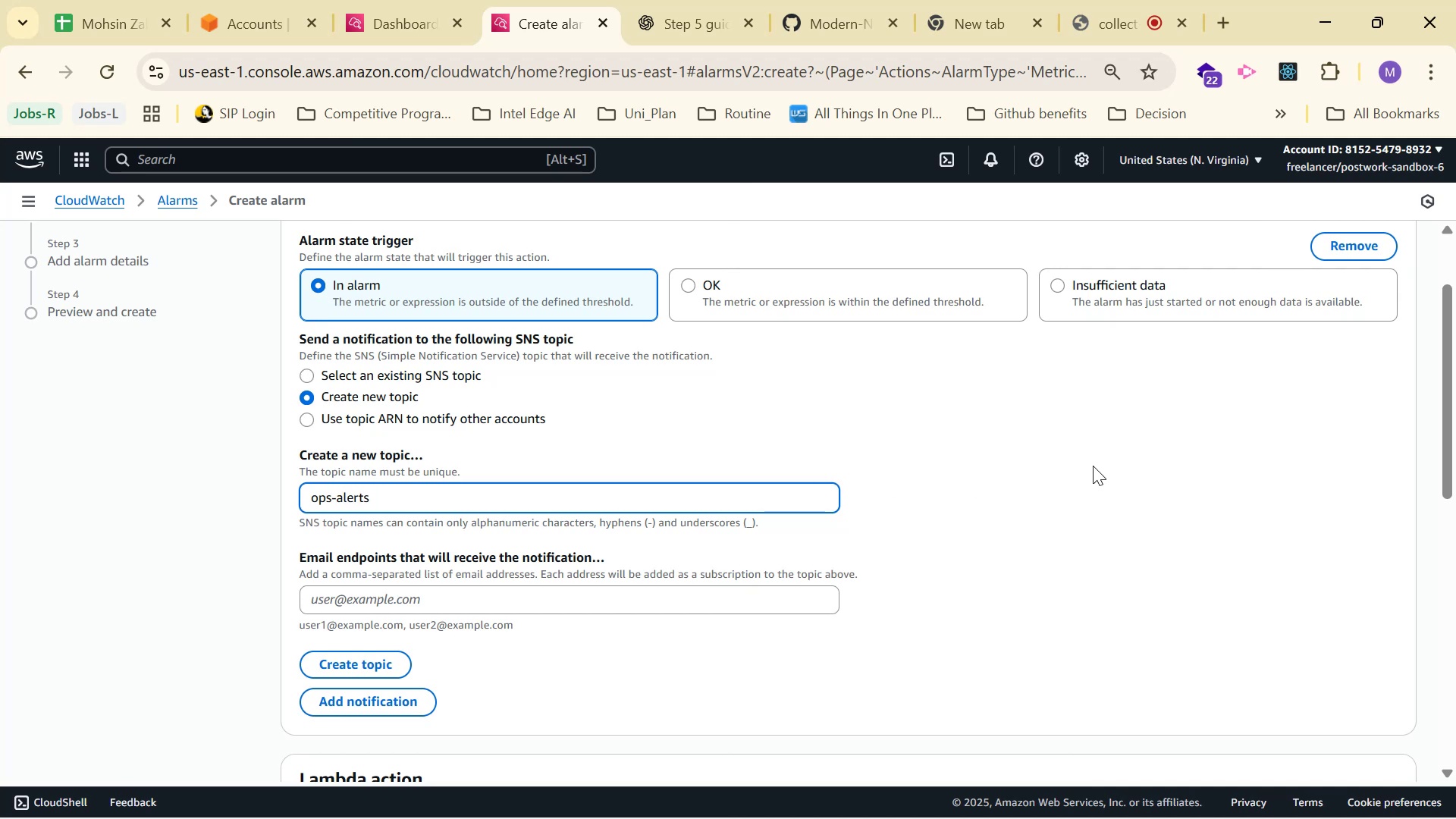 
wait(6.71)
 